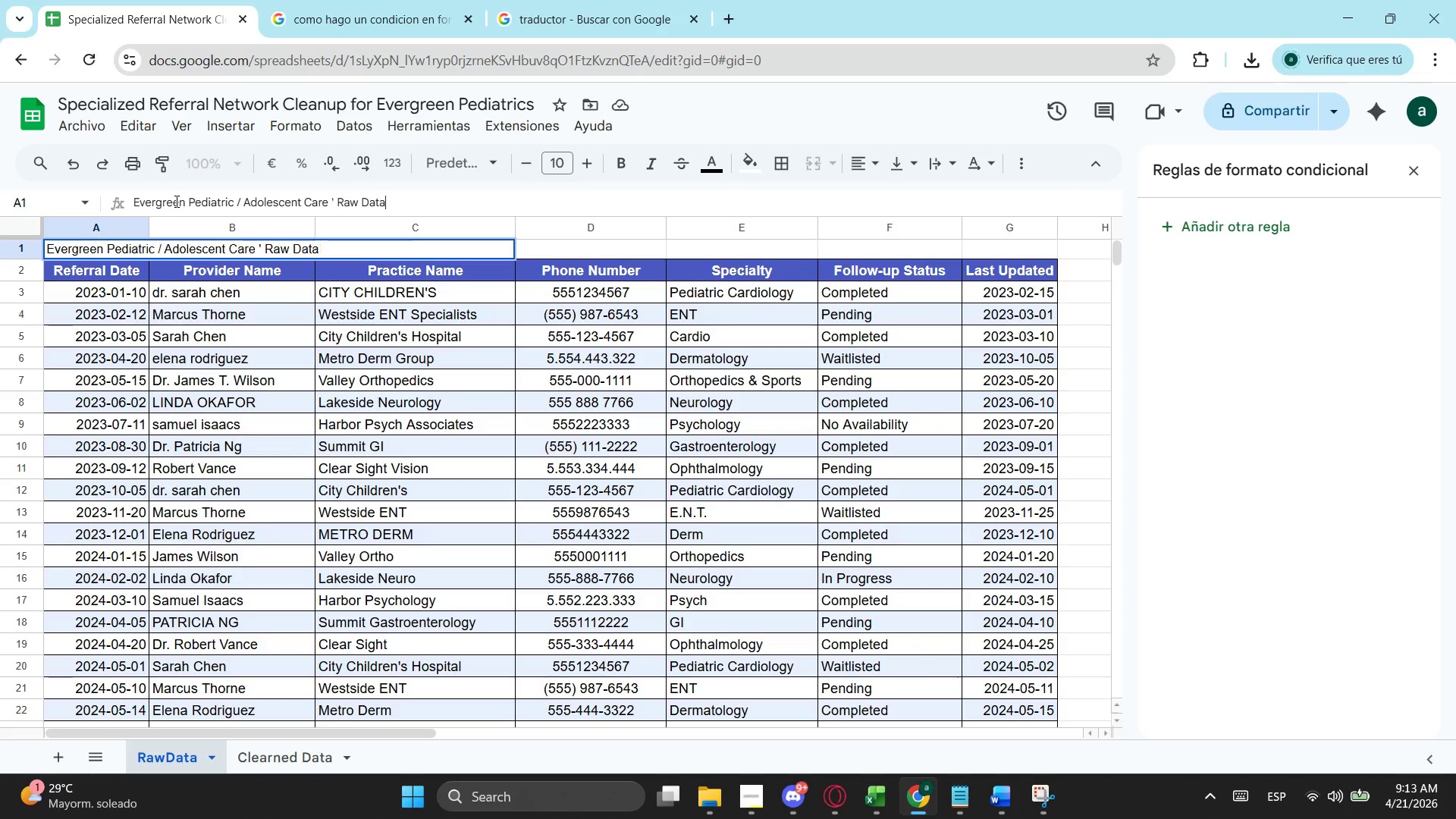 
key(Shift+8)
 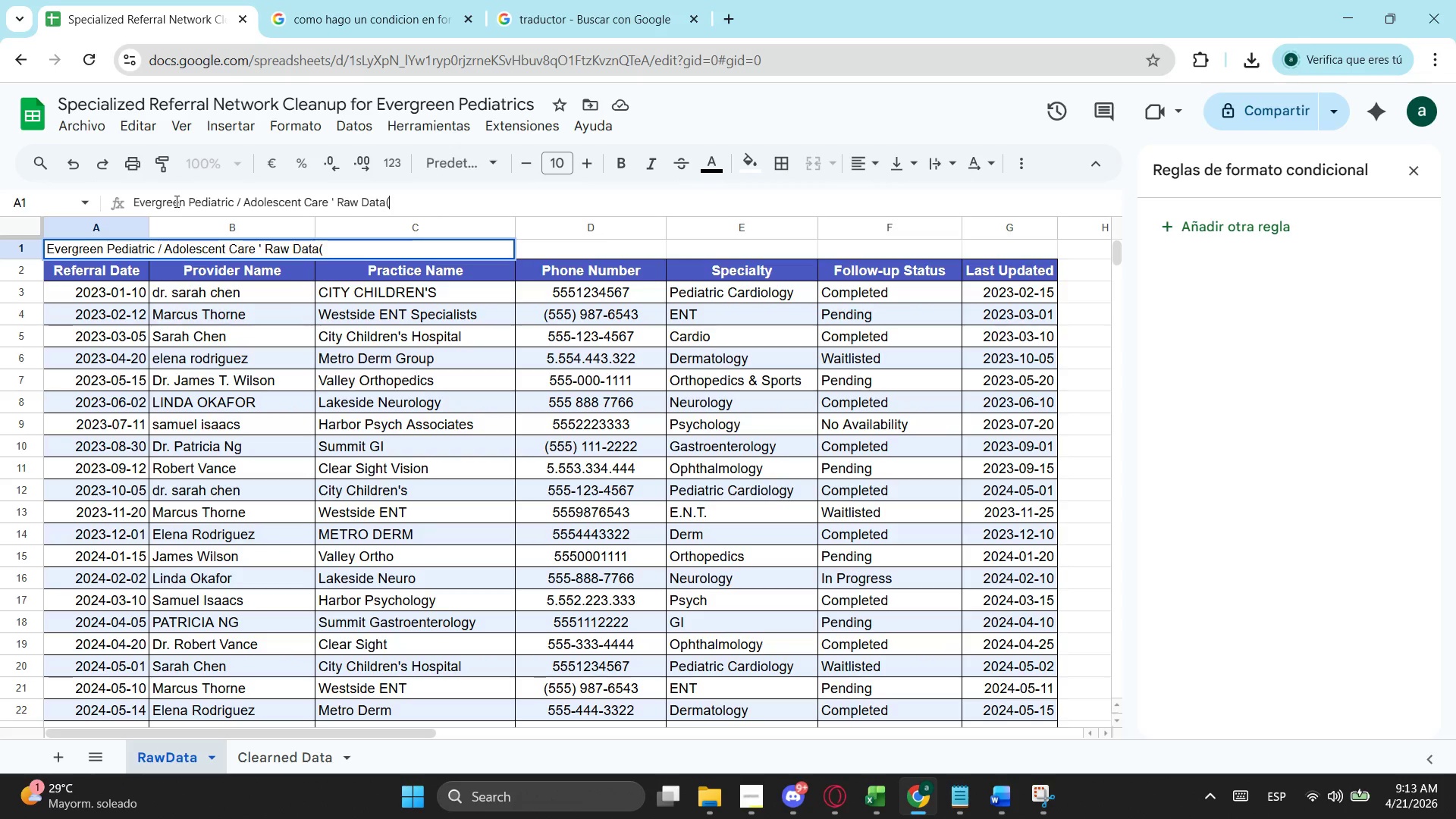 
key(Shift+ShiftLeft)
 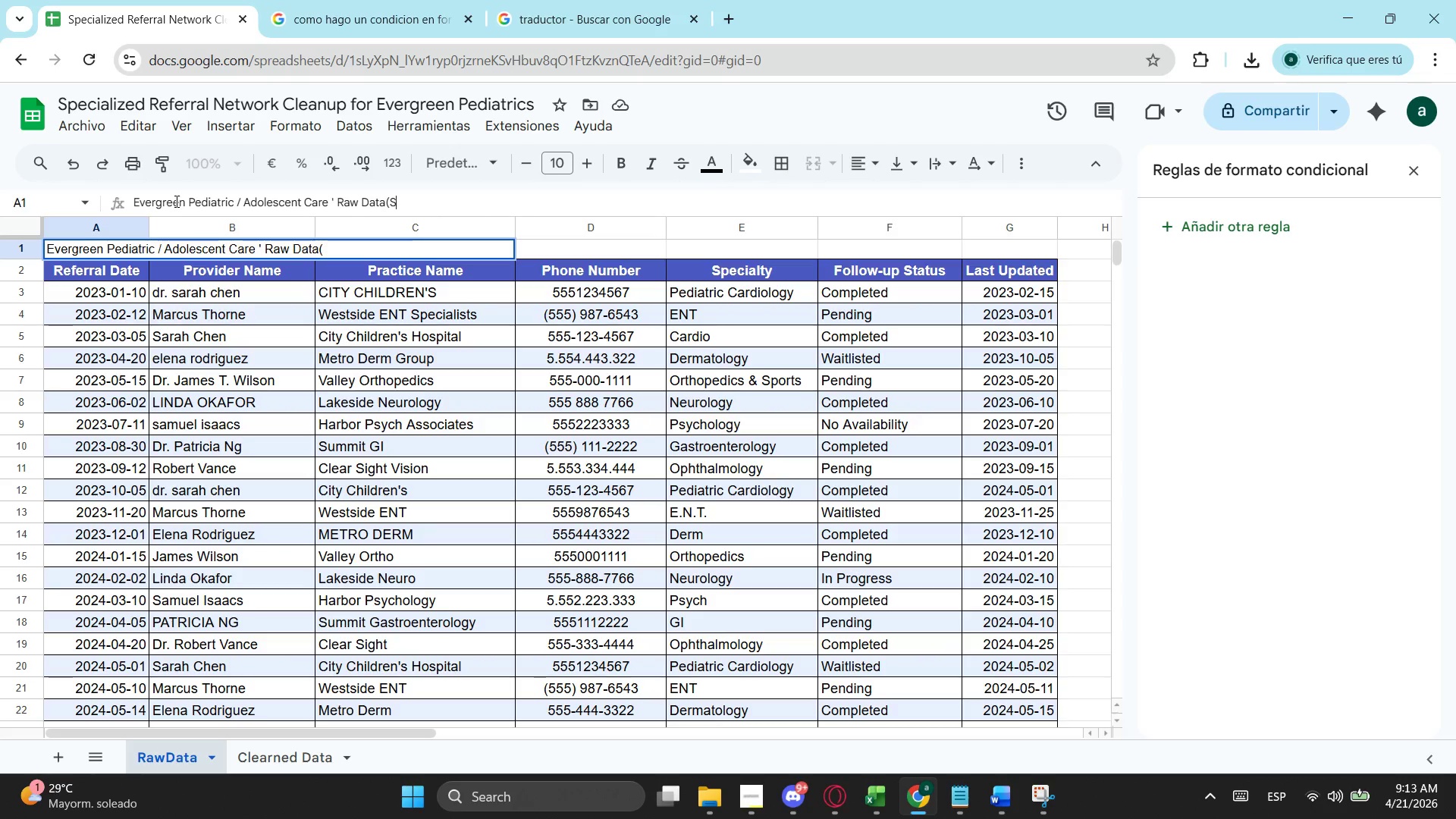 
key(Shift+S)
 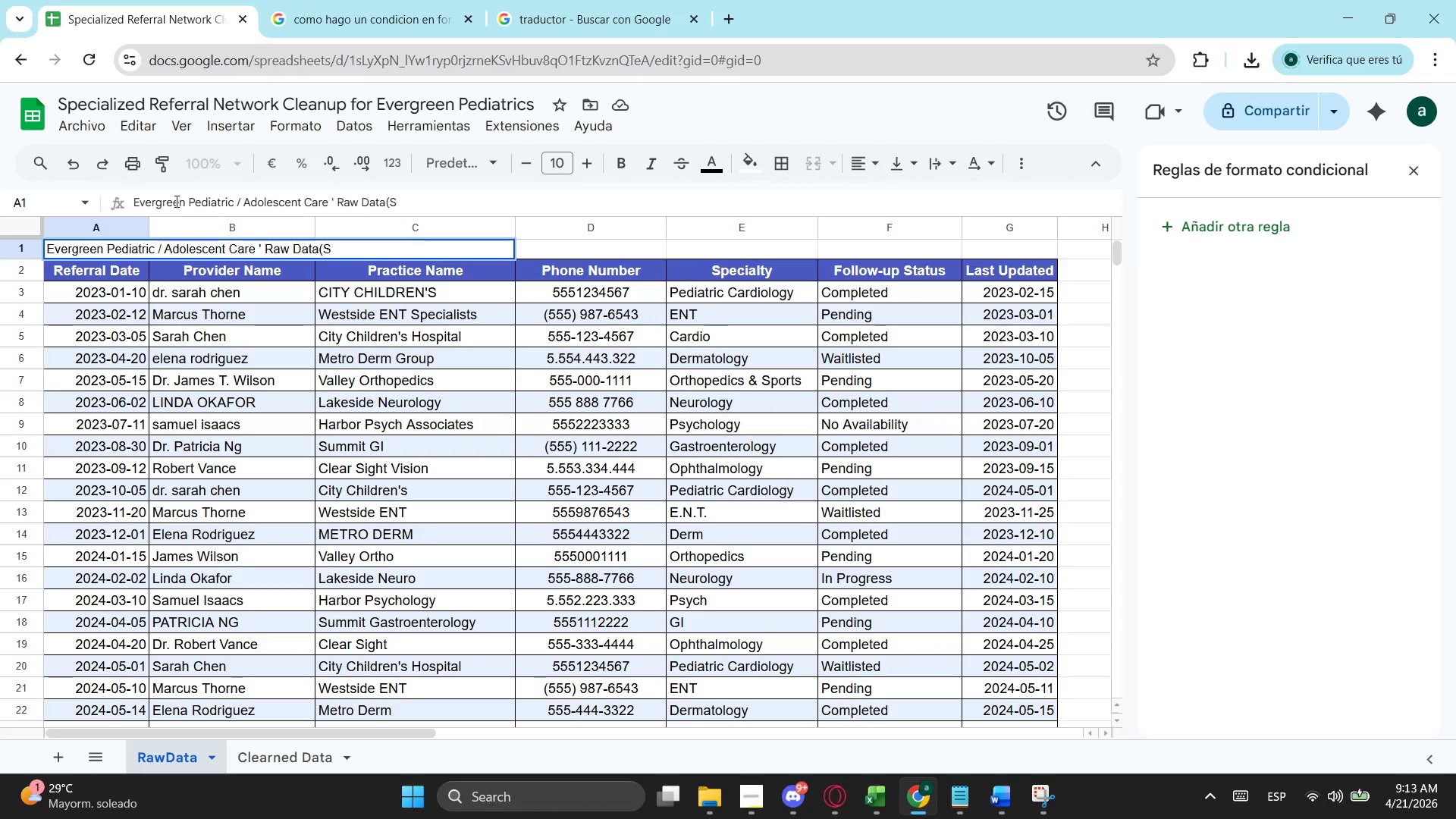 
key(Meta+MetaLeft)
 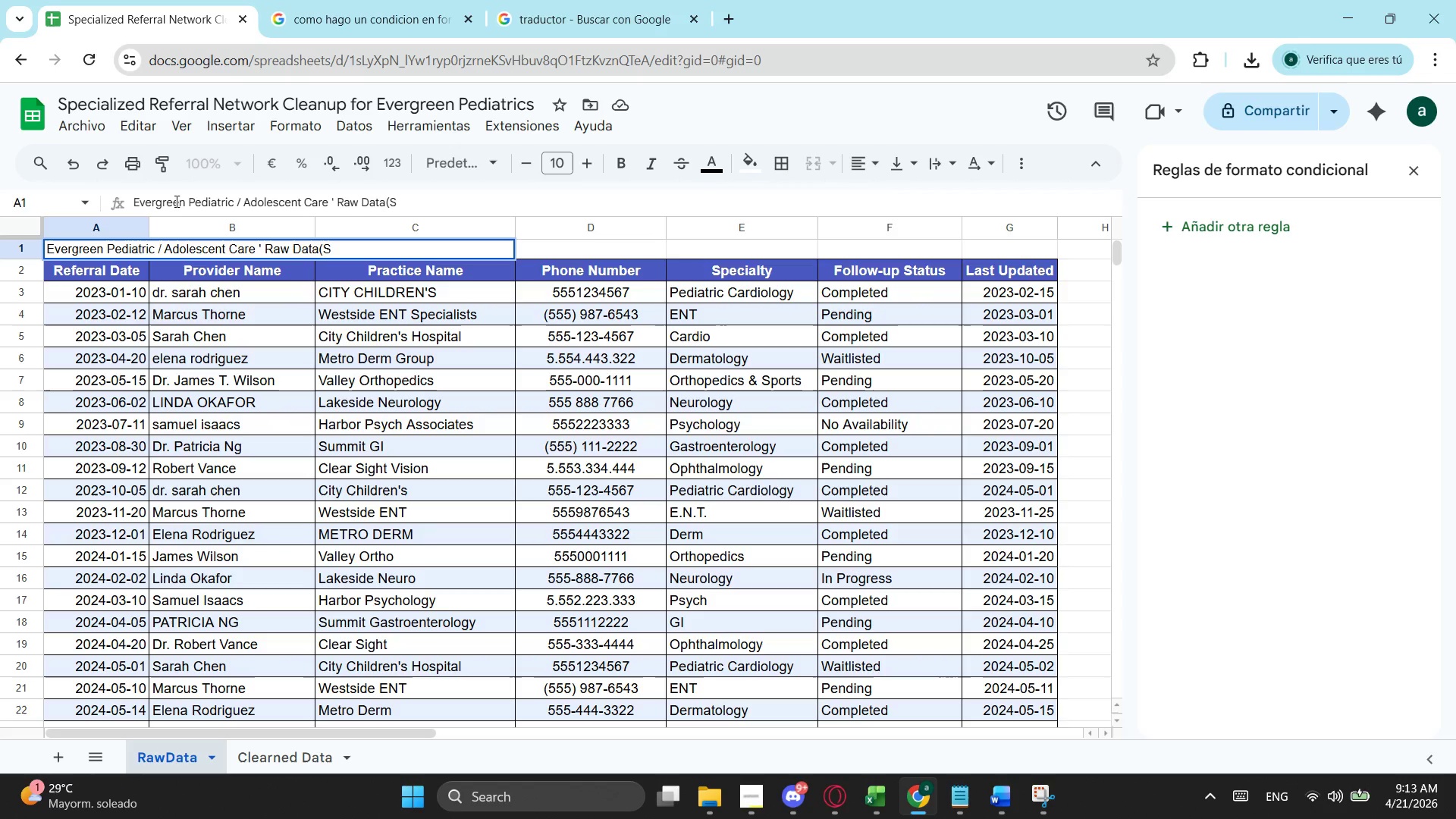 
key(Meta+Space)
 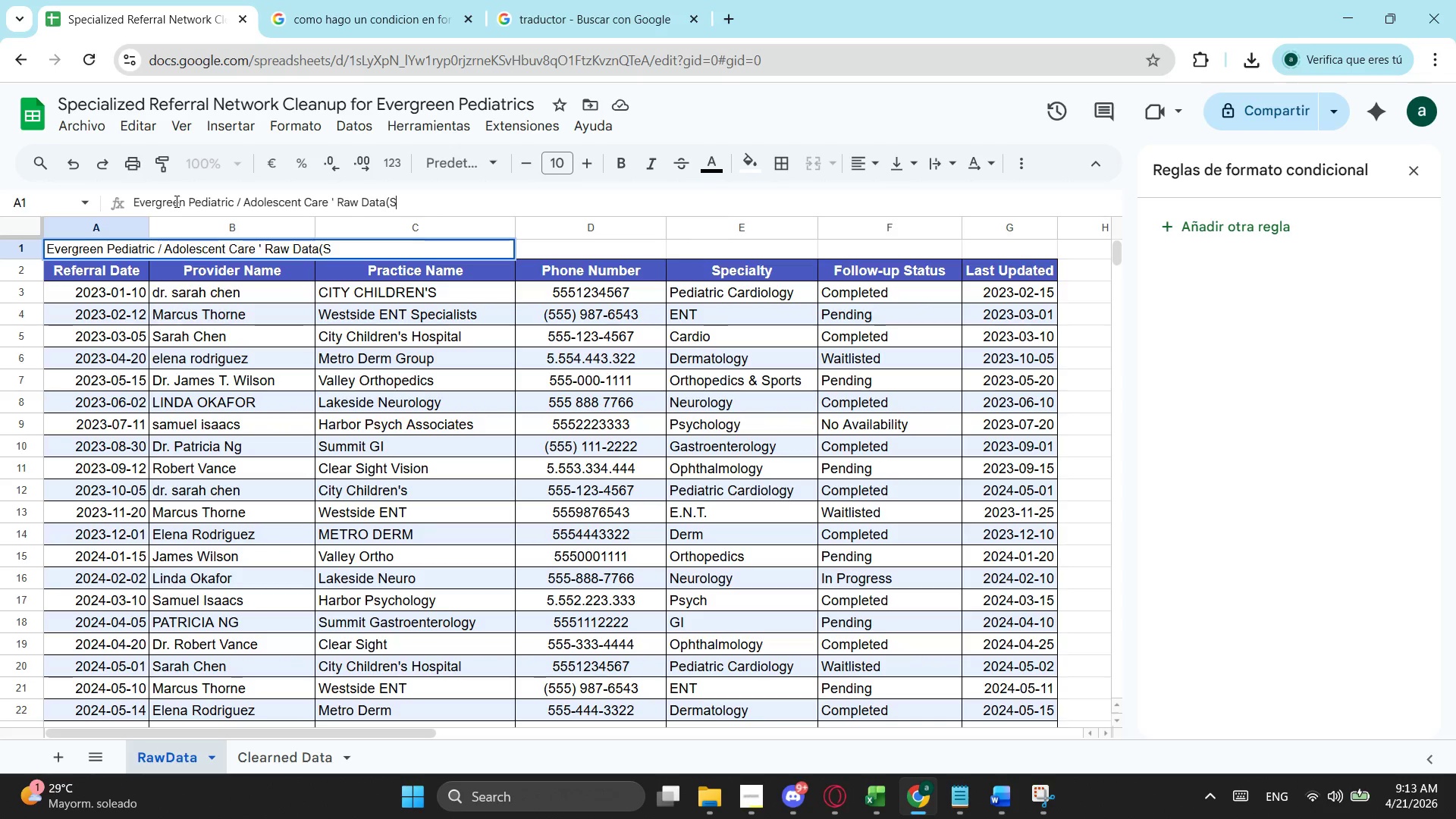 
hold_key(key=ShiftLeft, duration=0.36)
 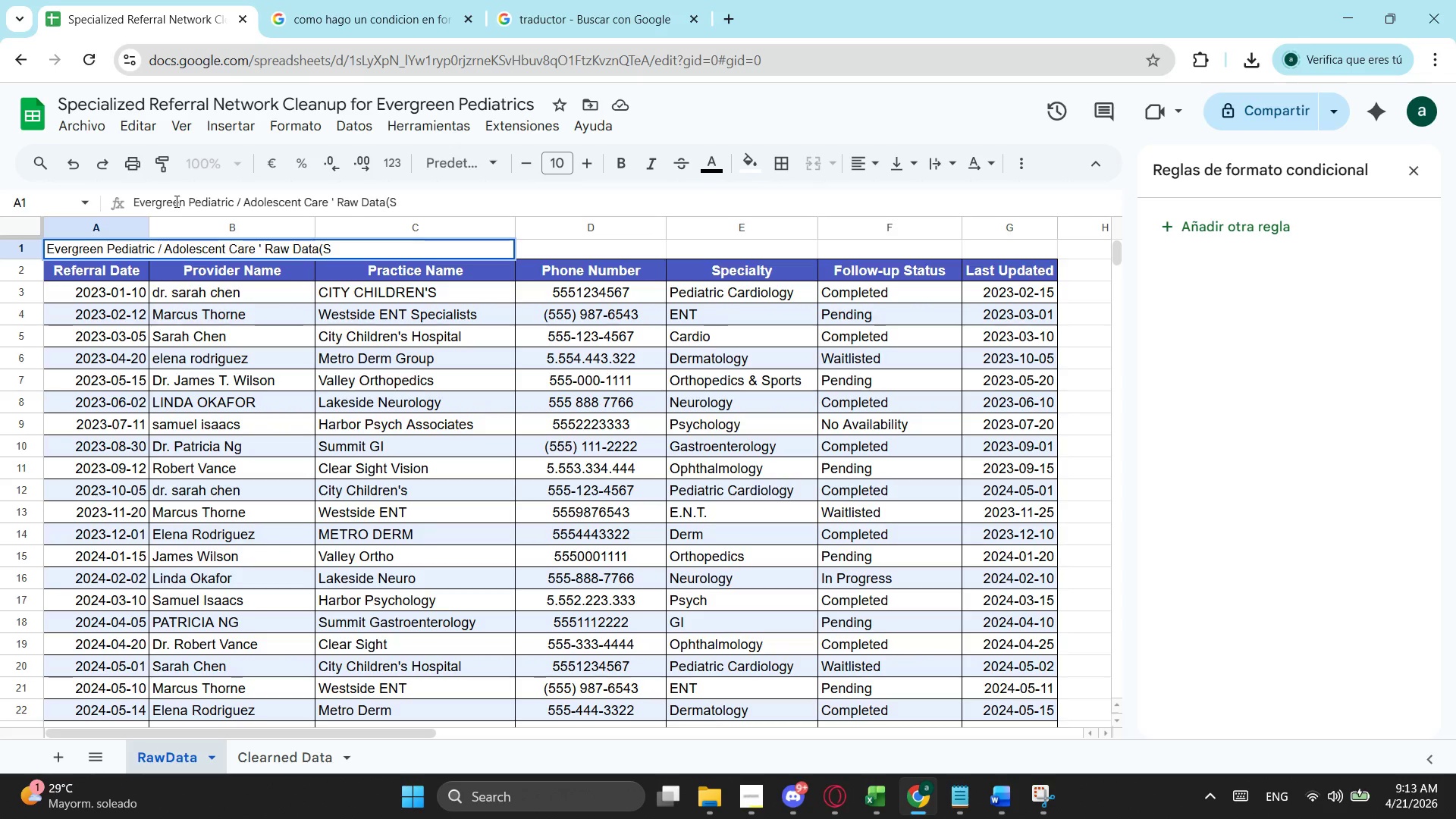 
key(Backspace)
key(Backspace)
type( (s)
key(Backspace)
type(Step 1))
 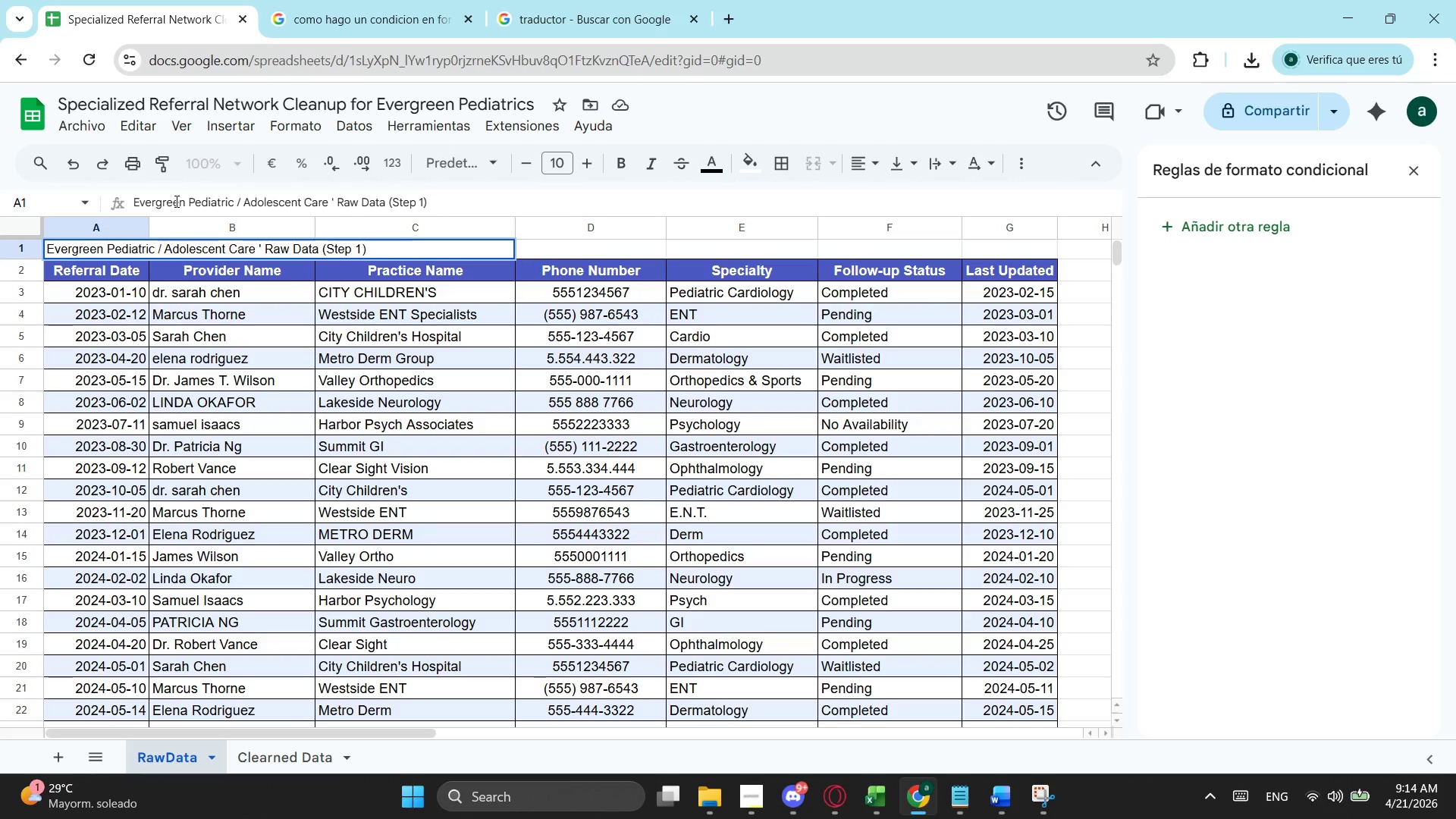 
left_click([962, 243])
 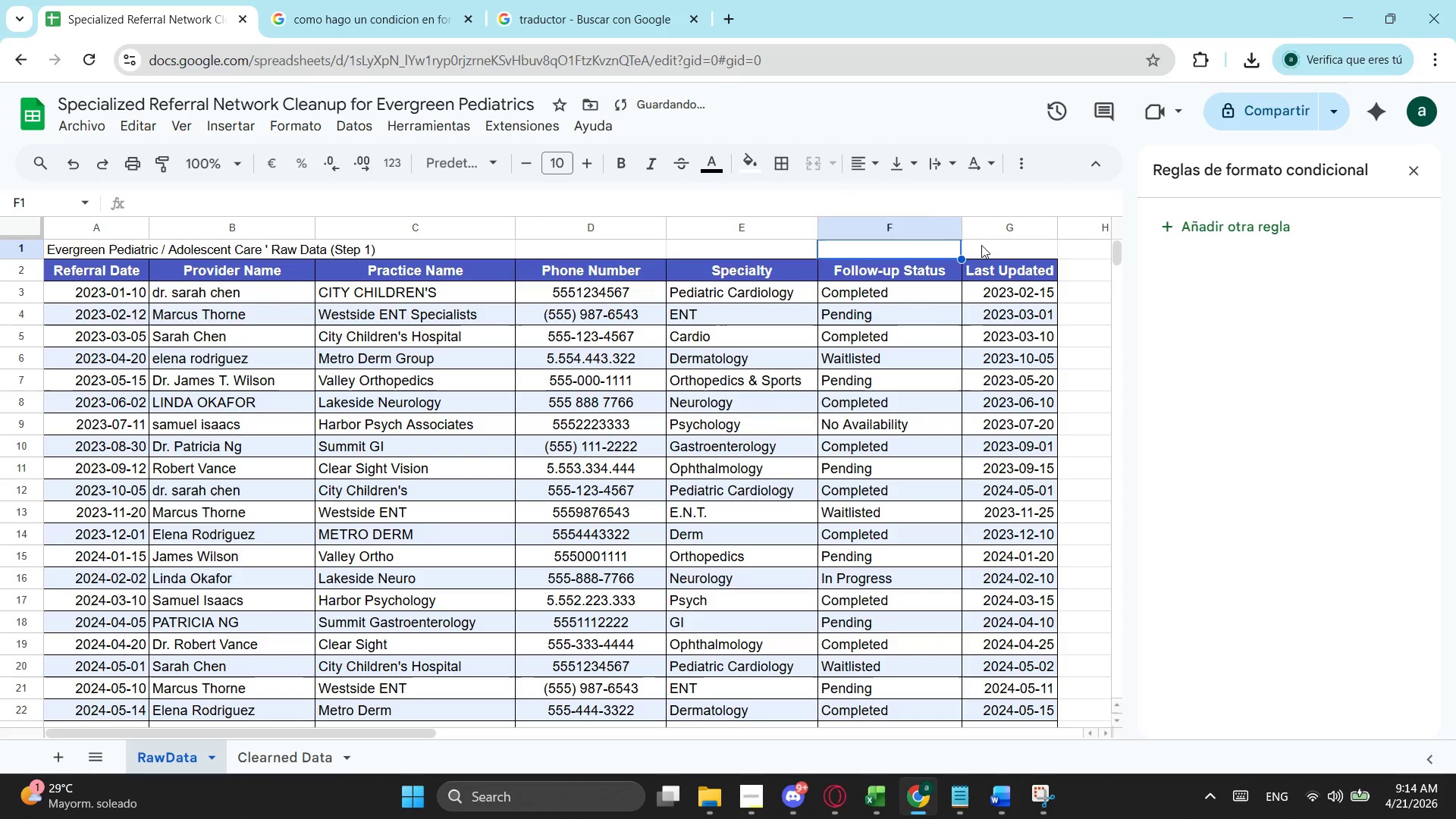 
left_click_drag(start_coordinate=[981, 245], to_coordinate=[46, 254])
 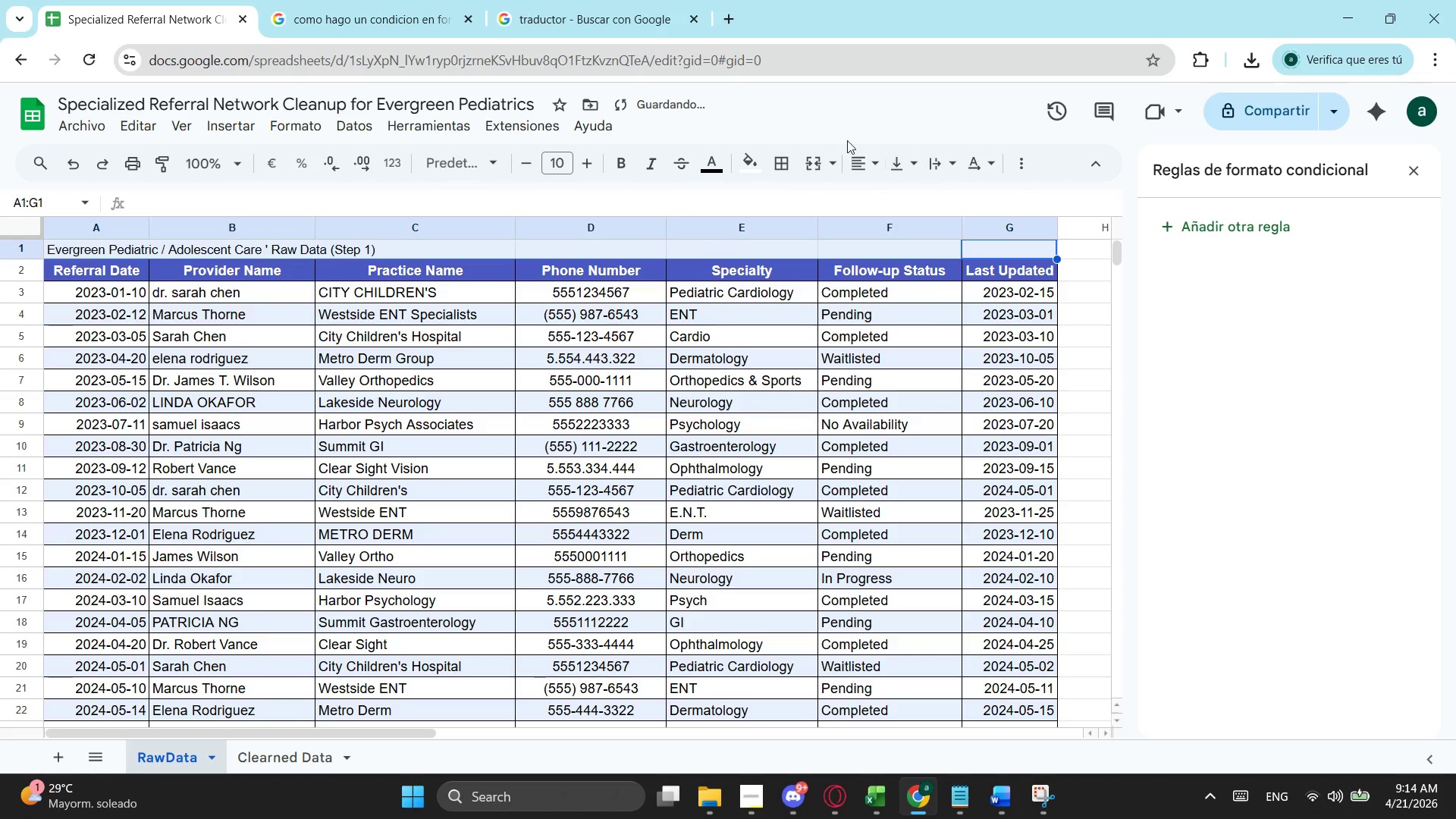 
left_click([814, 154])
 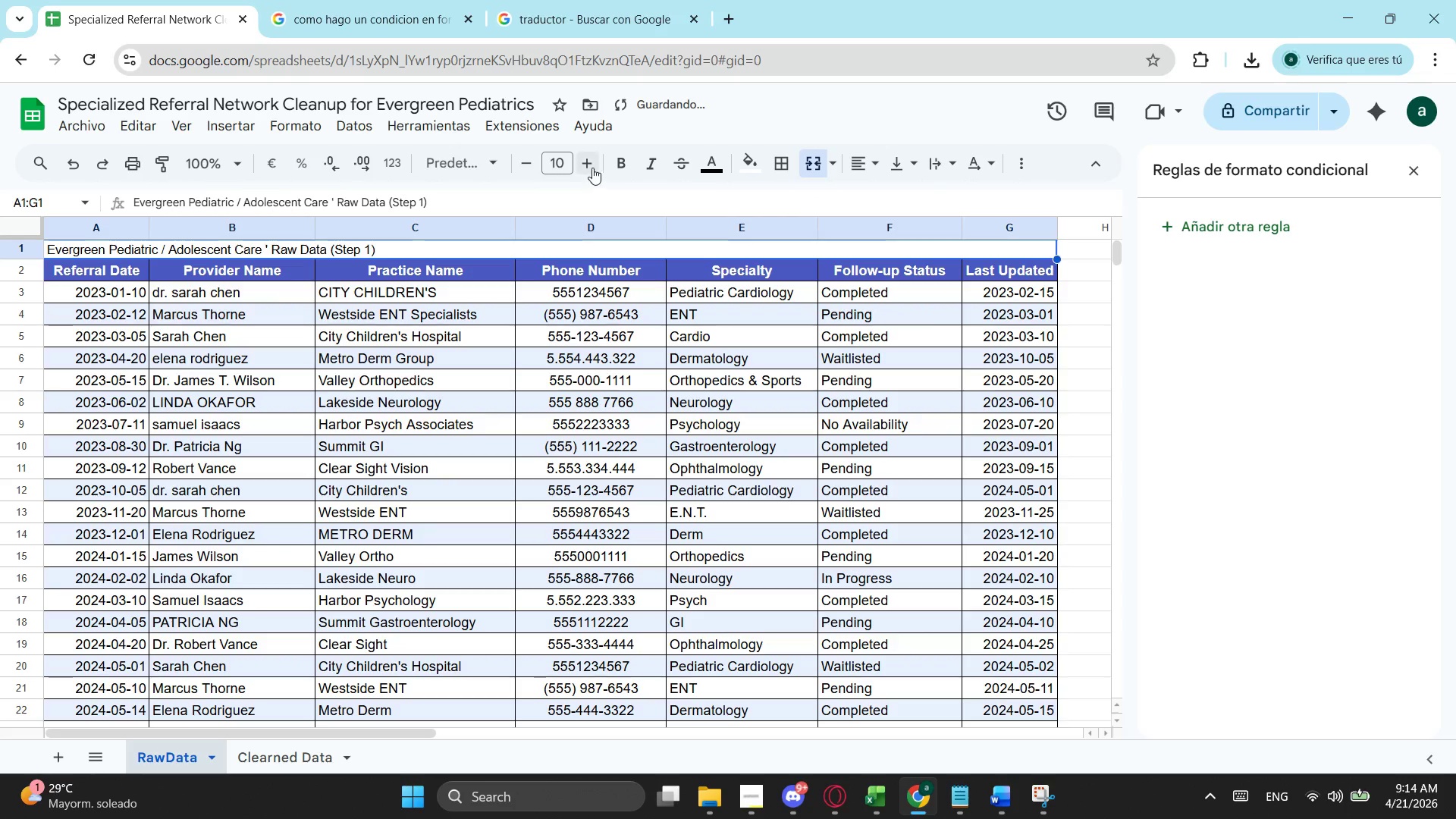 
double_click([587, 162])
 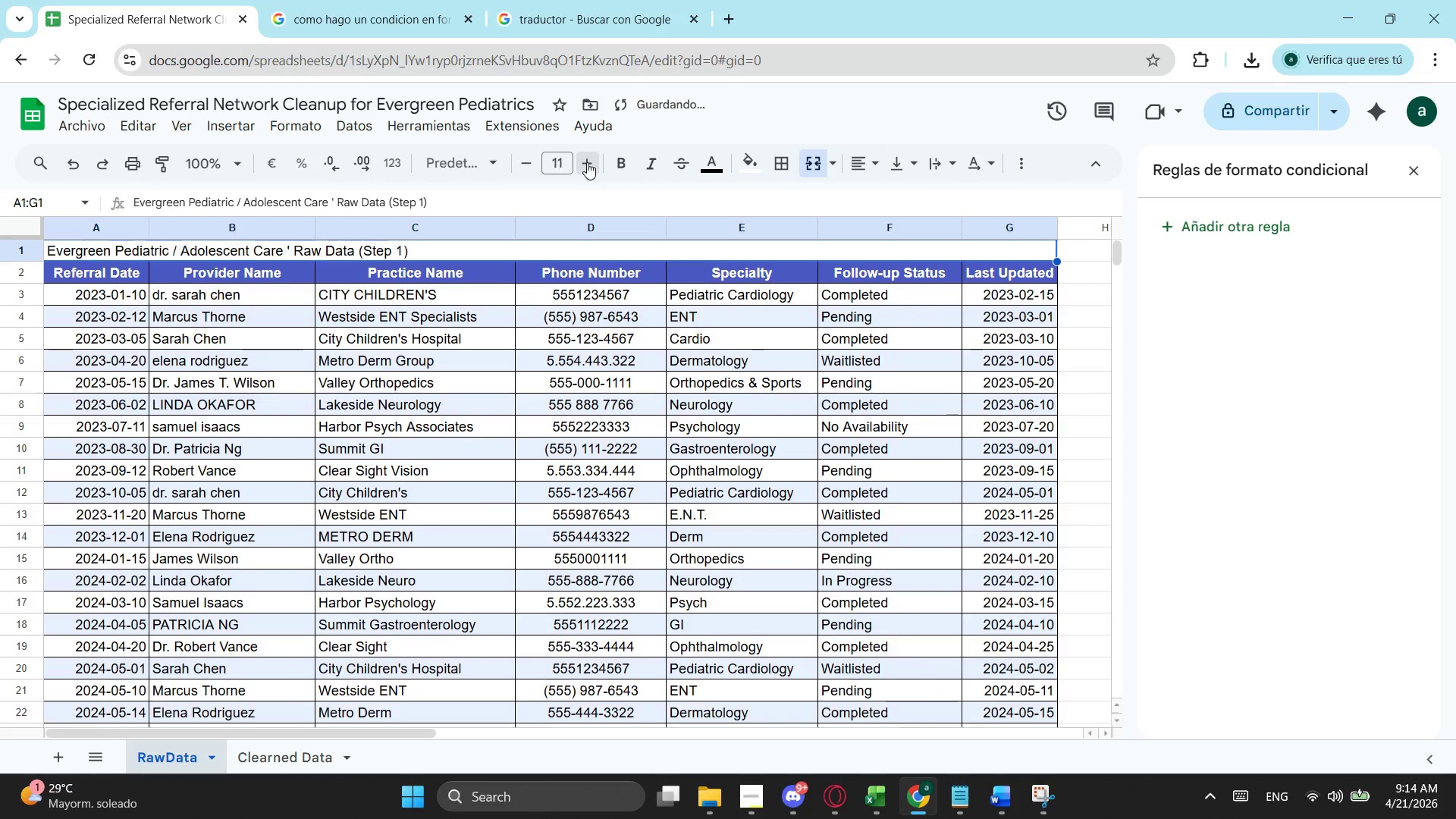 
triple_click([587, 162])
 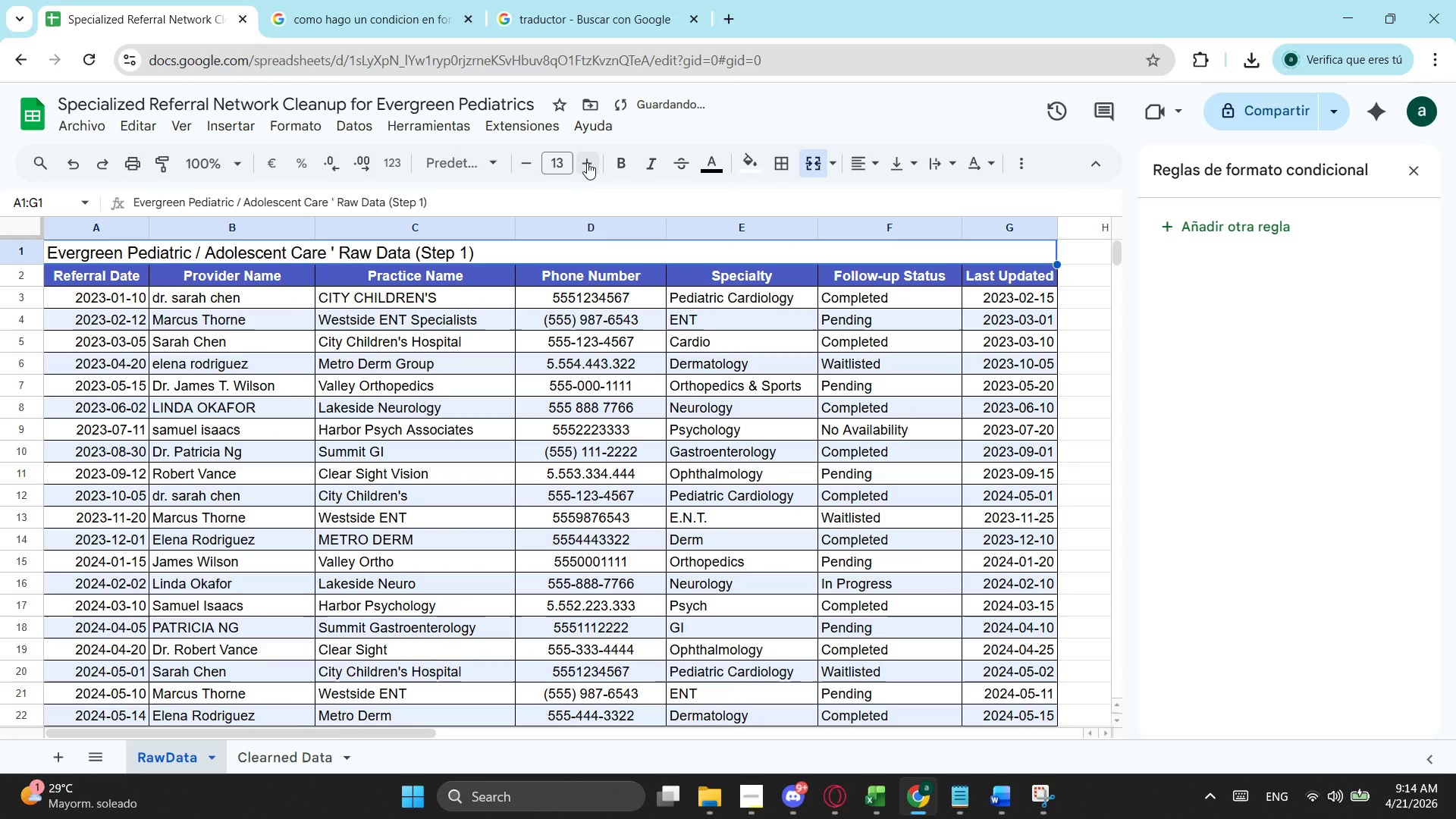 
left_click([587, 162])
 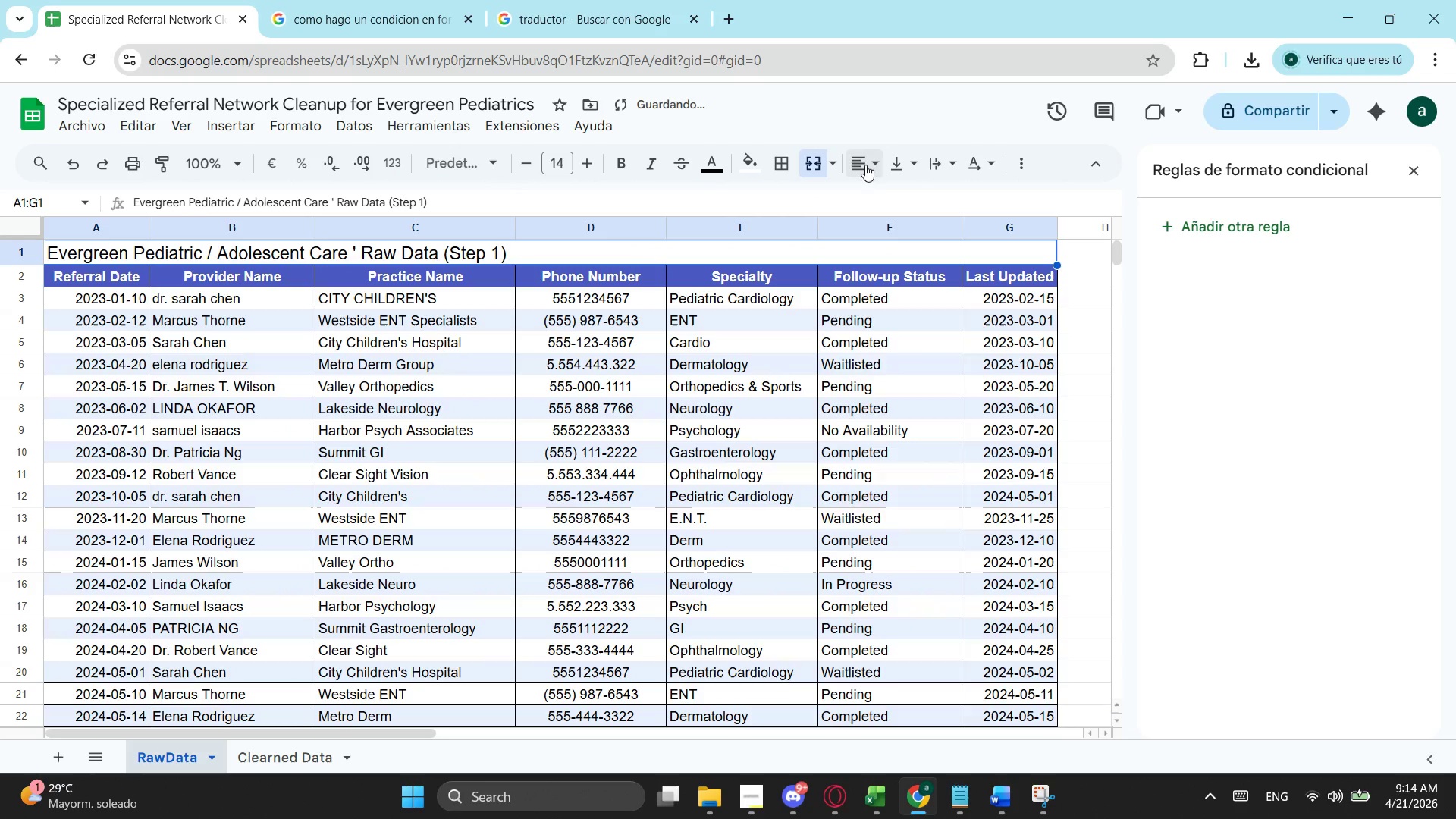 
left_click([874, 165])
 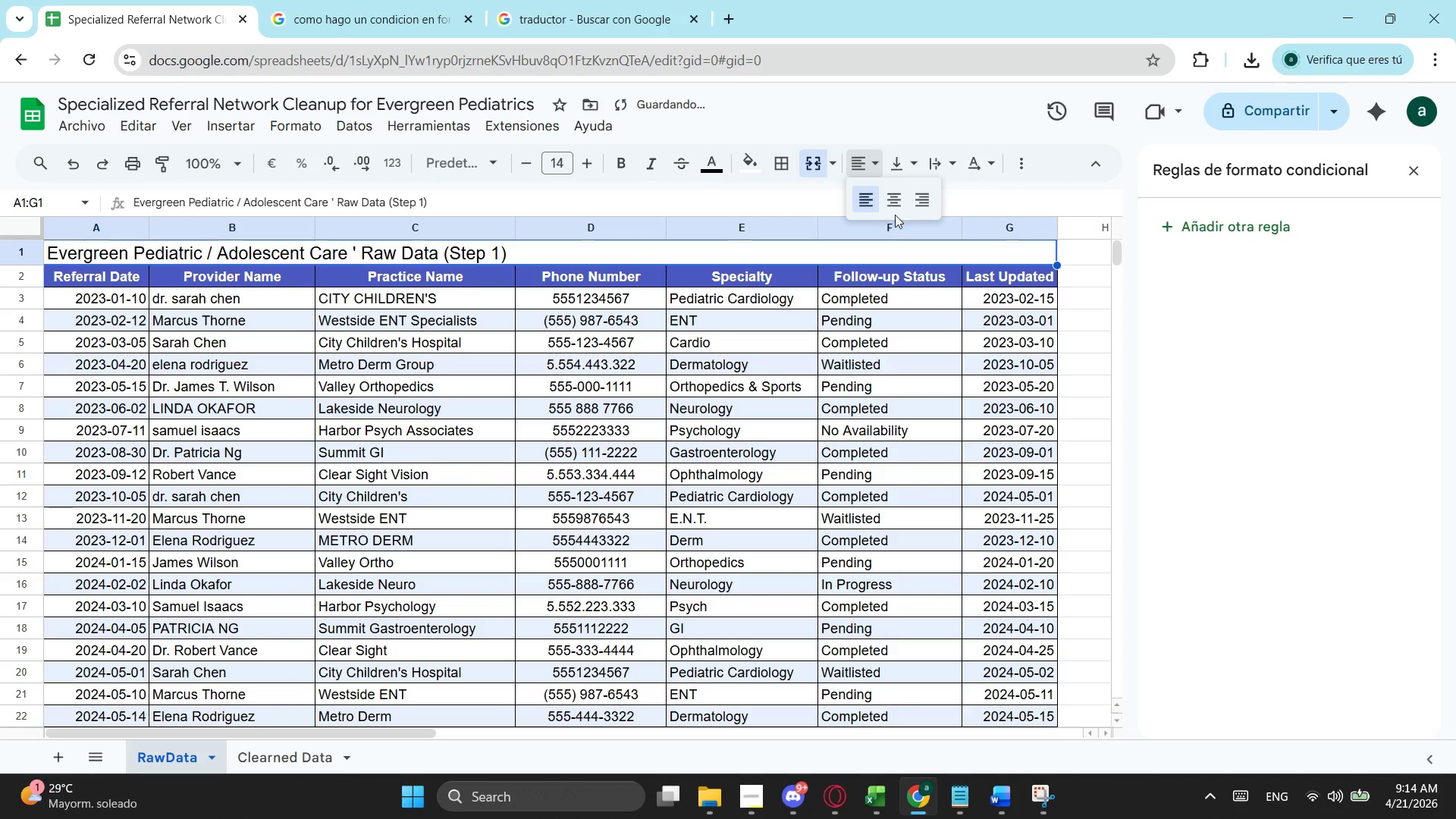 
left_click([902, 212])
 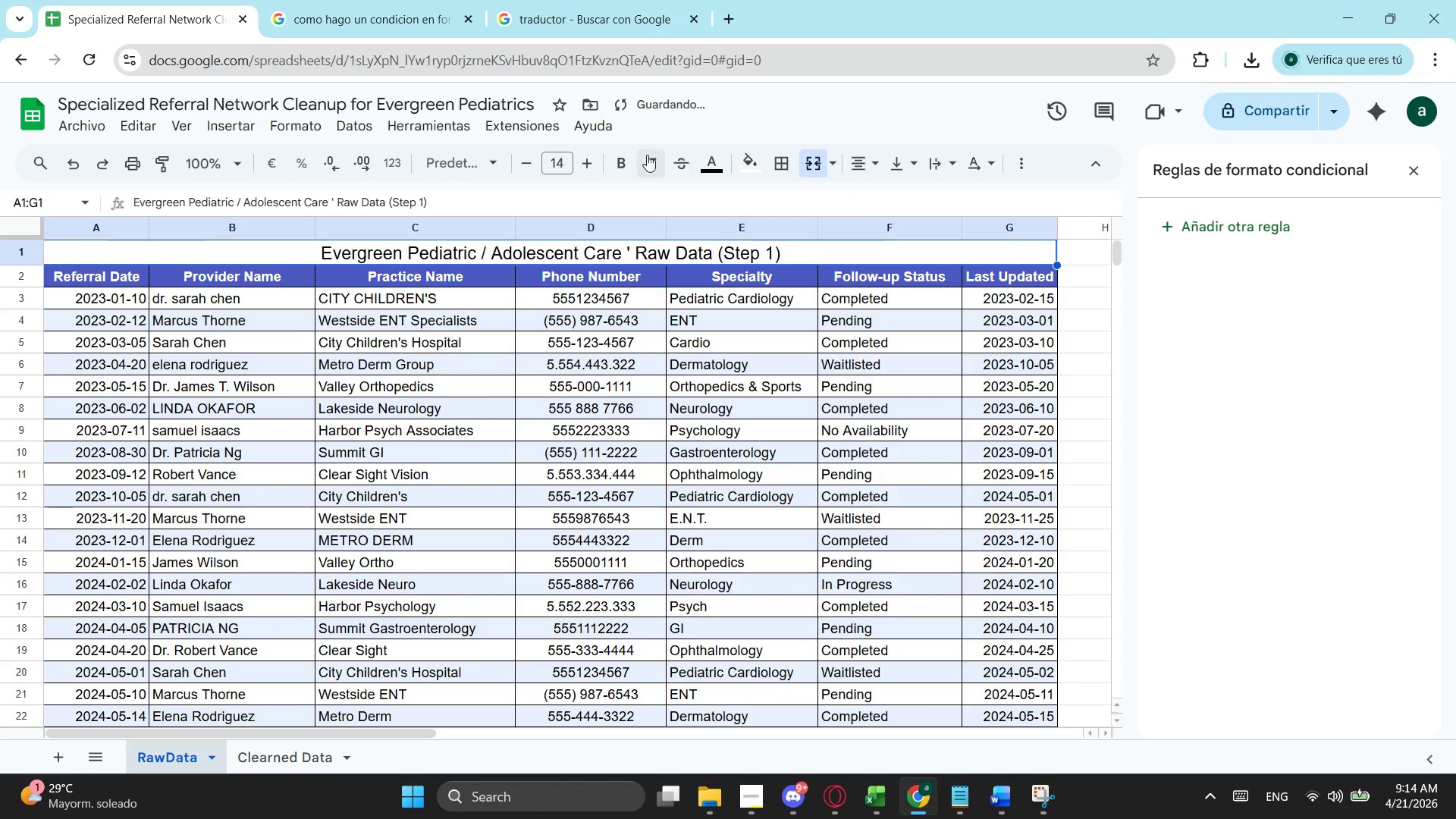 
left_click([626, 158])
 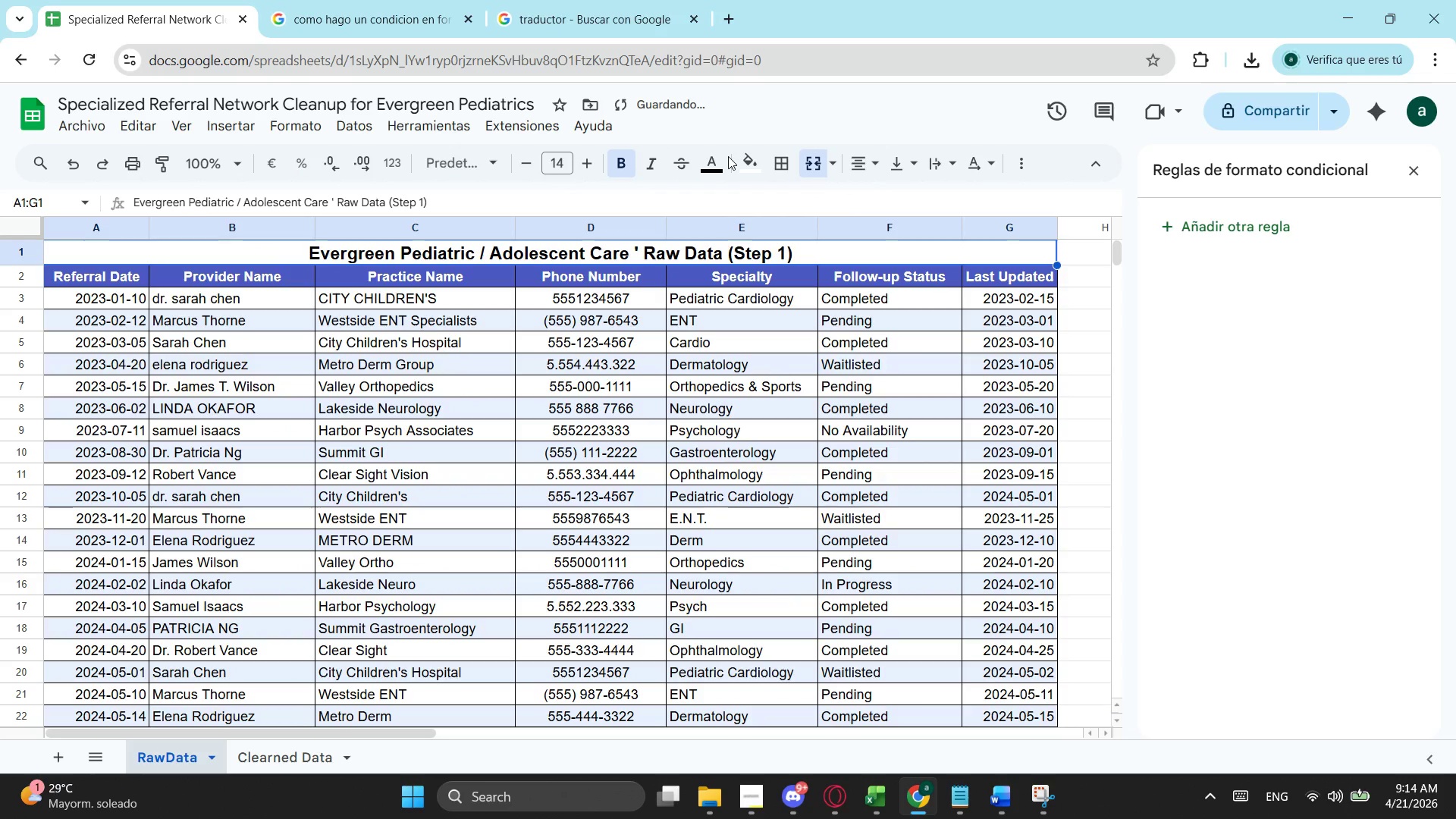 
double_click([722, 156])
 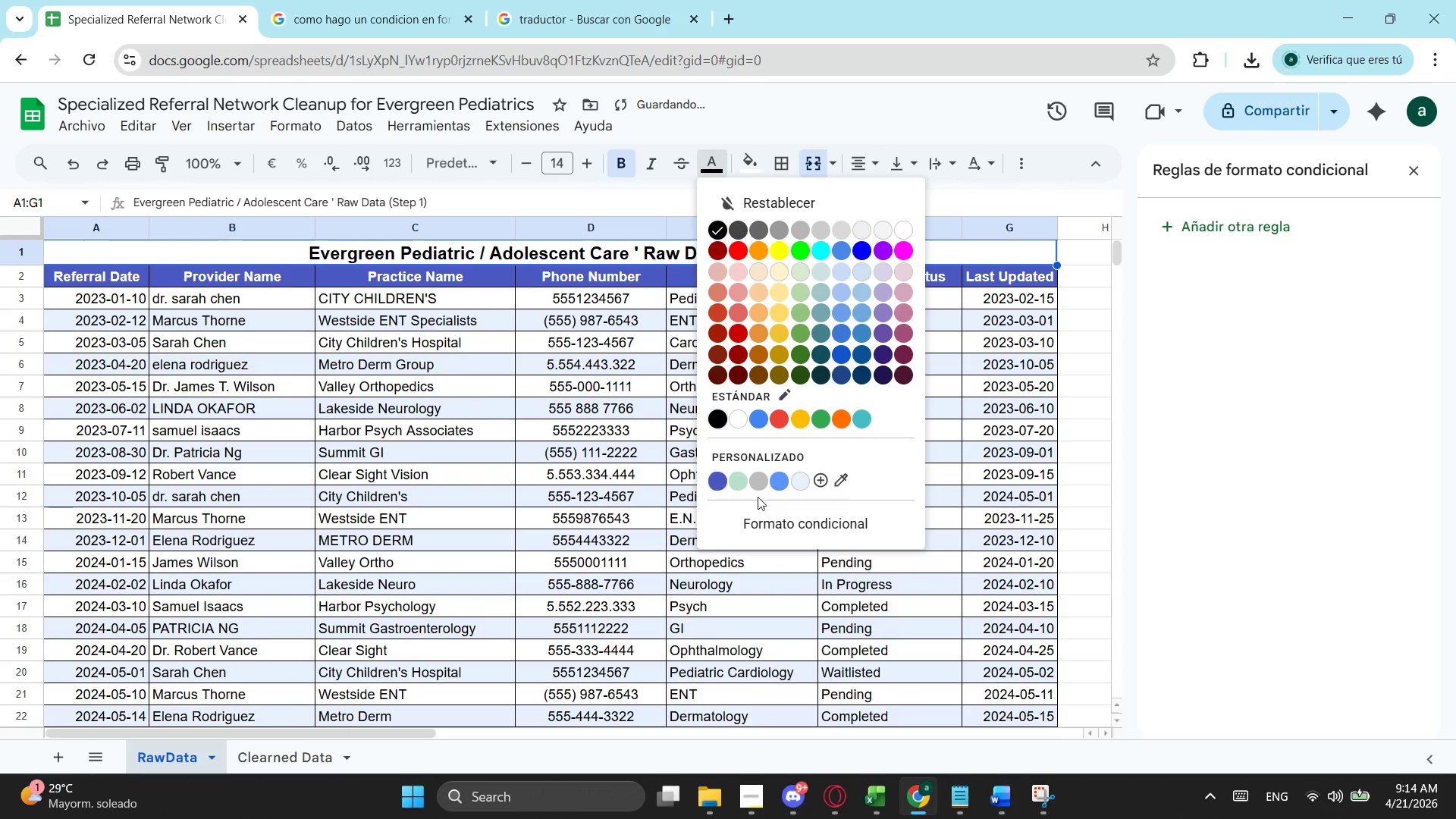 
left_click([725, 479])
 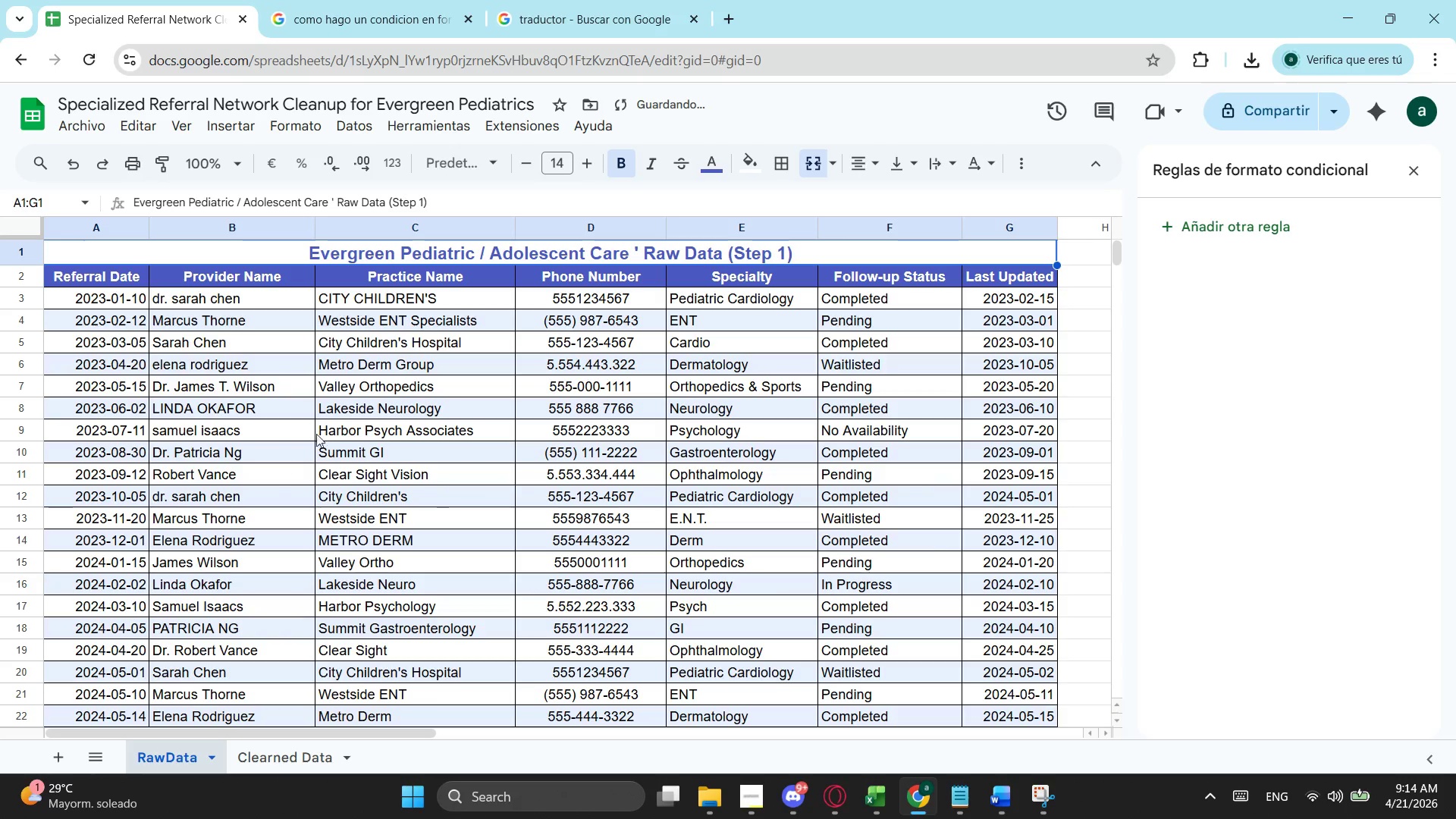 
left_click([352, 425])
 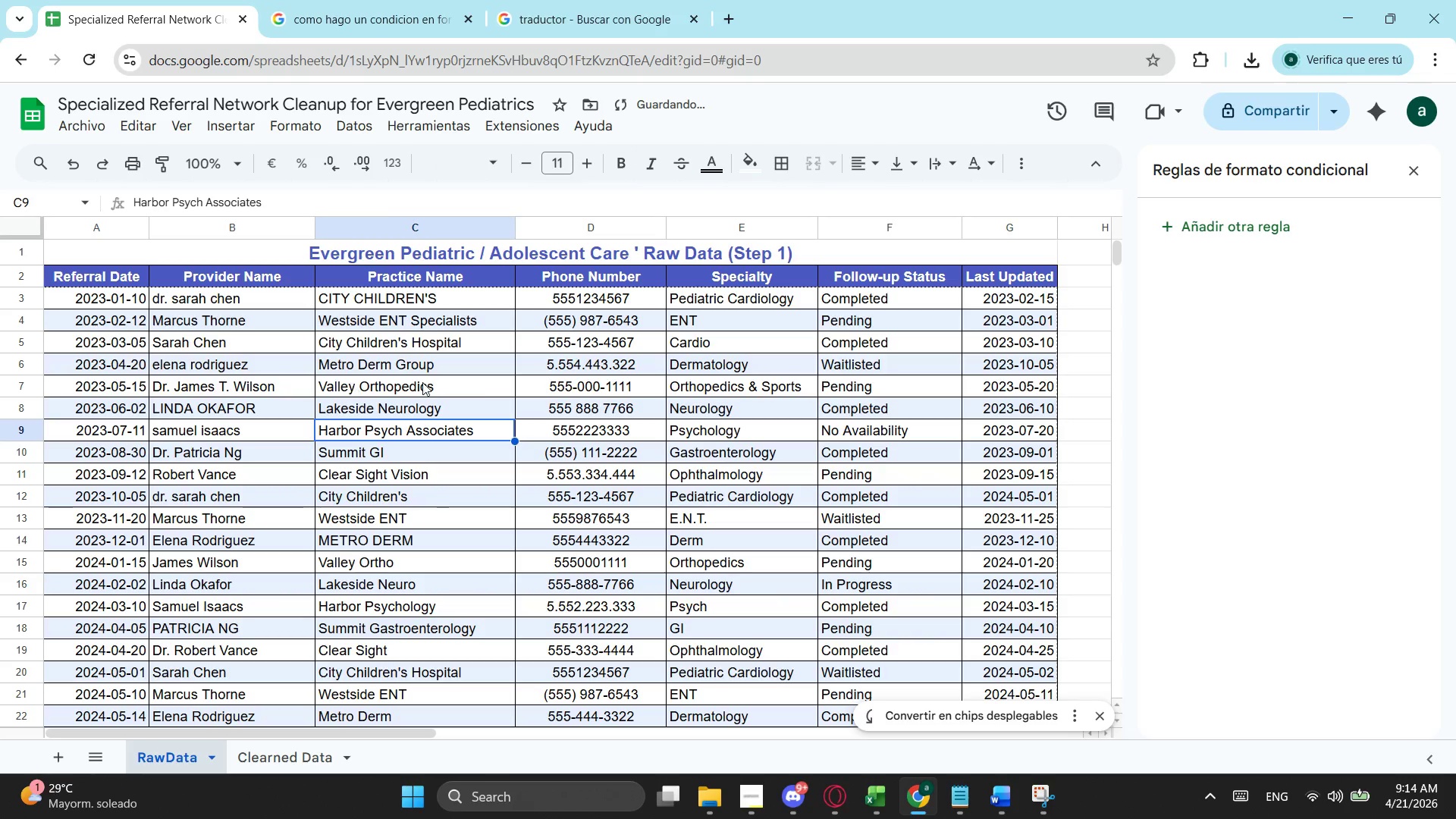 
scroll: coordinate [642, 410], scroll_direction: down, amount: 8.0
 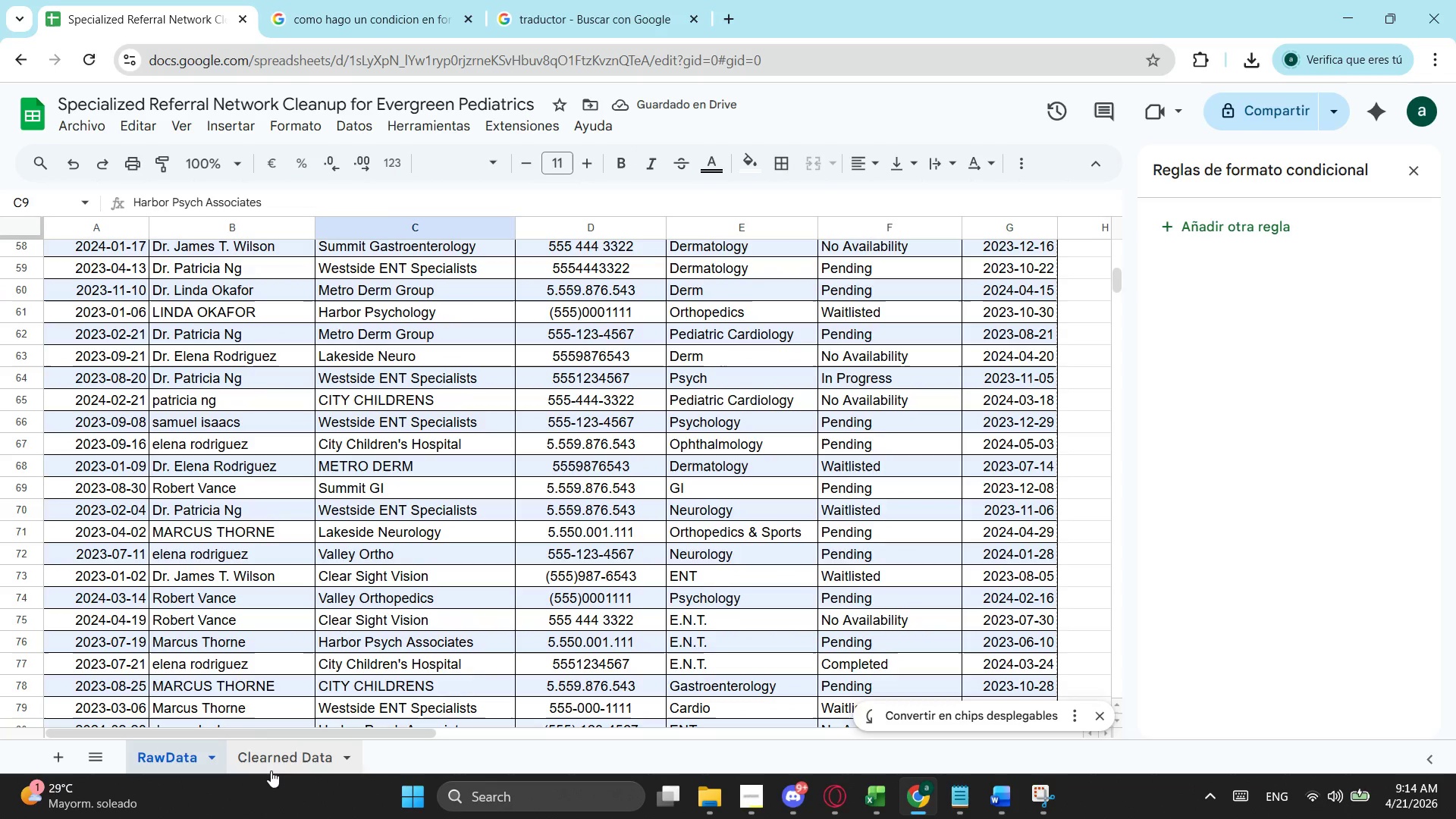 
left_click([918, 256])
 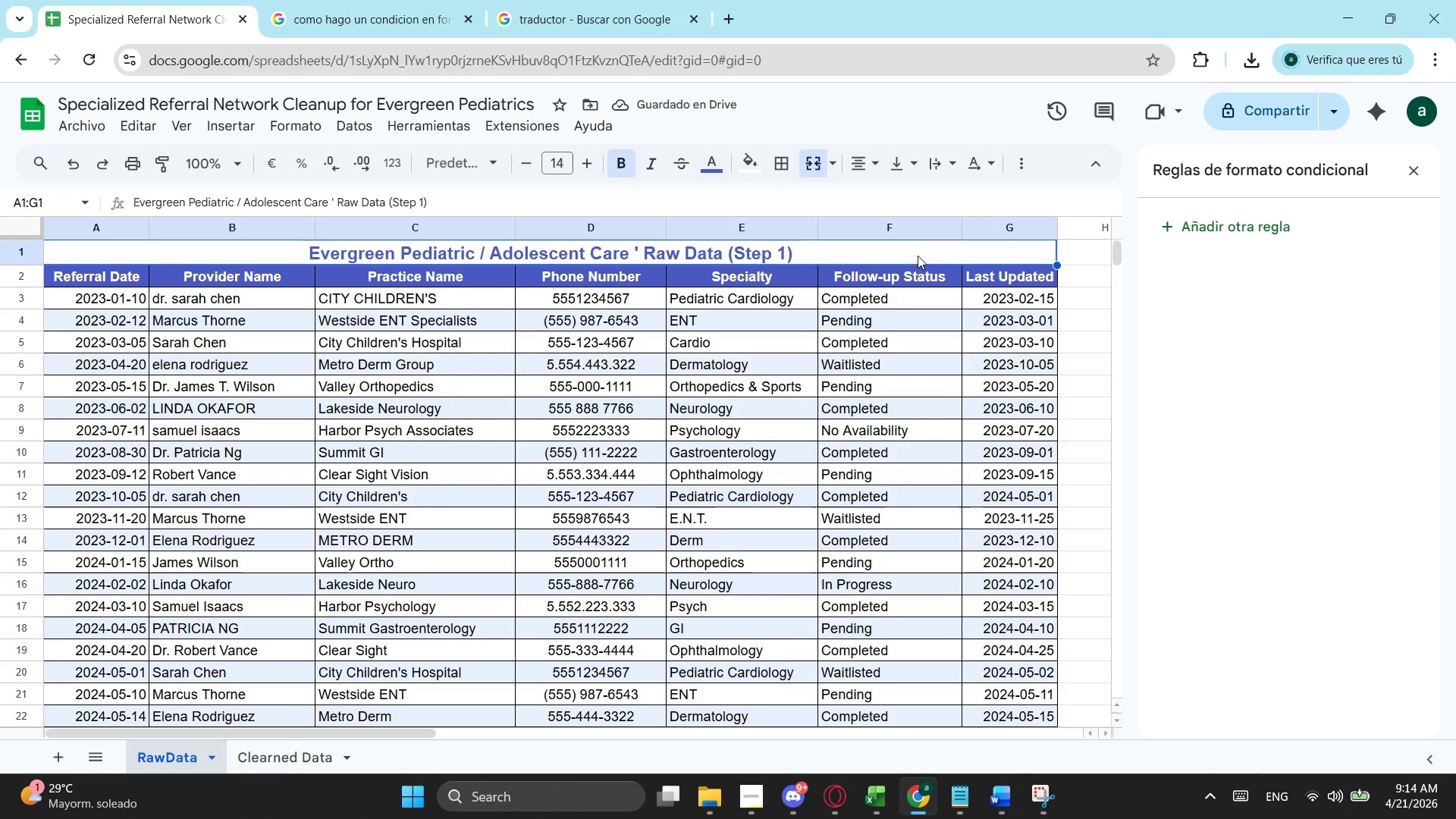 
scroll: coordinate [595, 409], scroll_direction: up, amount: 11.0
 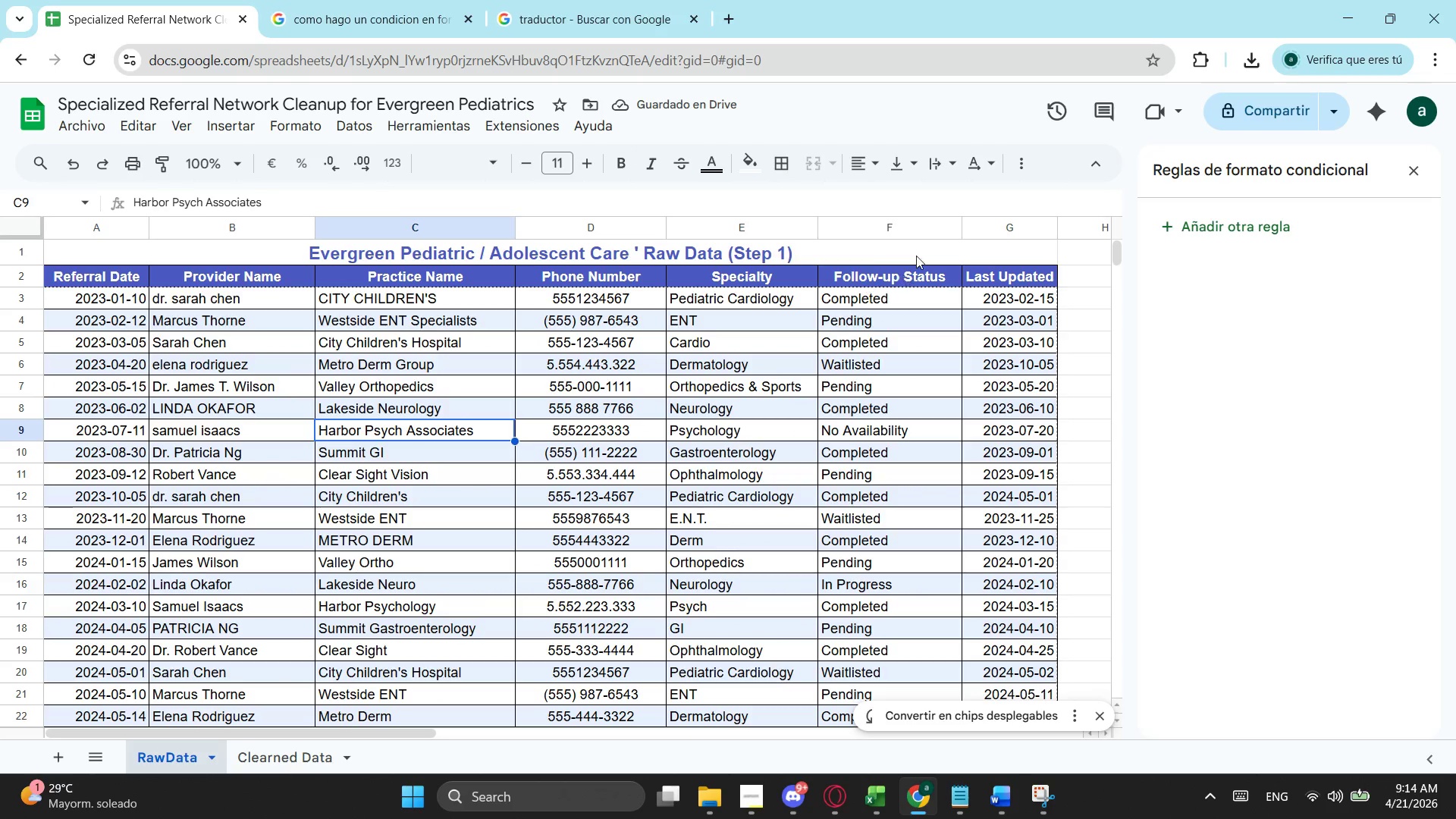 
key(Control+C)
 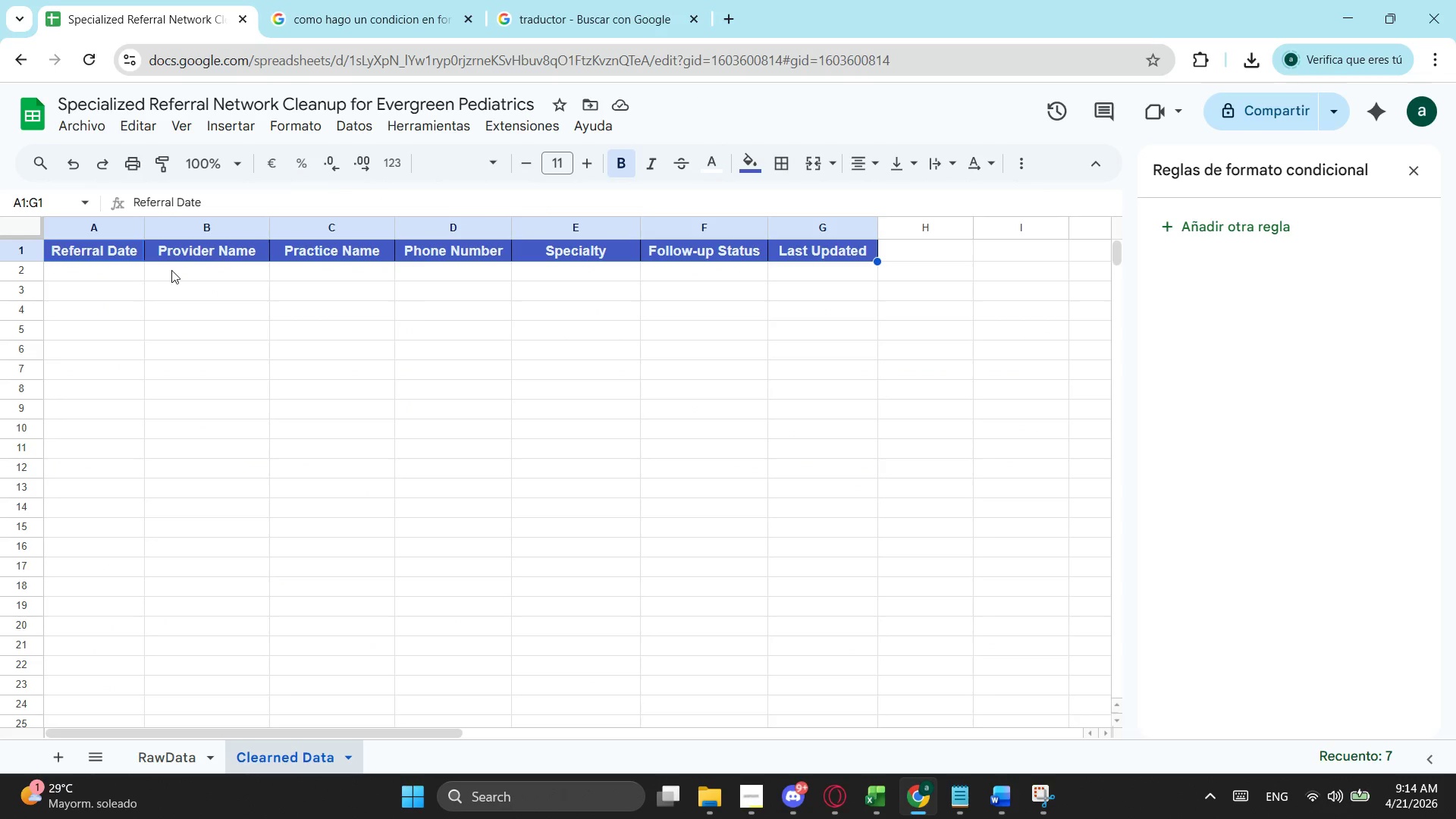 
left_click([118, 281])
 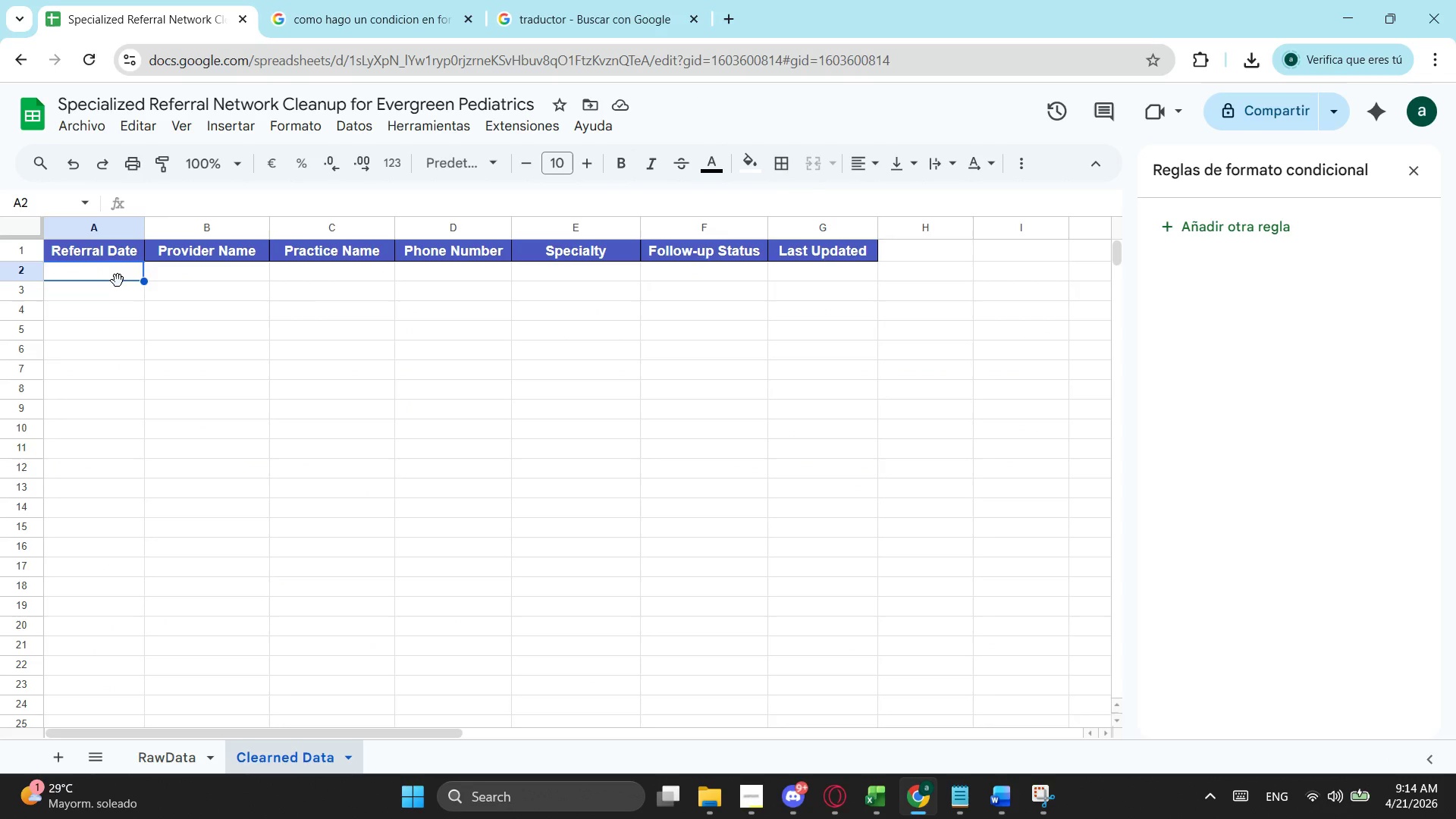 
key(Control+ControlLeft)
 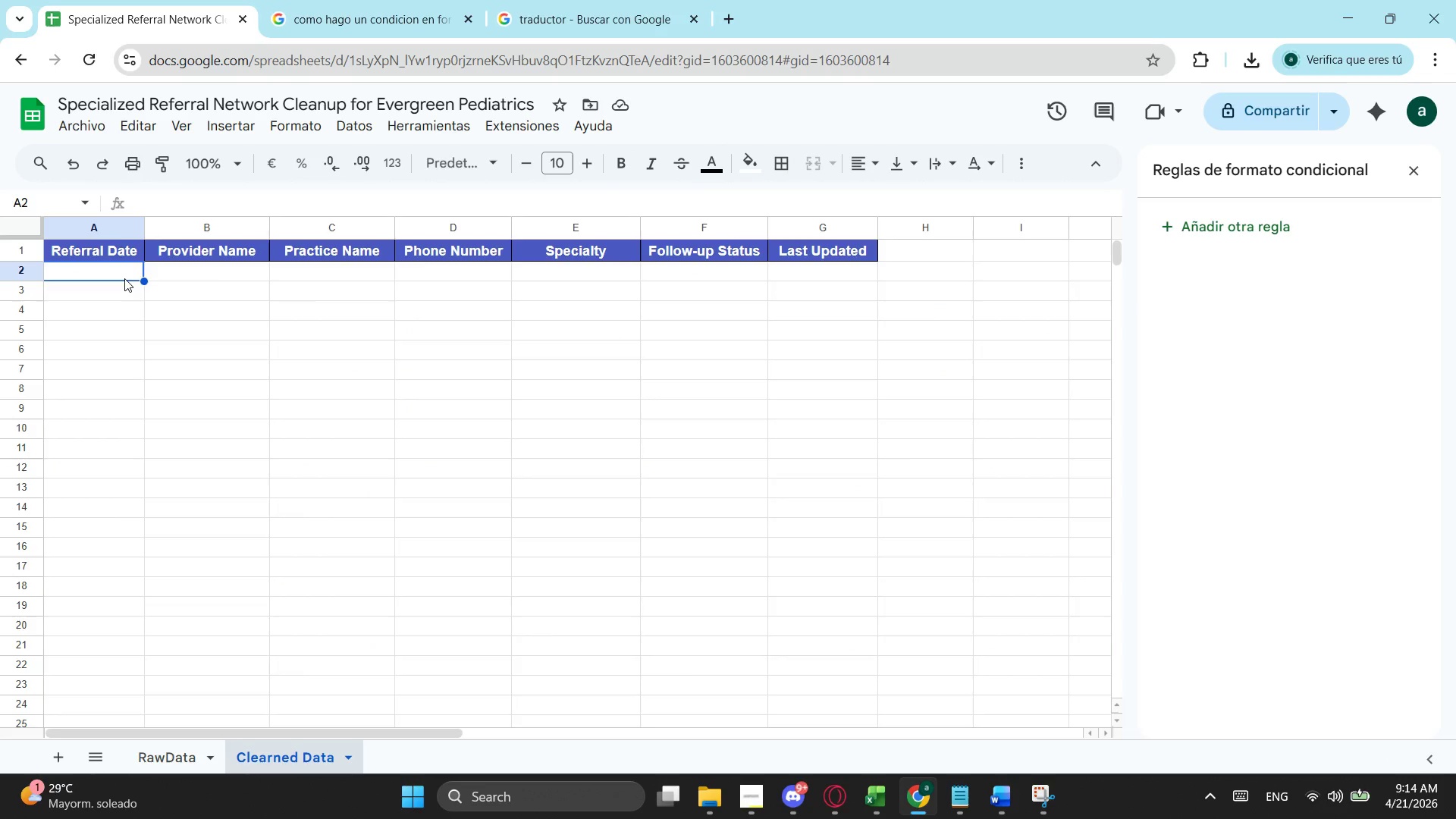 
key(Control+V)
 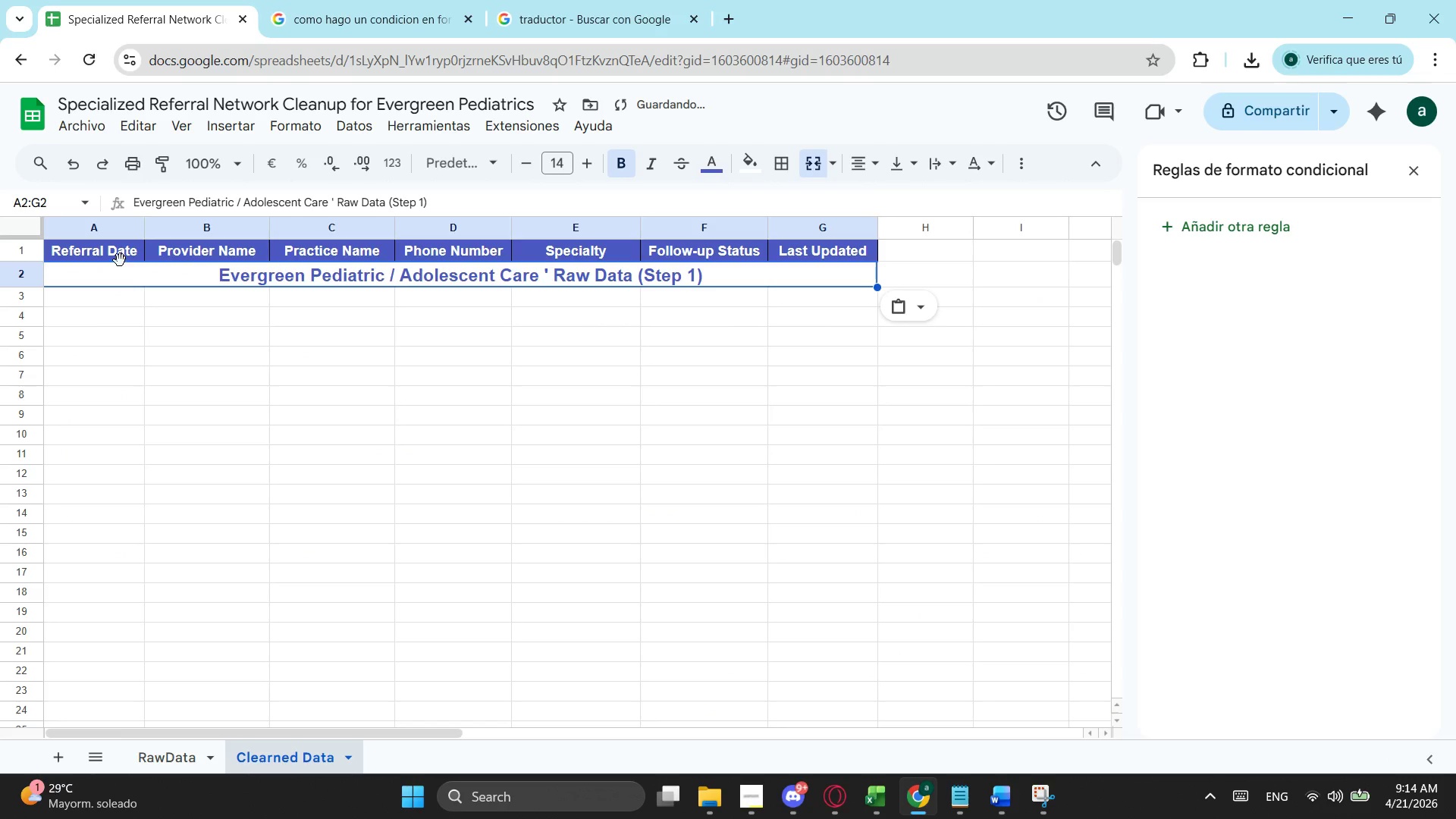 
left_click_drag(start_coordinate=[120, 260], to_coordinate=[46, 272])
 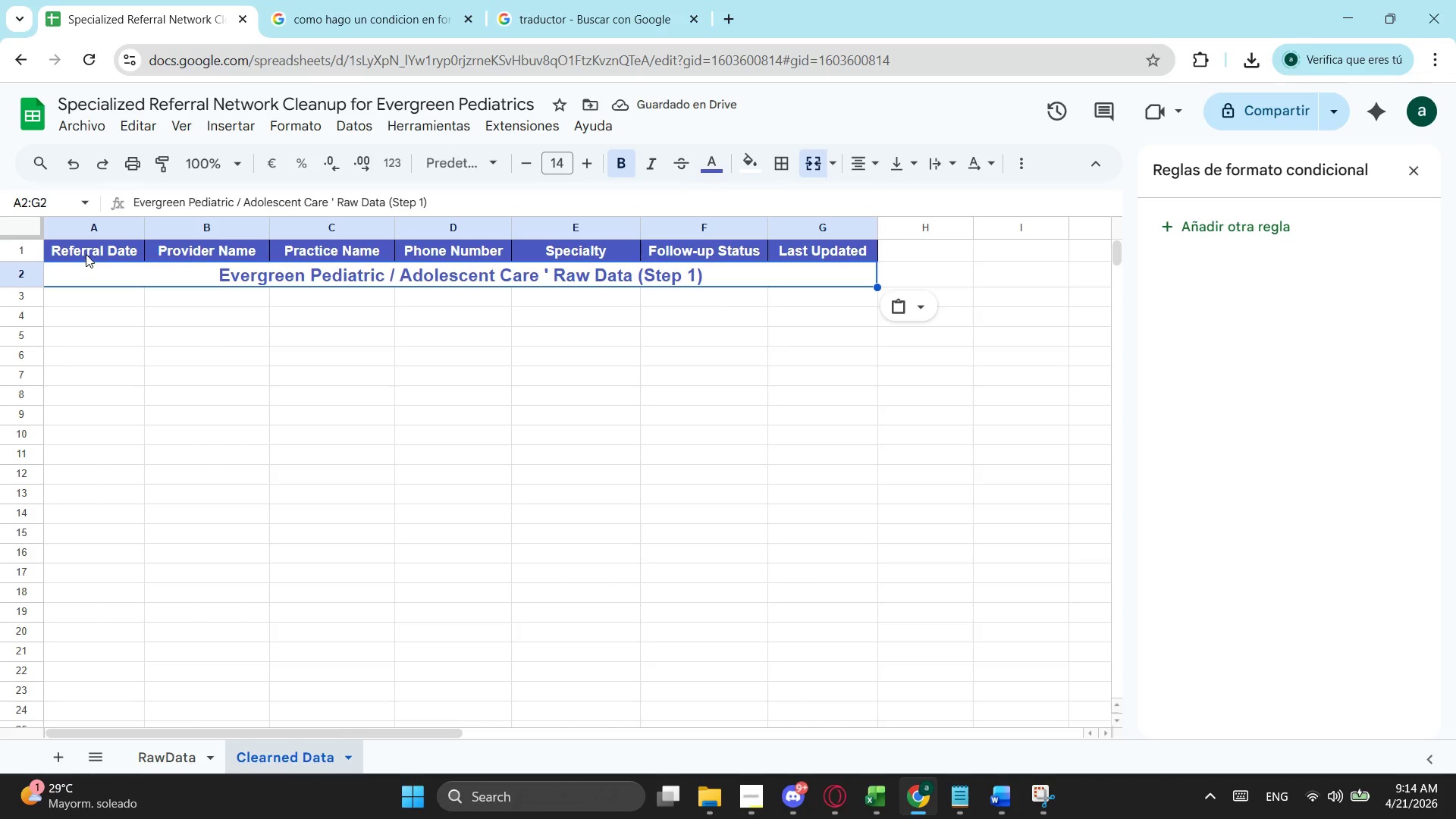 
left_click([86, 254])
 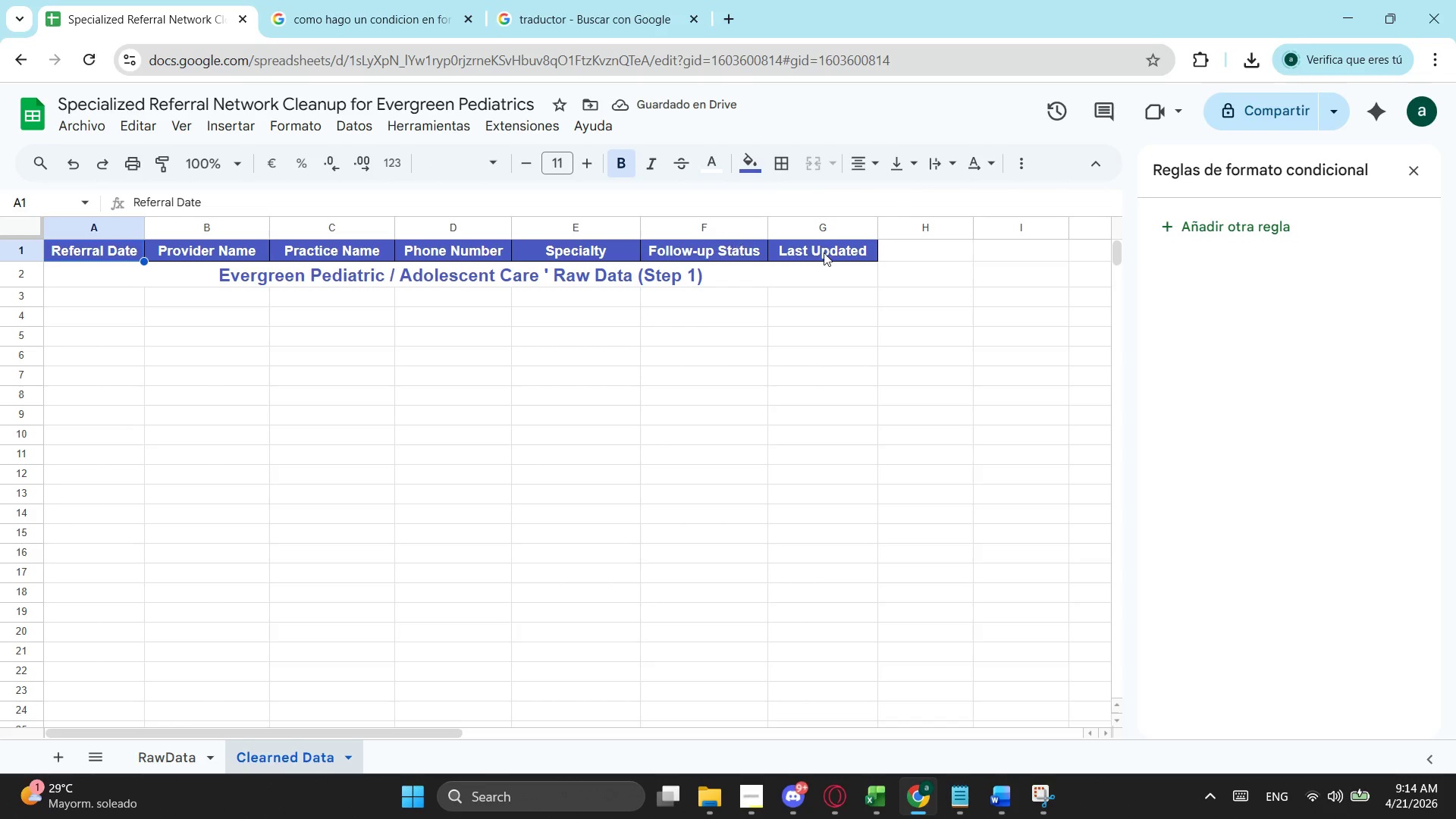 
left_click_drag(start_coordinate=[836, 255], to_coordinate=[72, 255])
 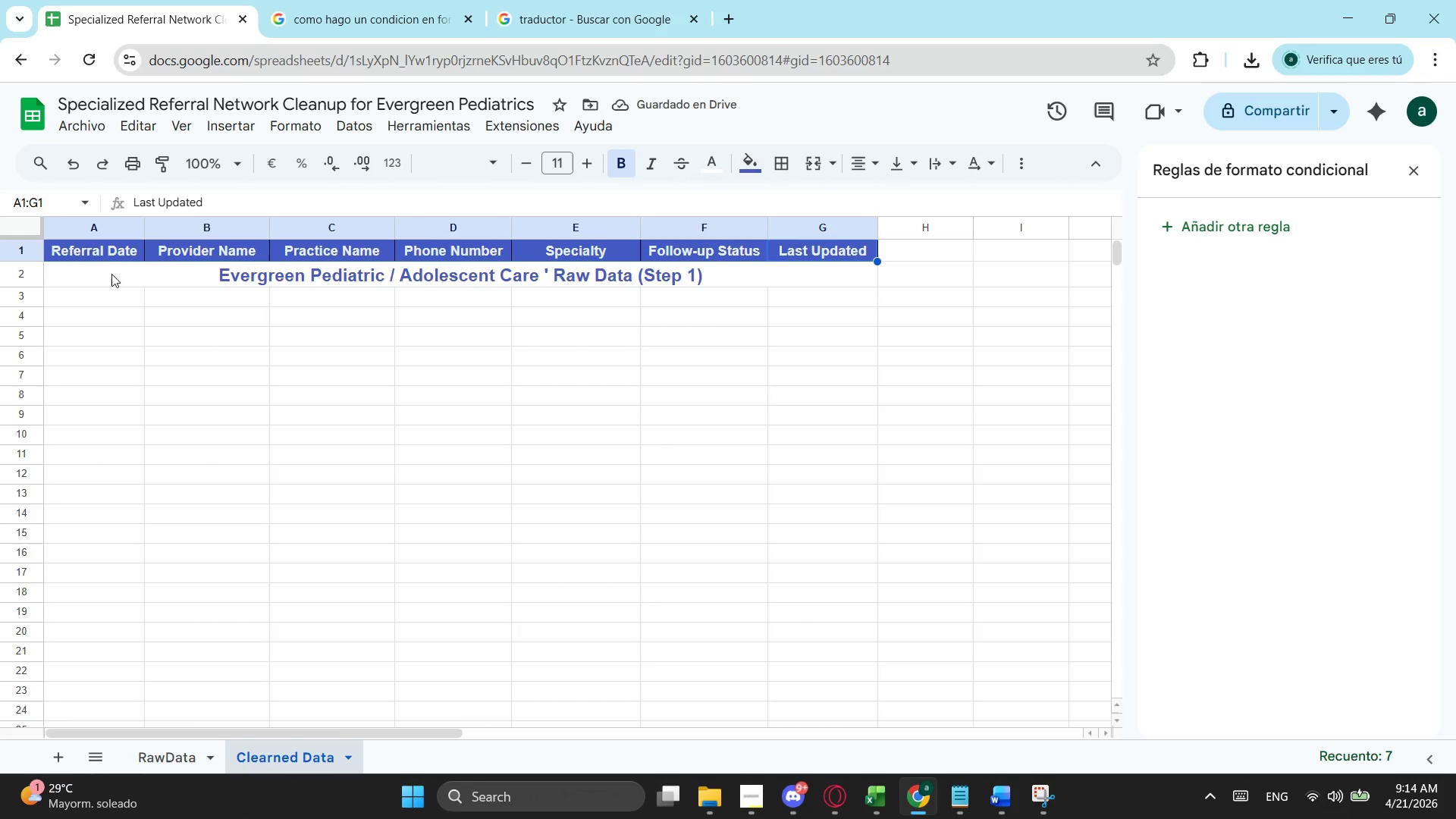 
key(Control+X)
 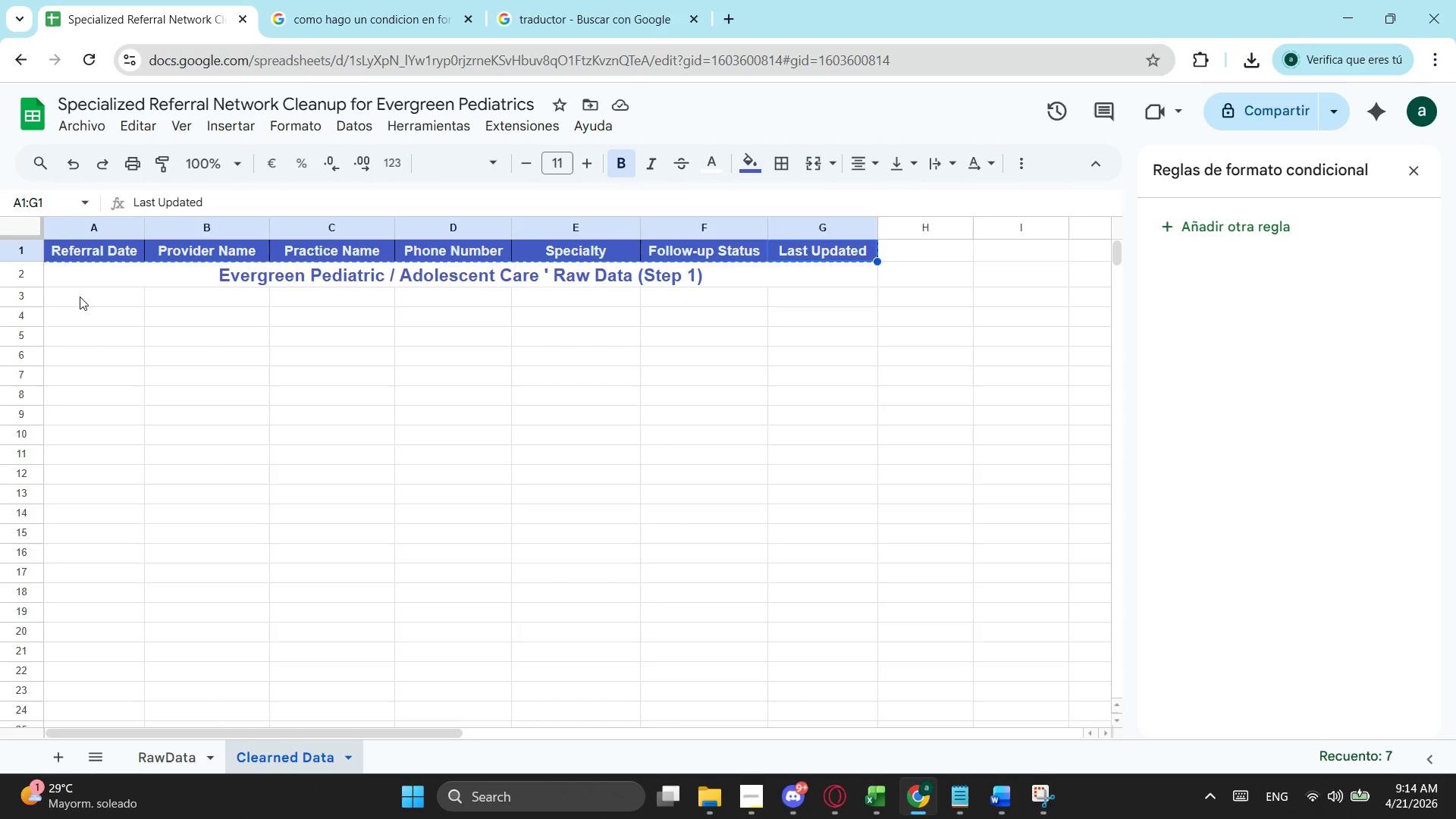 
left_click([80, 297])
 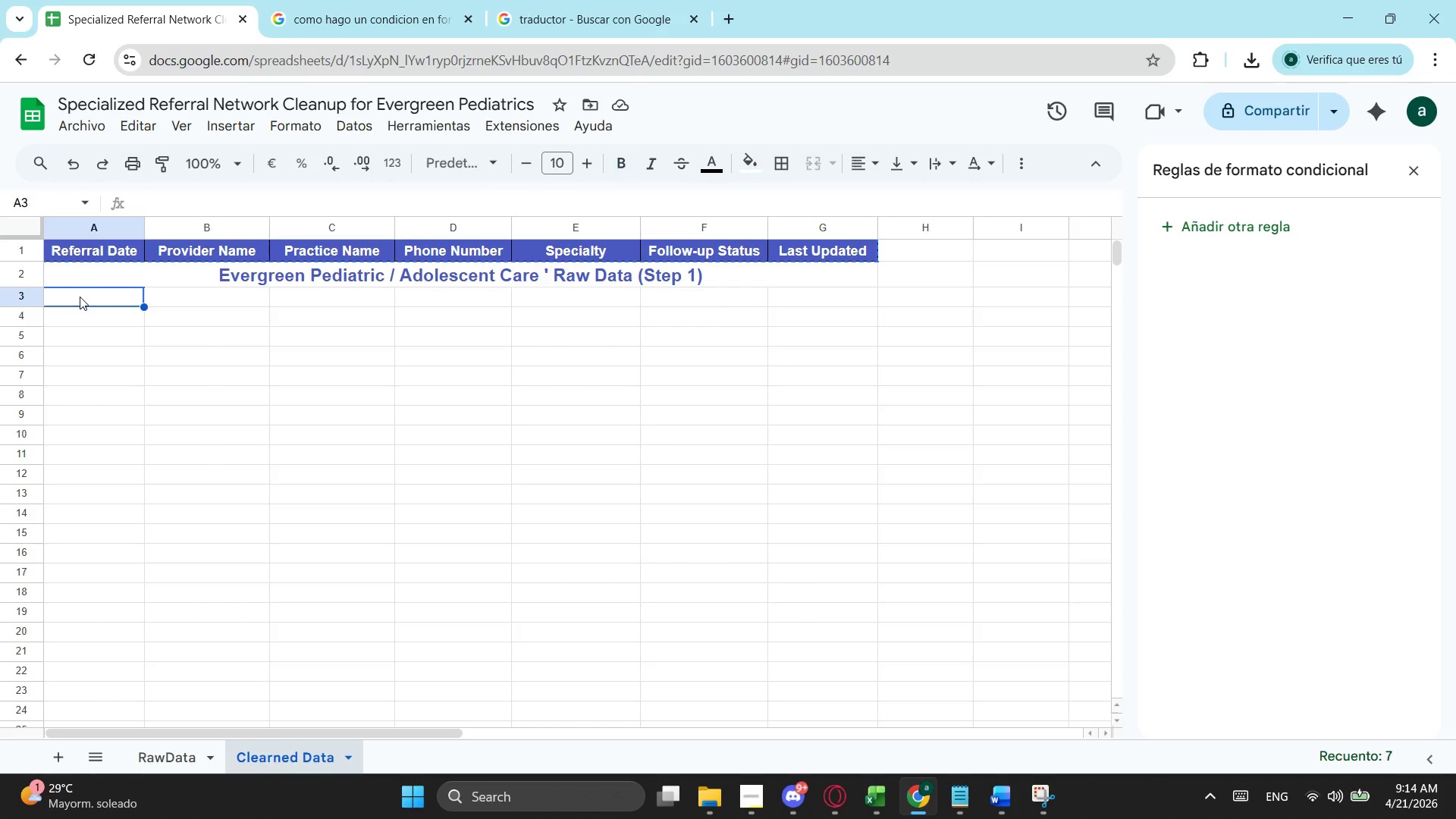 
key(Control+ControlLeft)
 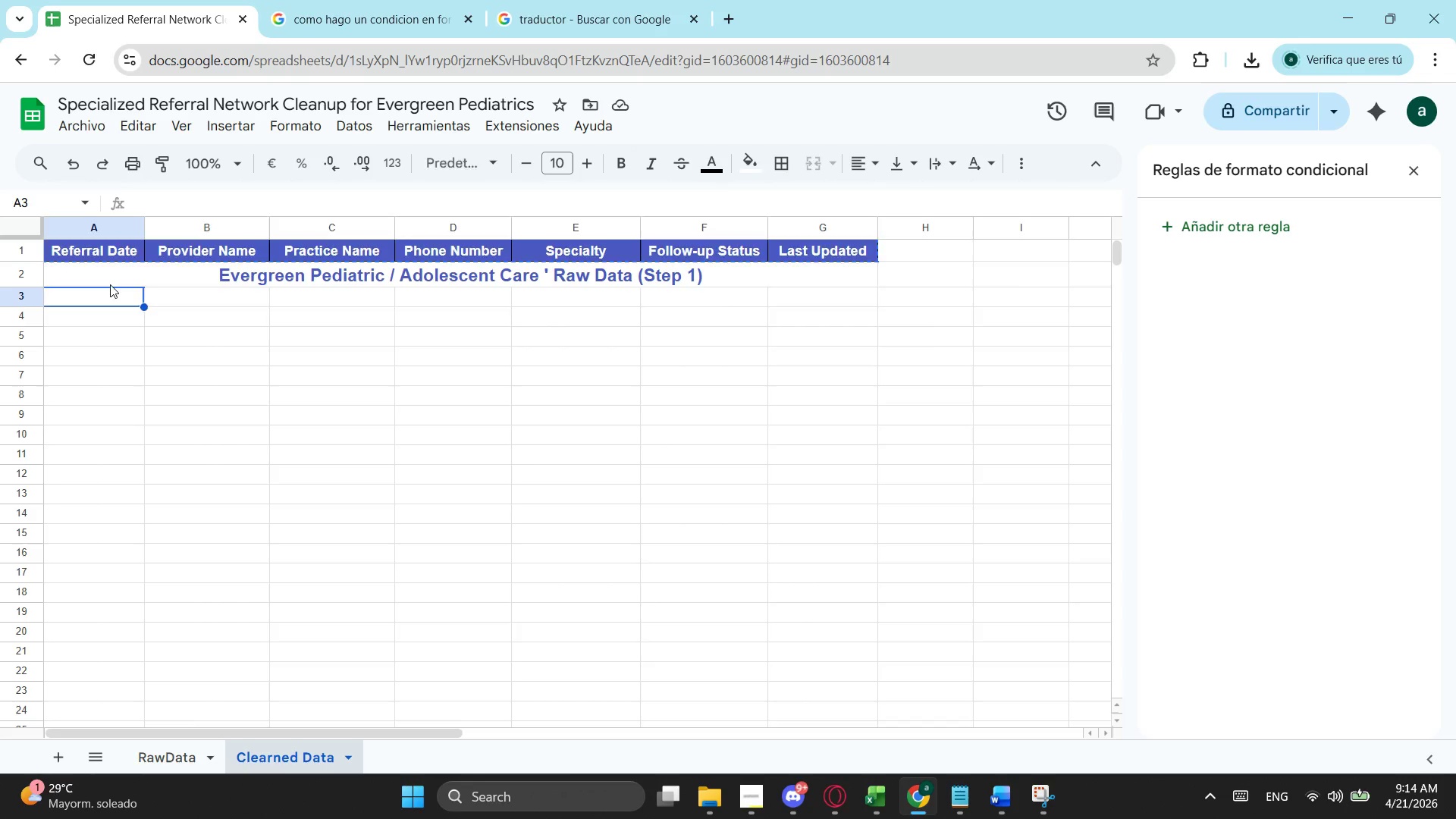 
key(Control+V)
 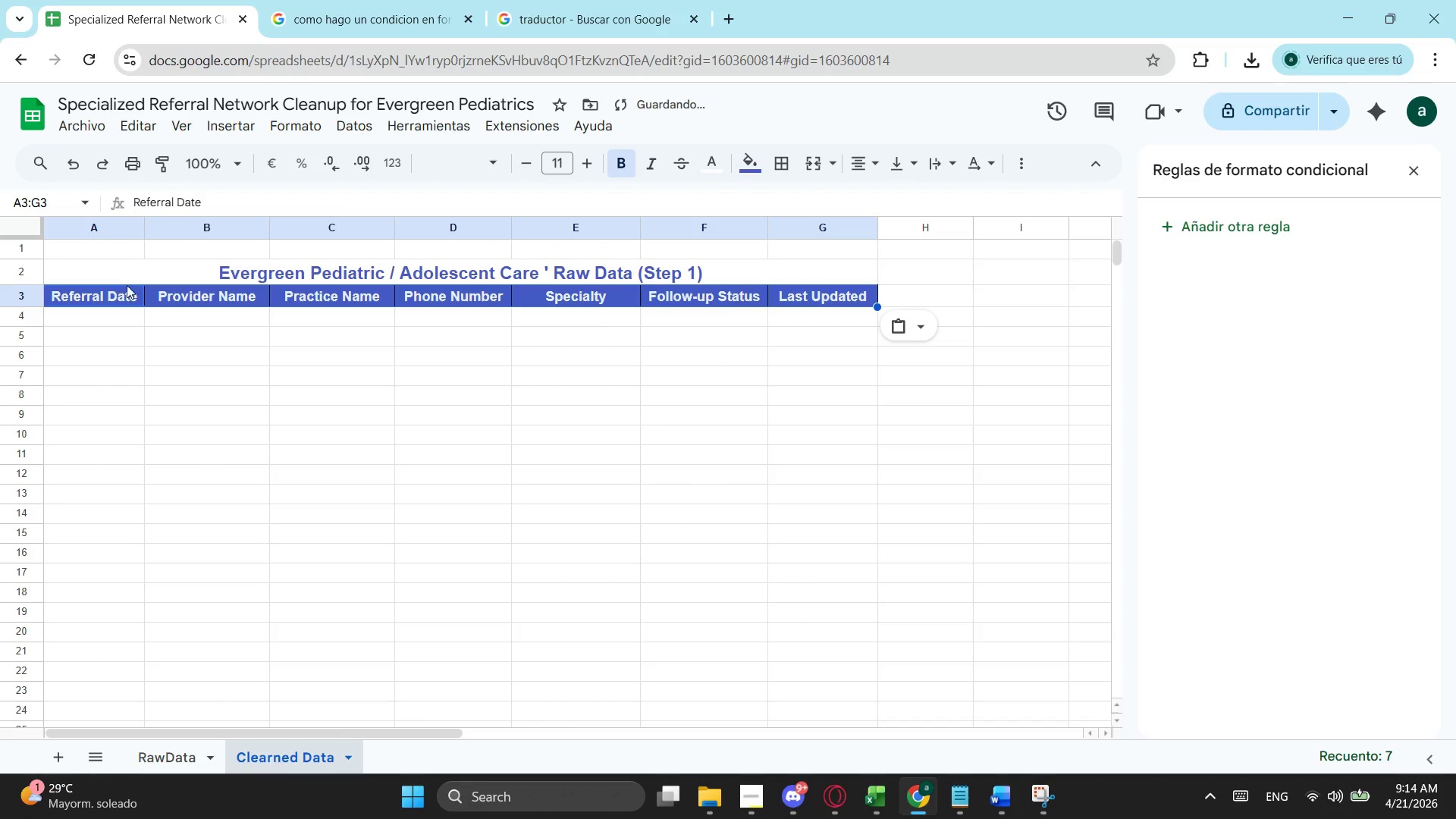 
left_click_drag(start_coordinate=[113, 281], to_coordinate=[687, 300])
 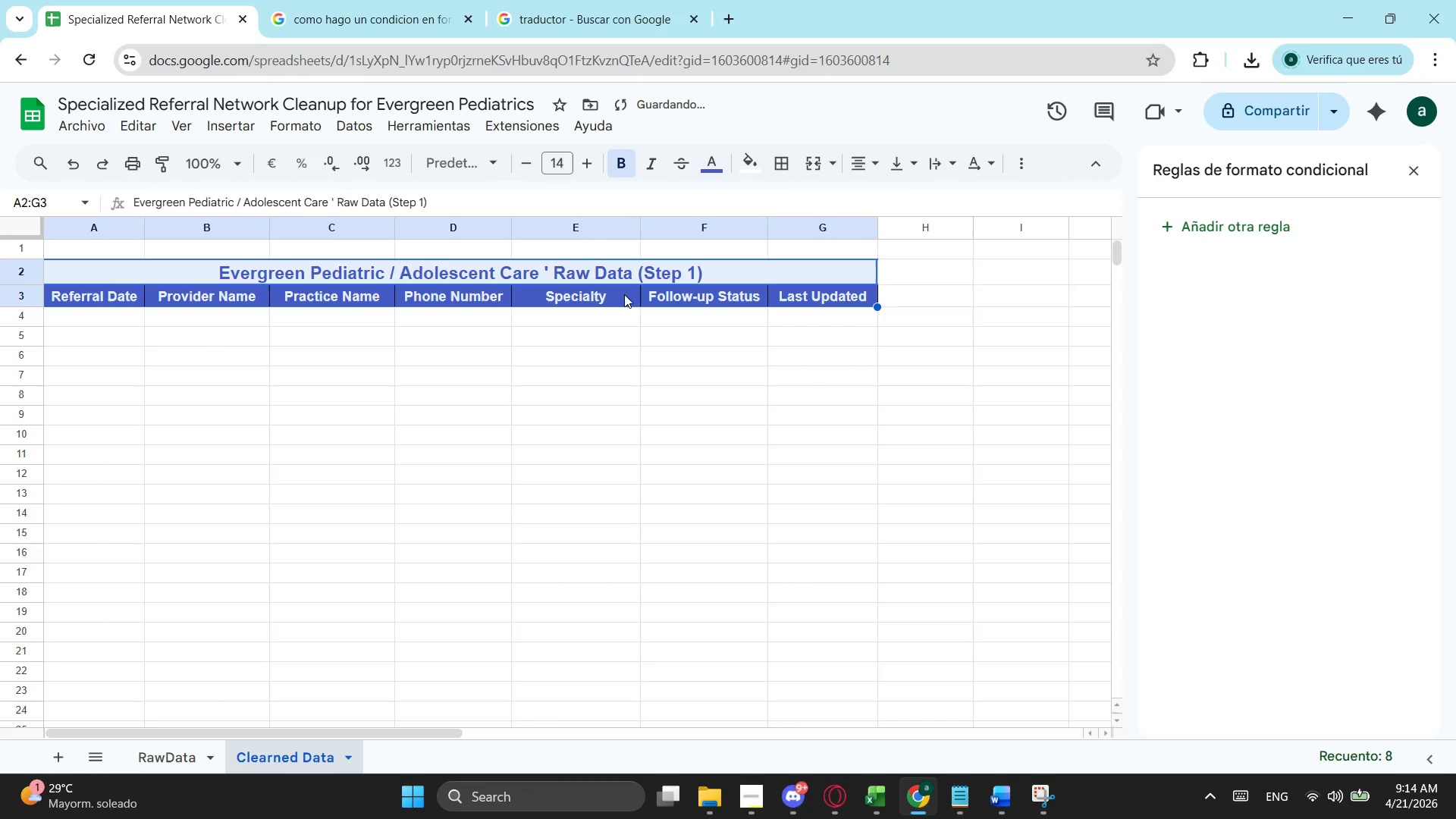 
key(Control+ControlLeft)
 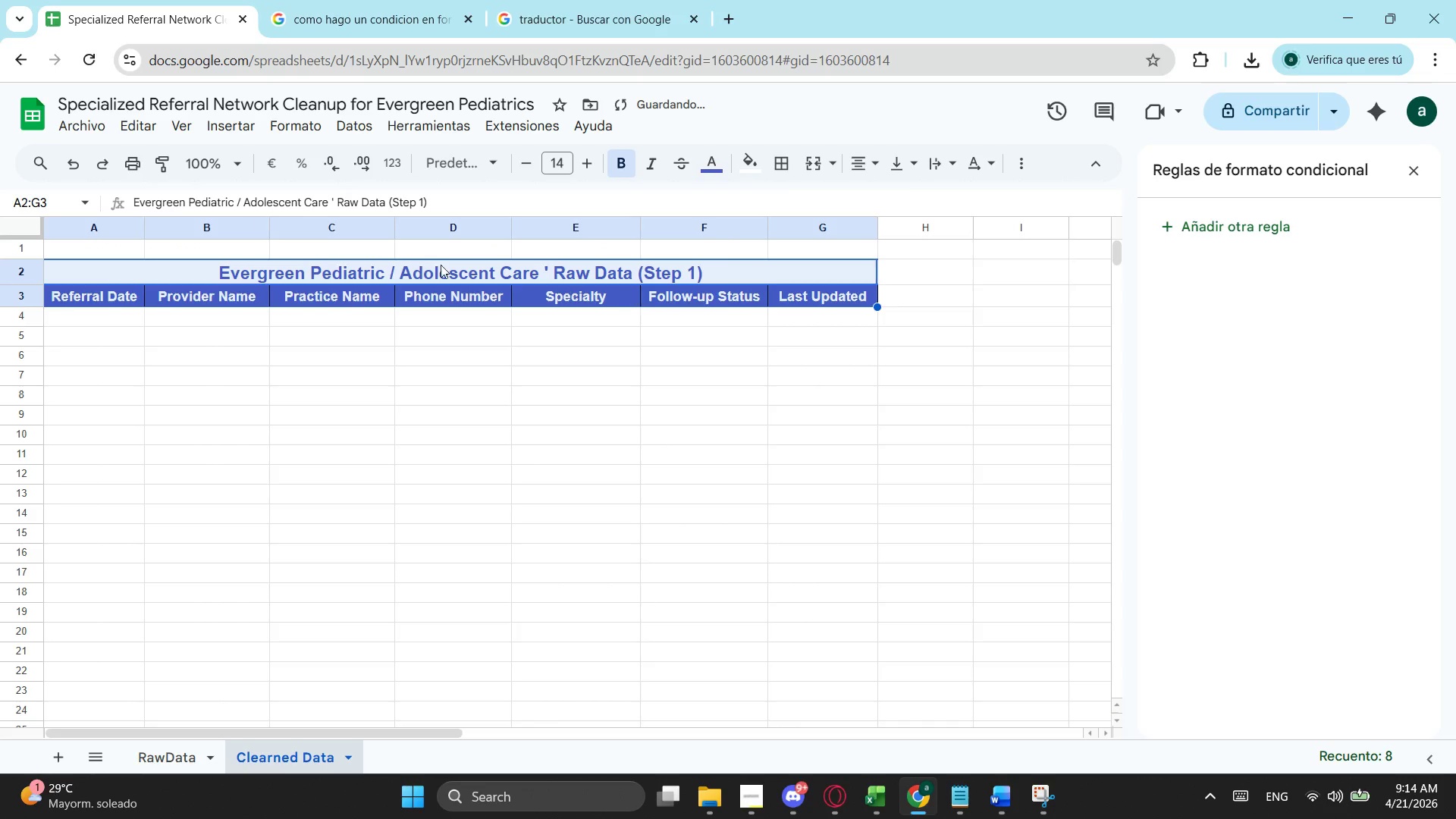 
key(Control+X)
 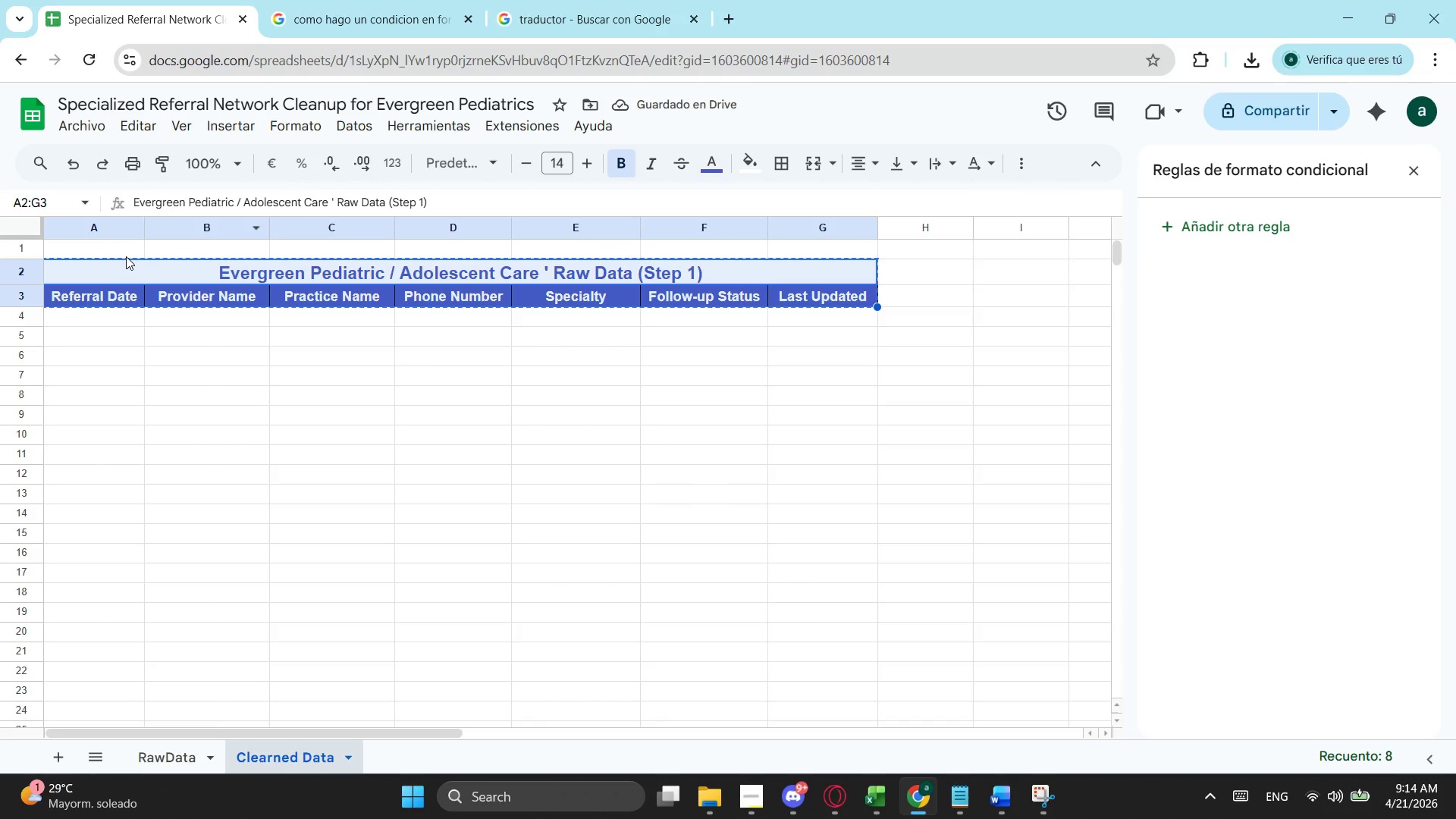 
left_click([124, 257])
 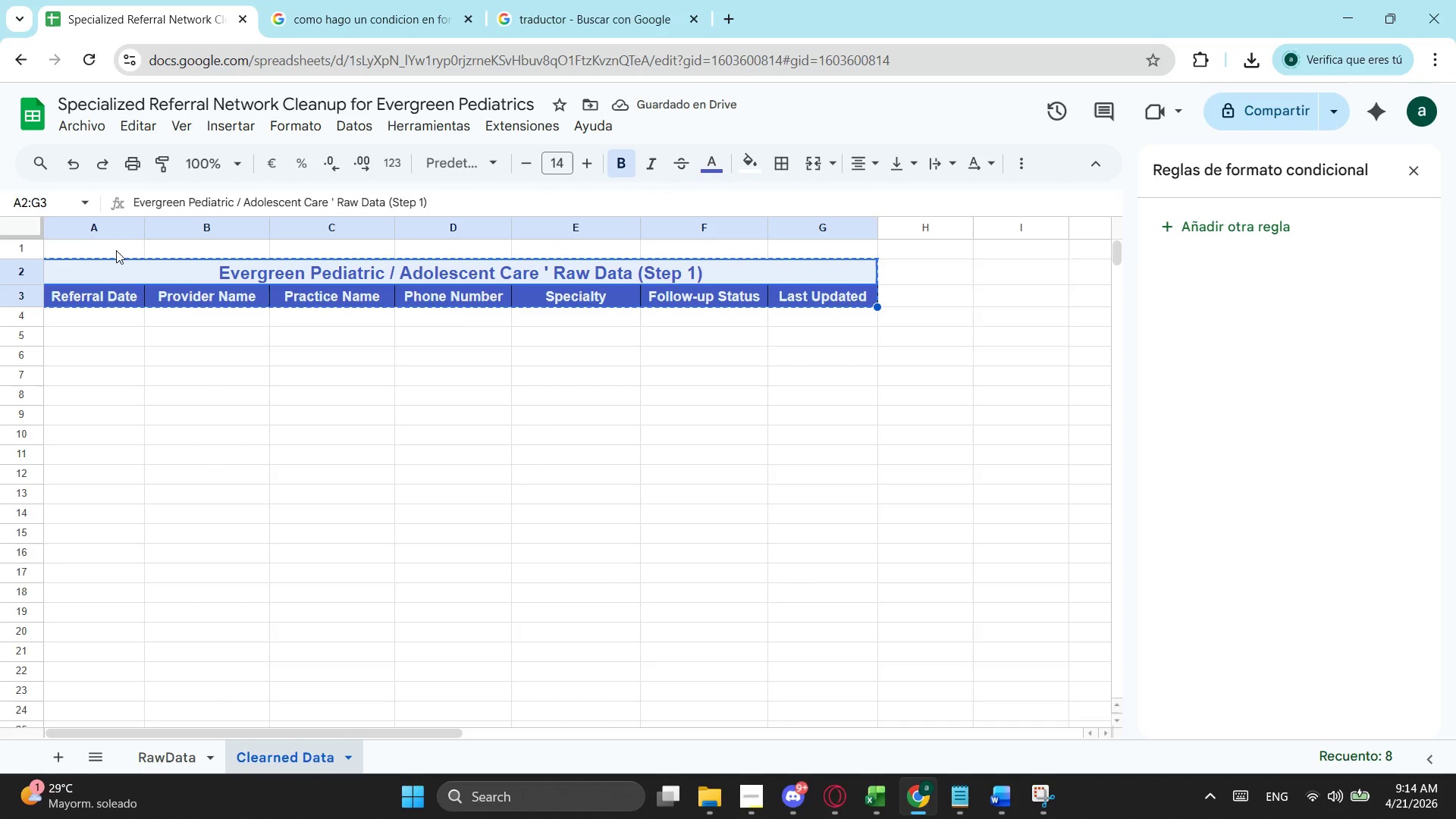 
left_click([116, 250])
 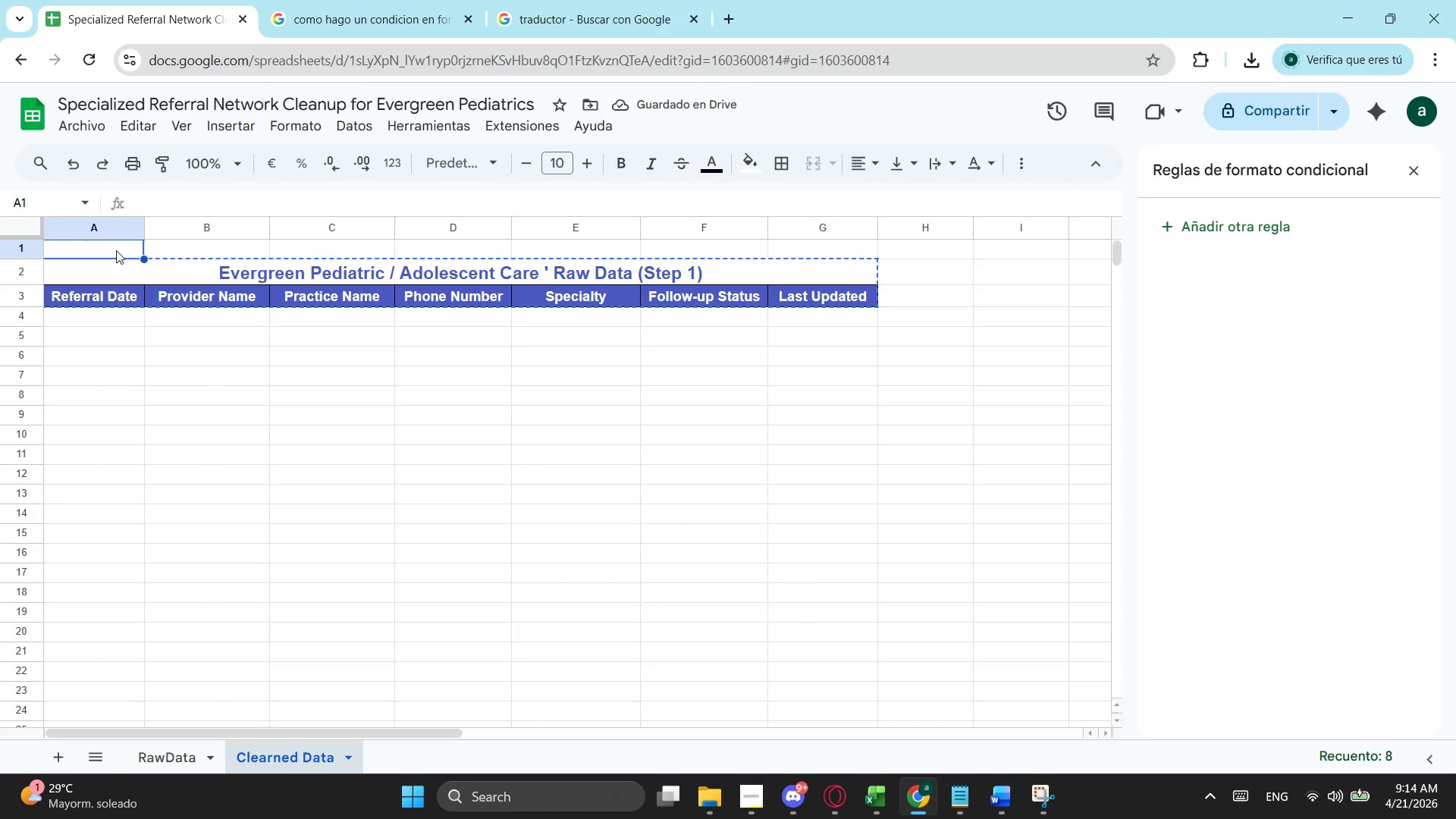 
key(Control+ControlLeft)
 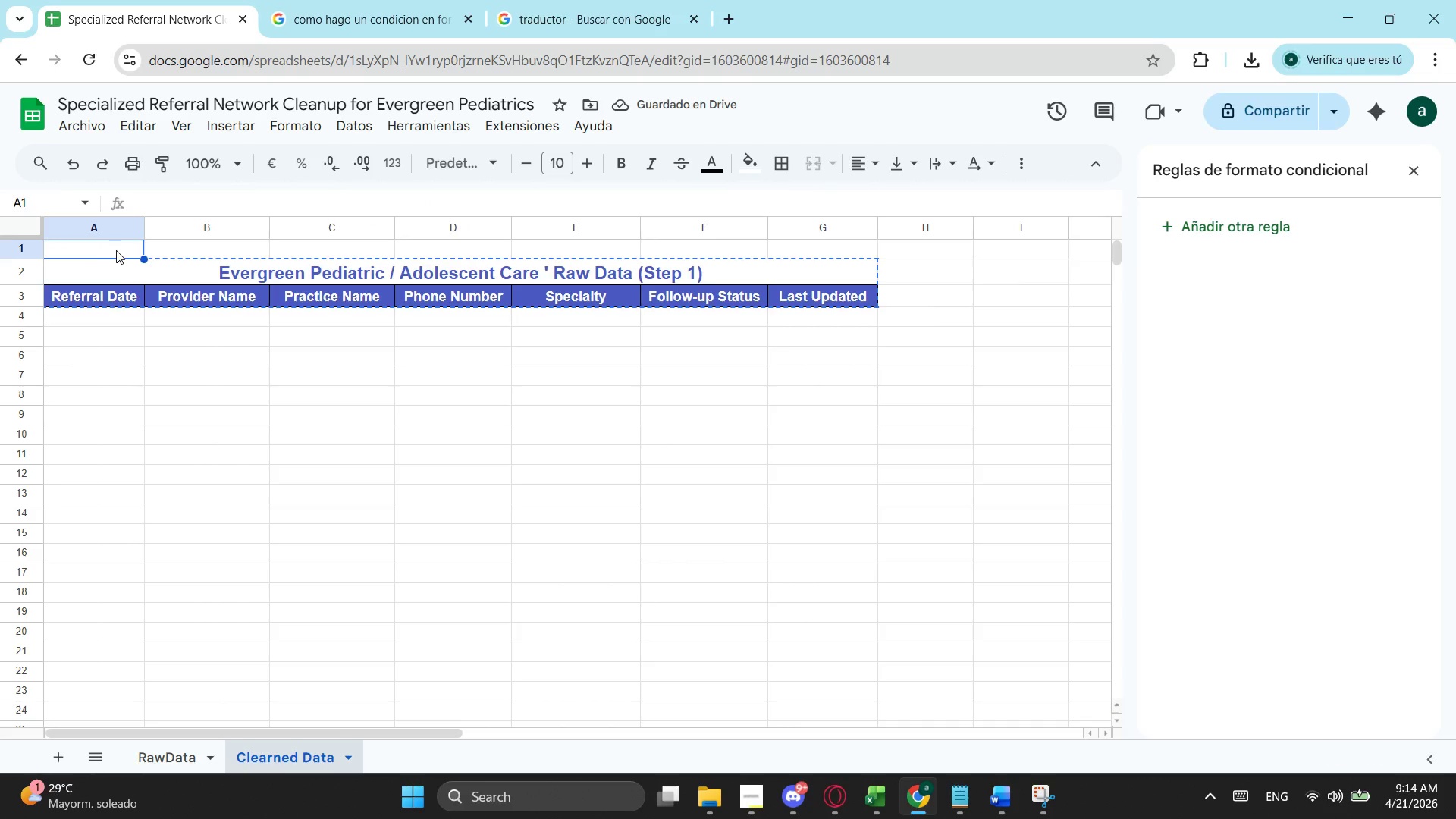 
key(Control+V)
 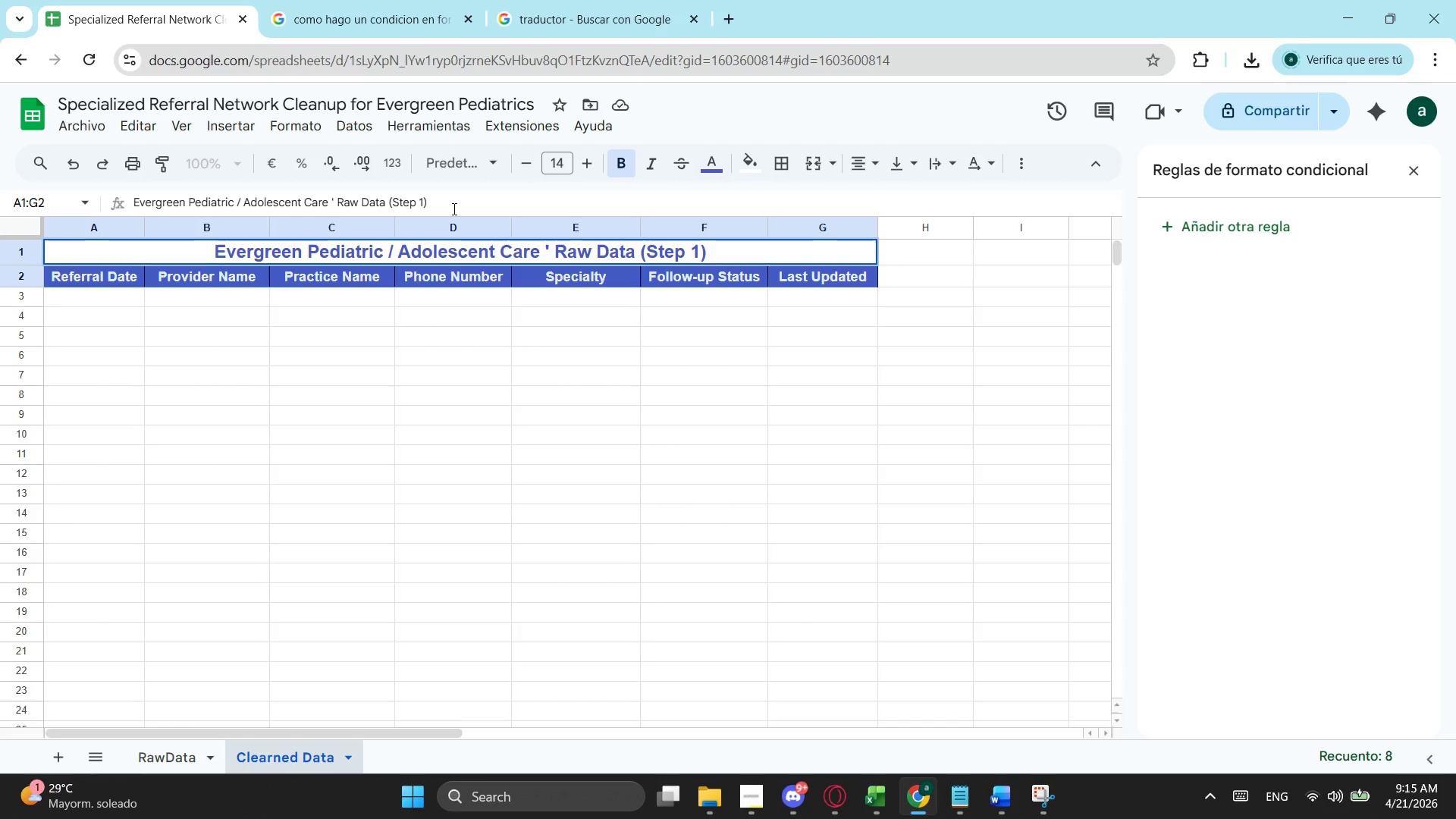 
wait(33.58)
 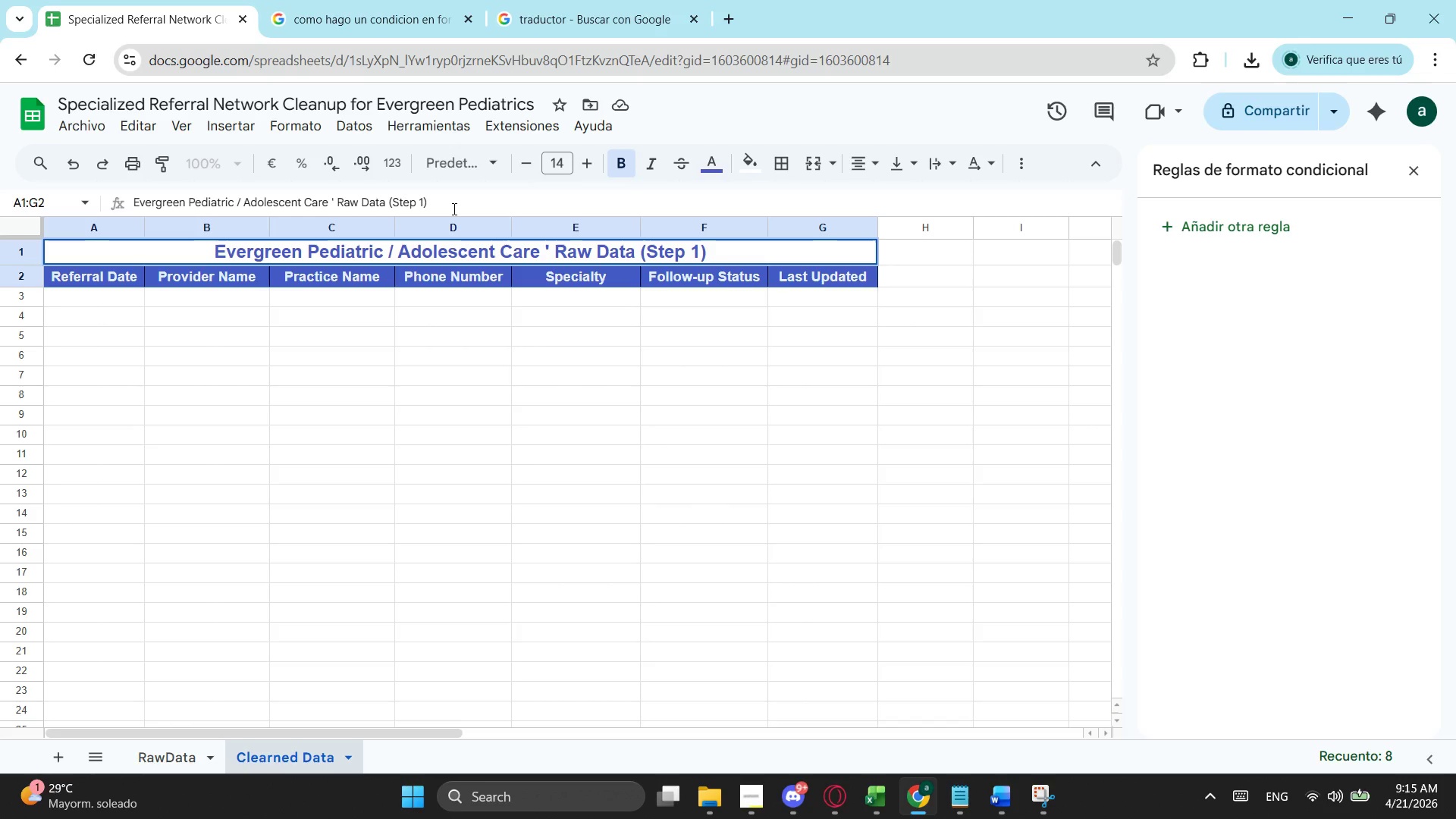 
left_click_drag(start_coordinate=[637, 251], to_coordinate=[556, 250])
 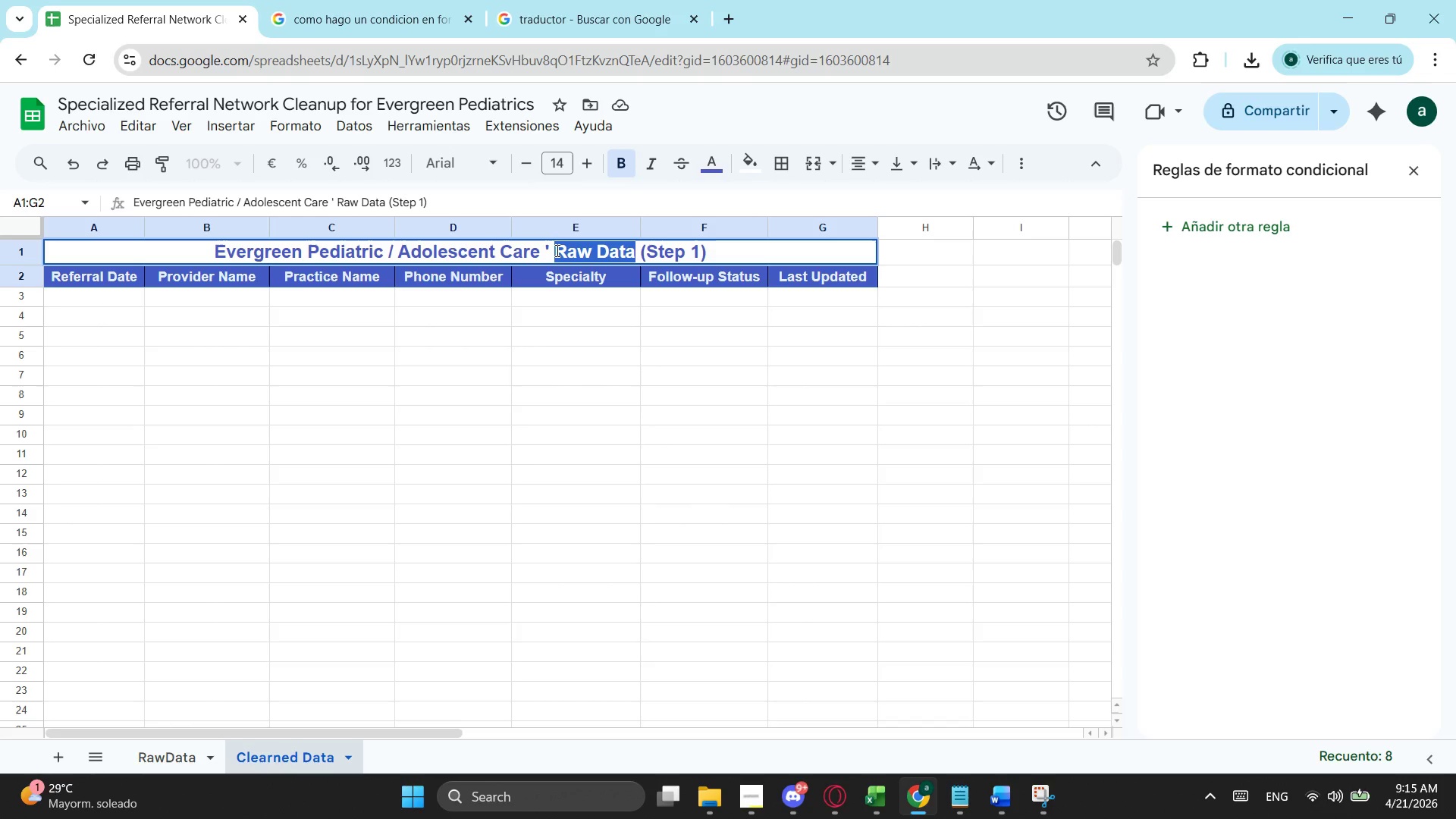 
type(Ce)
 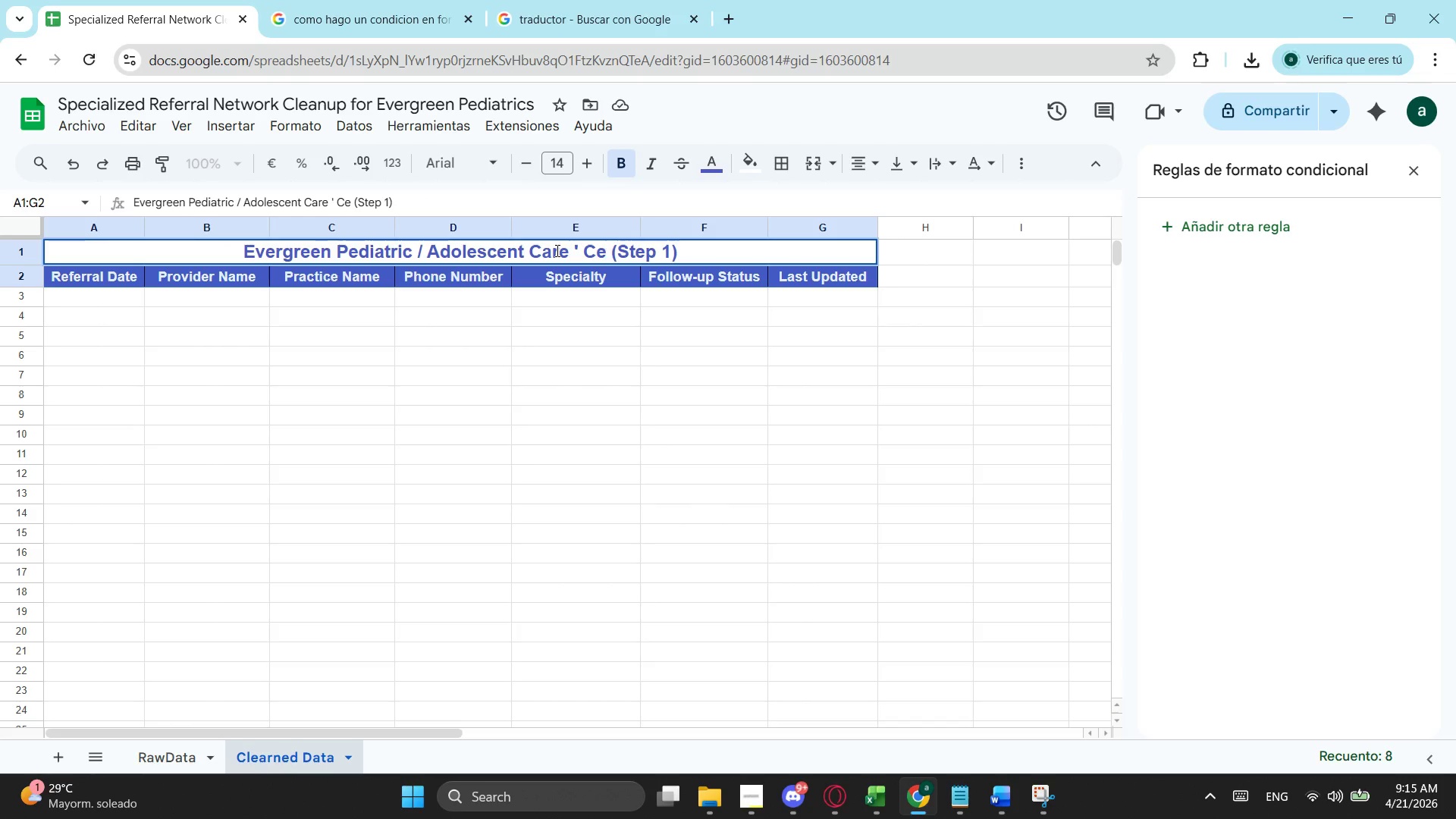 
key(Control+ControlLeft)
 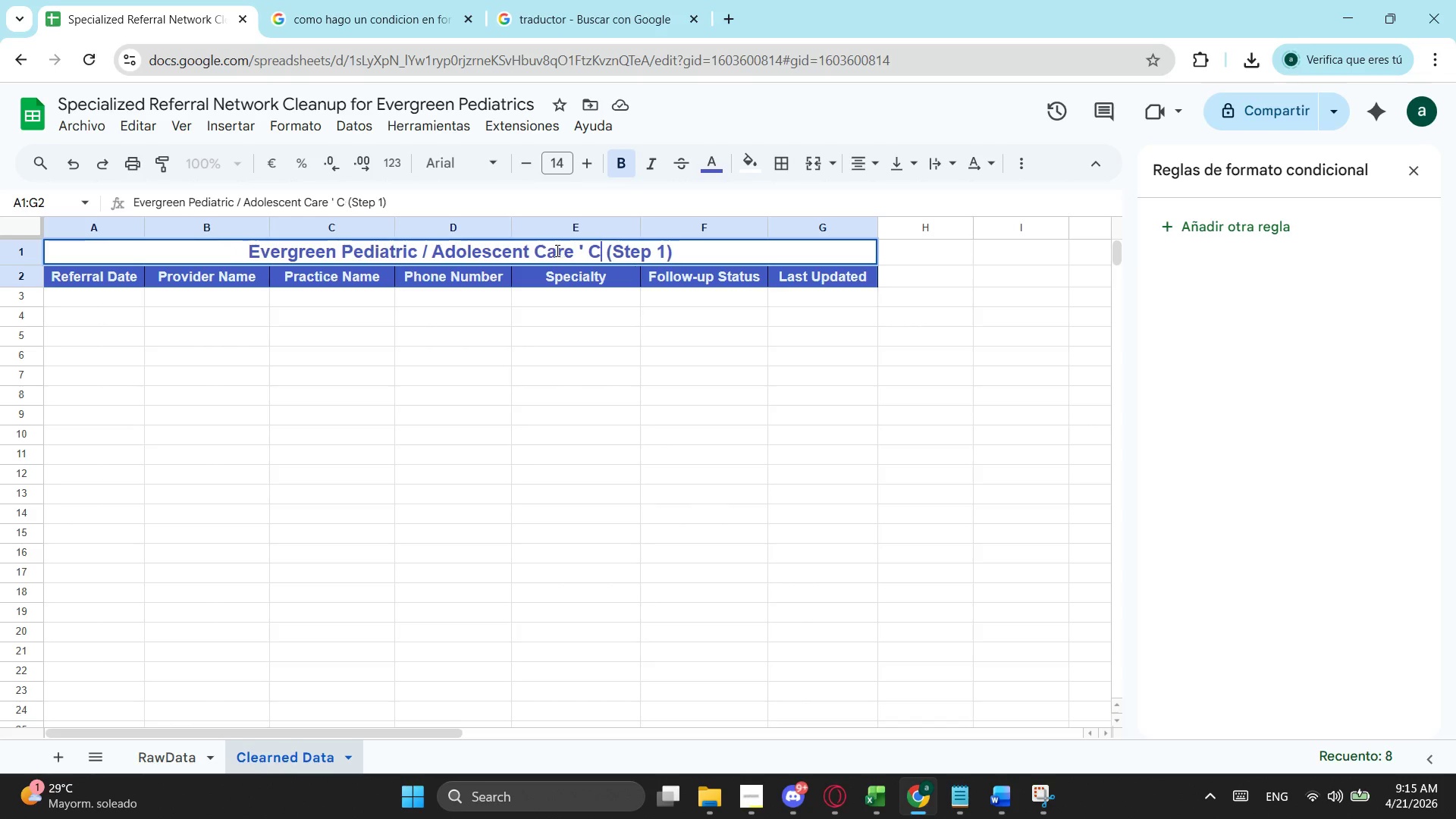 
key(Control+Z)
 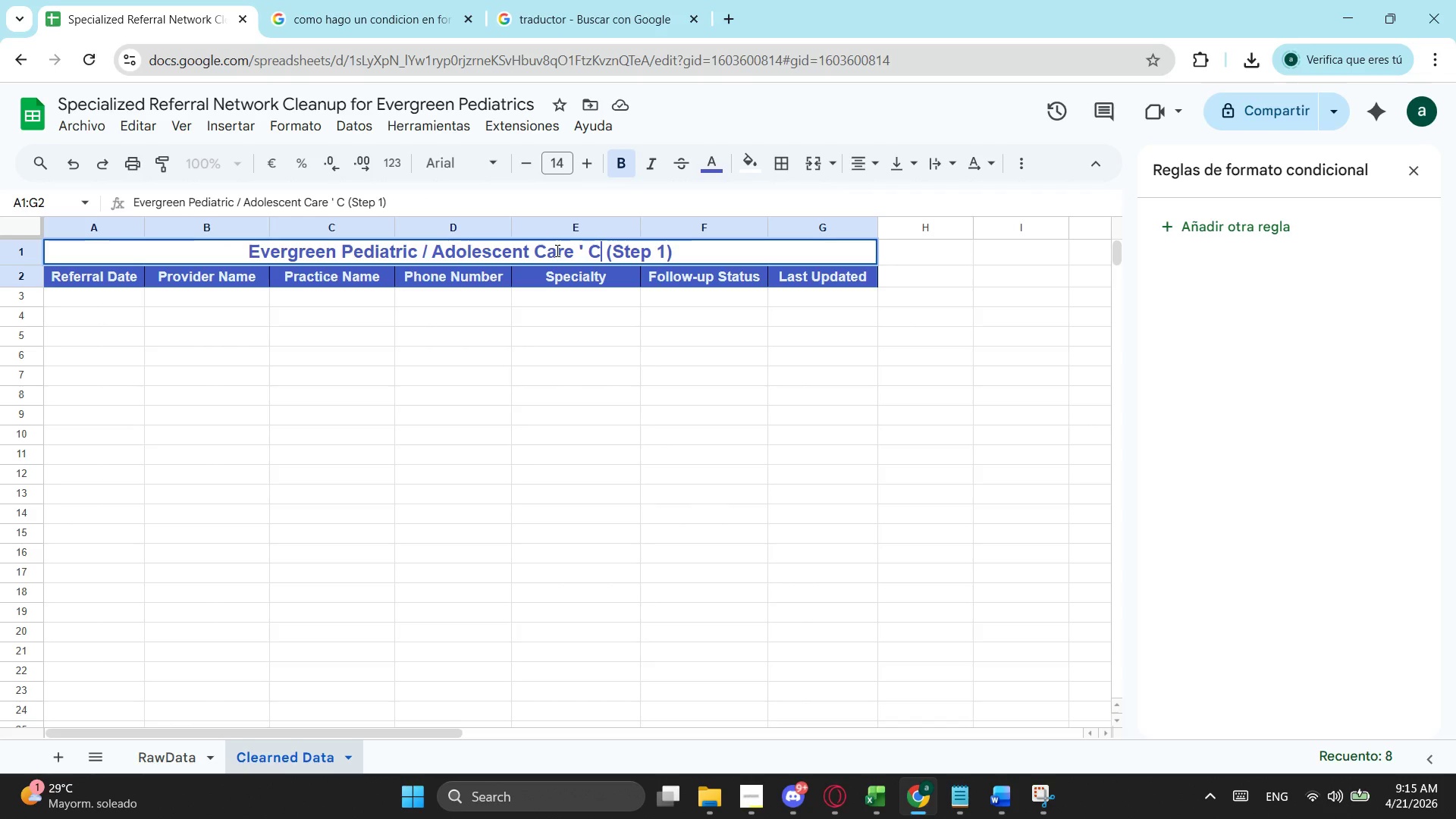 
key(Control+ControlLeft)
 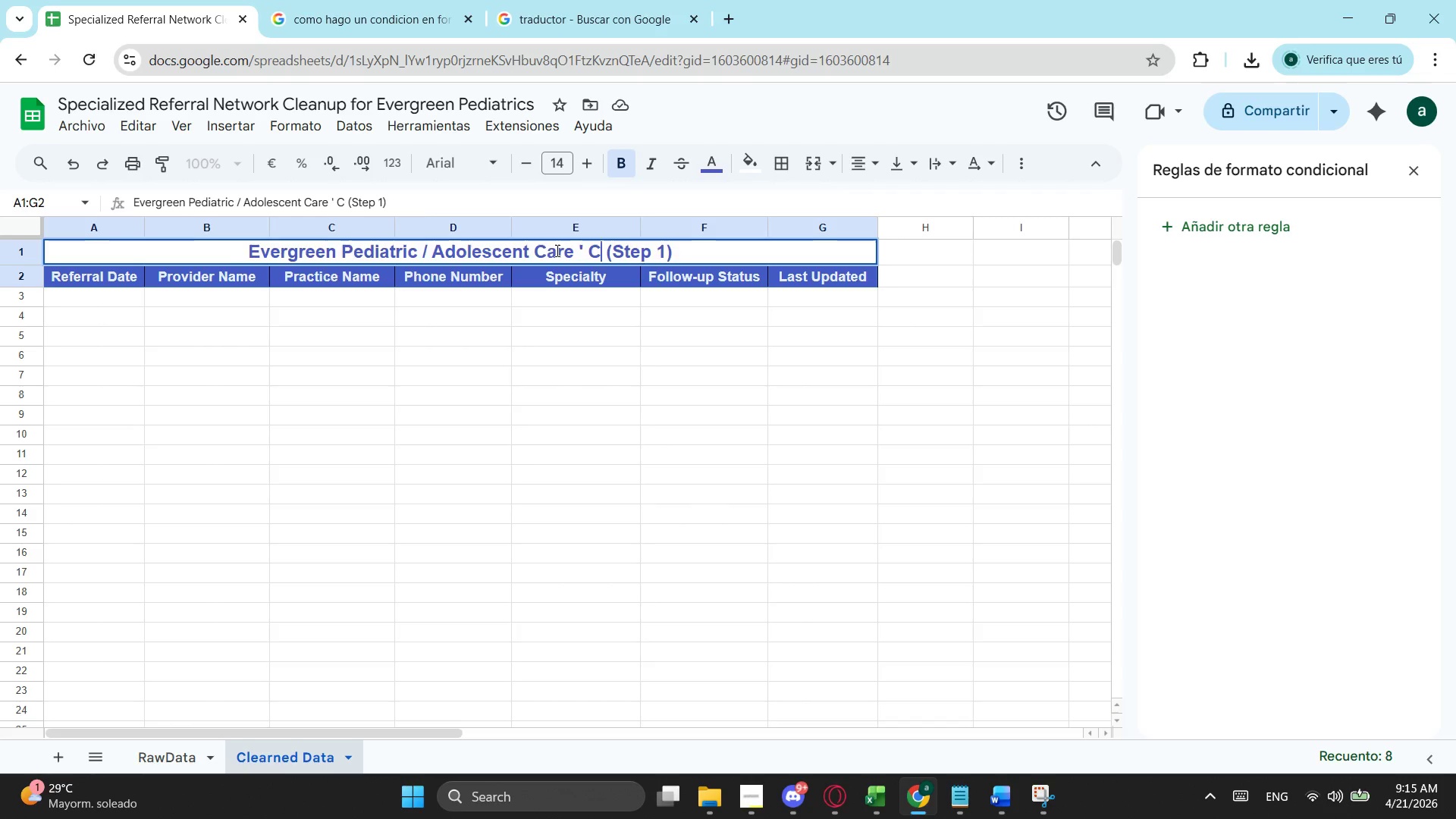 
key(Control+Z)
 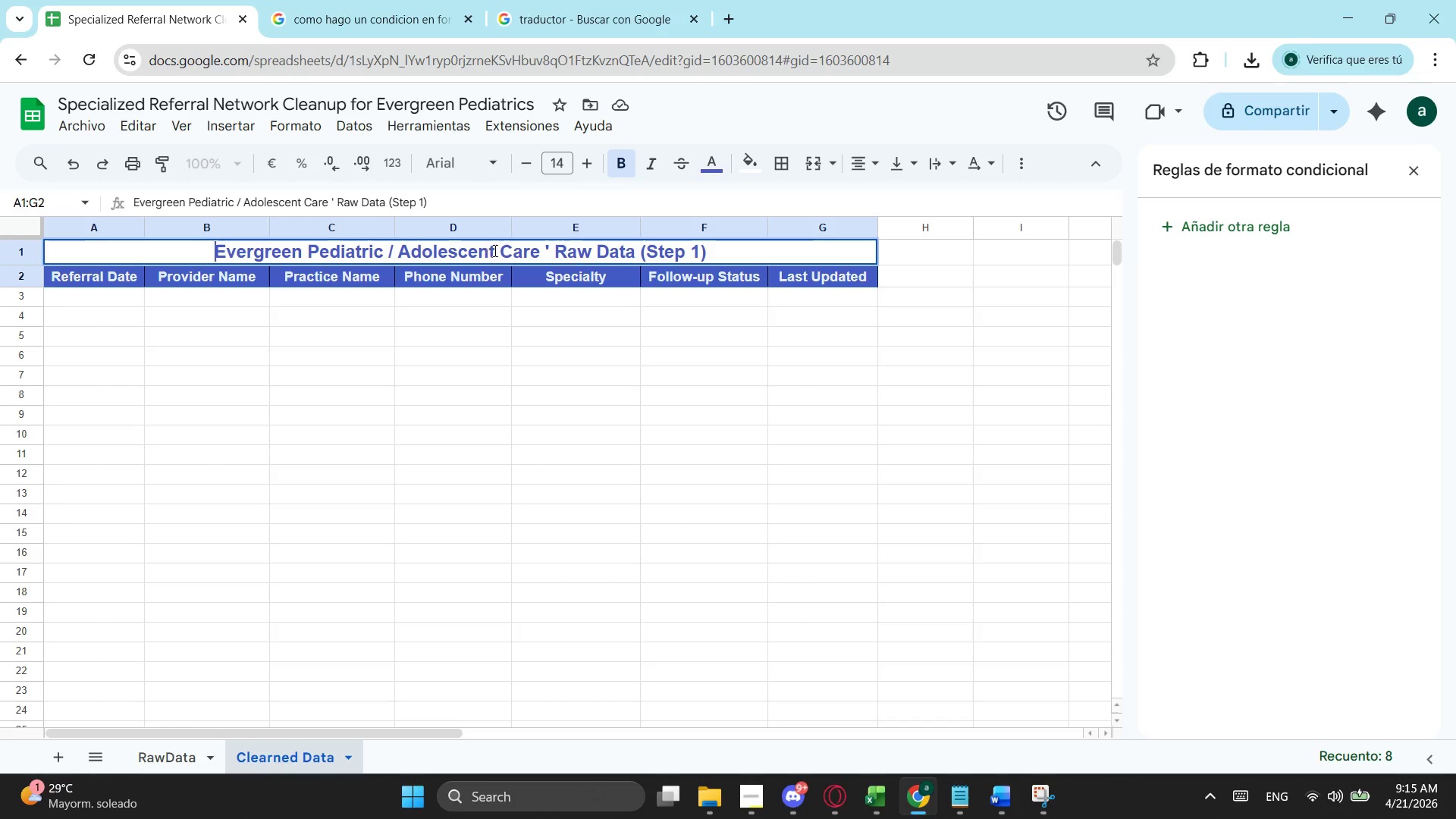 
left_click([555, 243])
 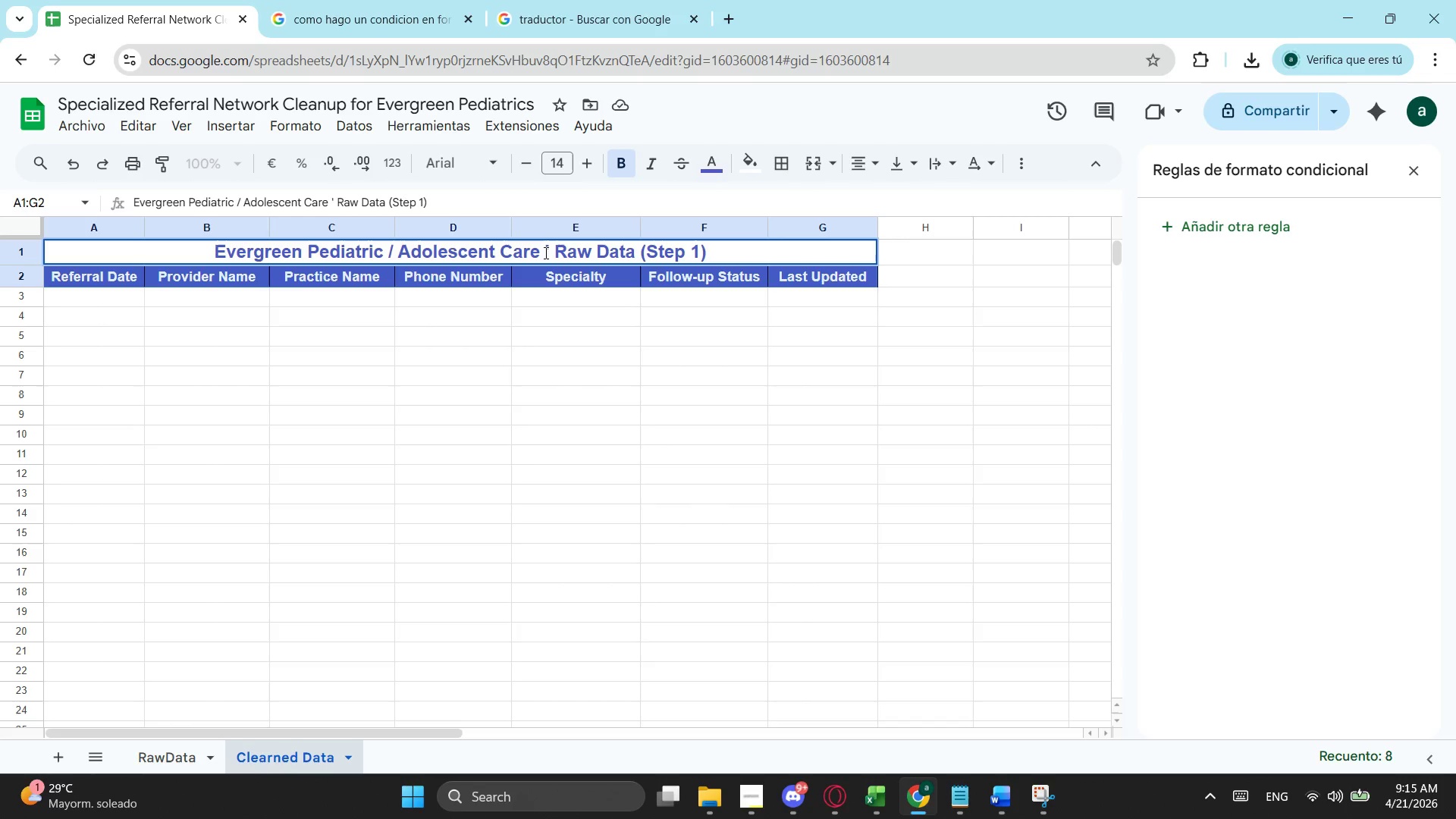 
left_click([544, 253])
 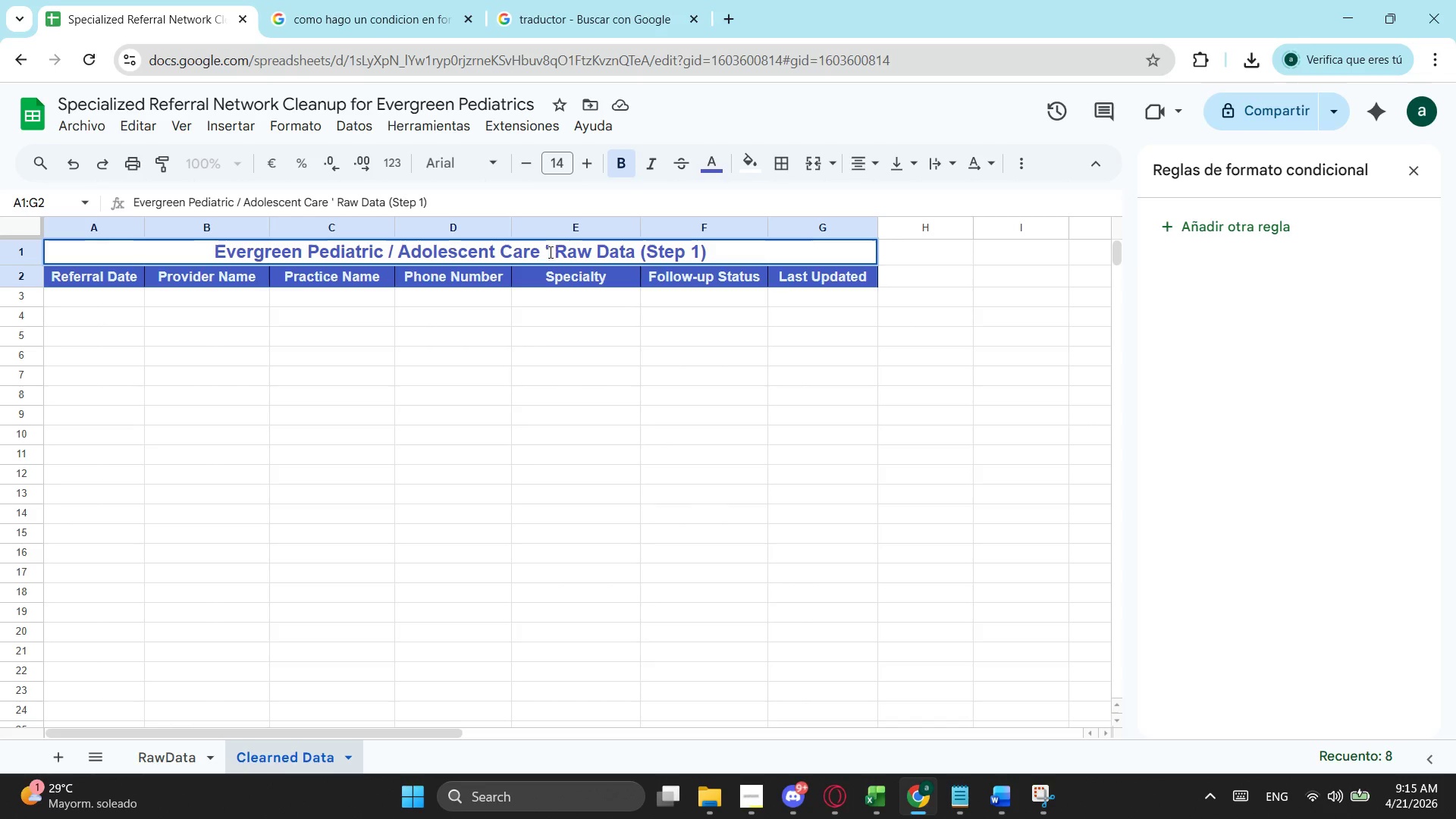 
left_click([549, 252])
 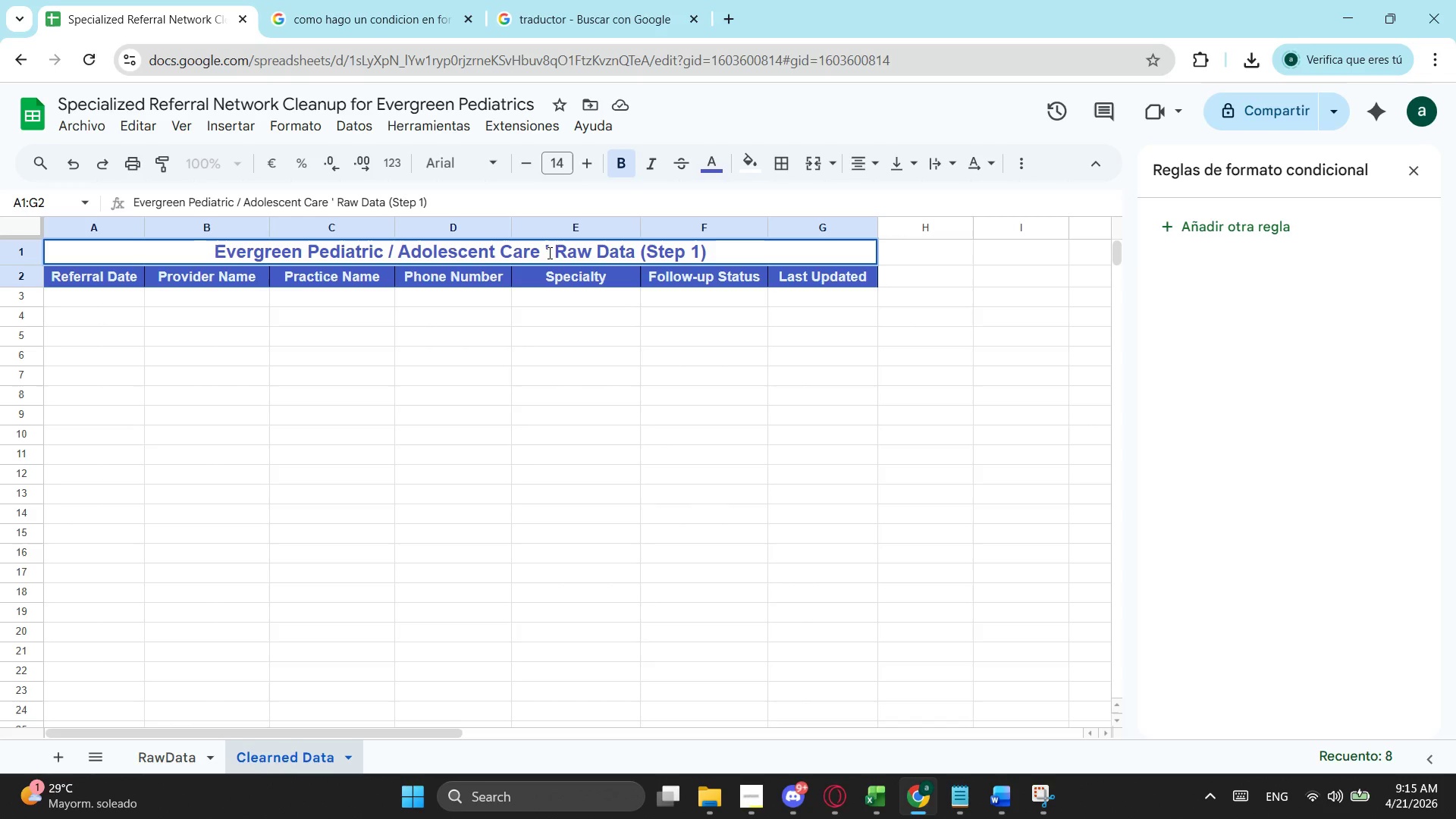 
key(Backspace)
 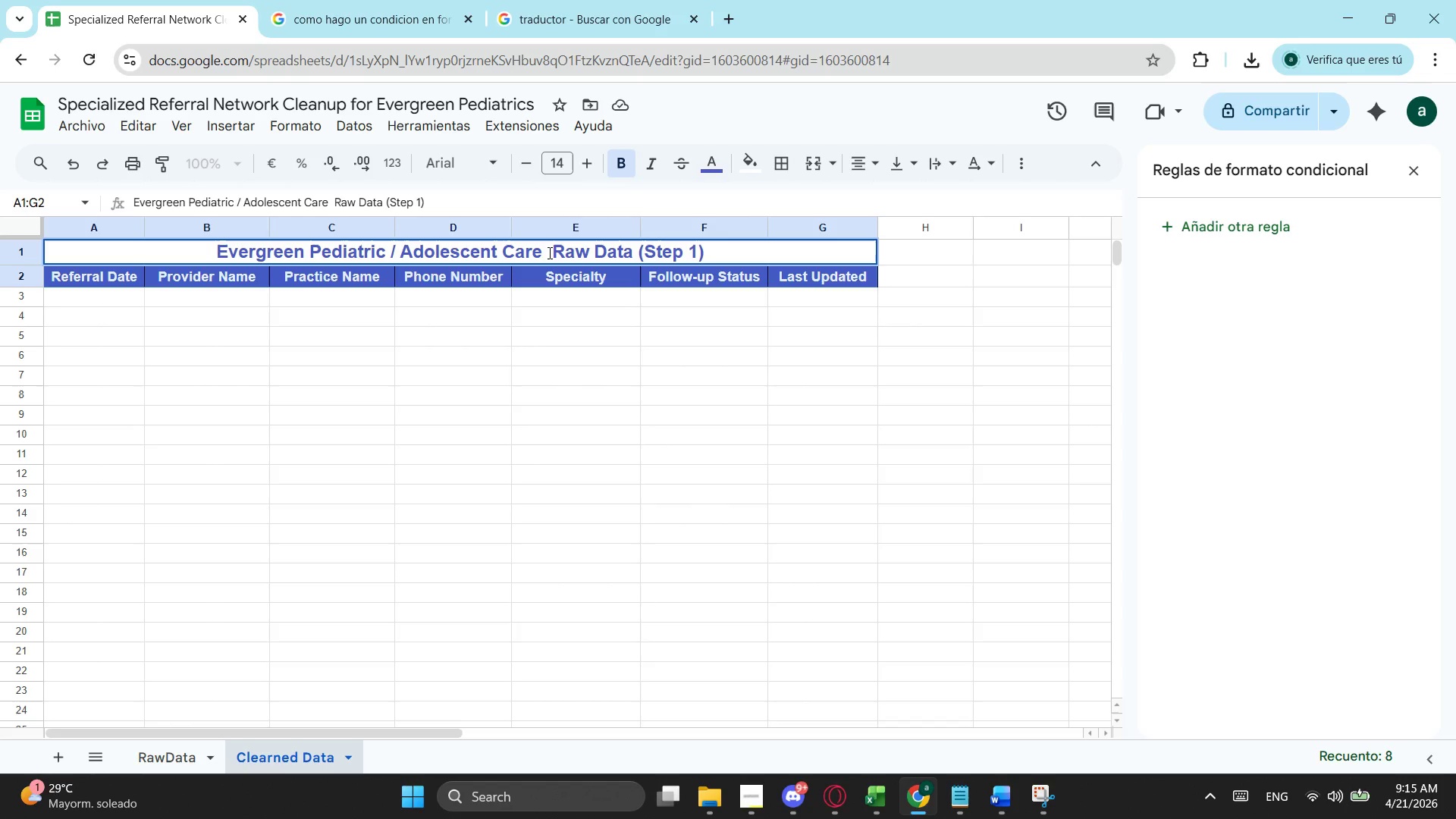 
key(Backslash)
 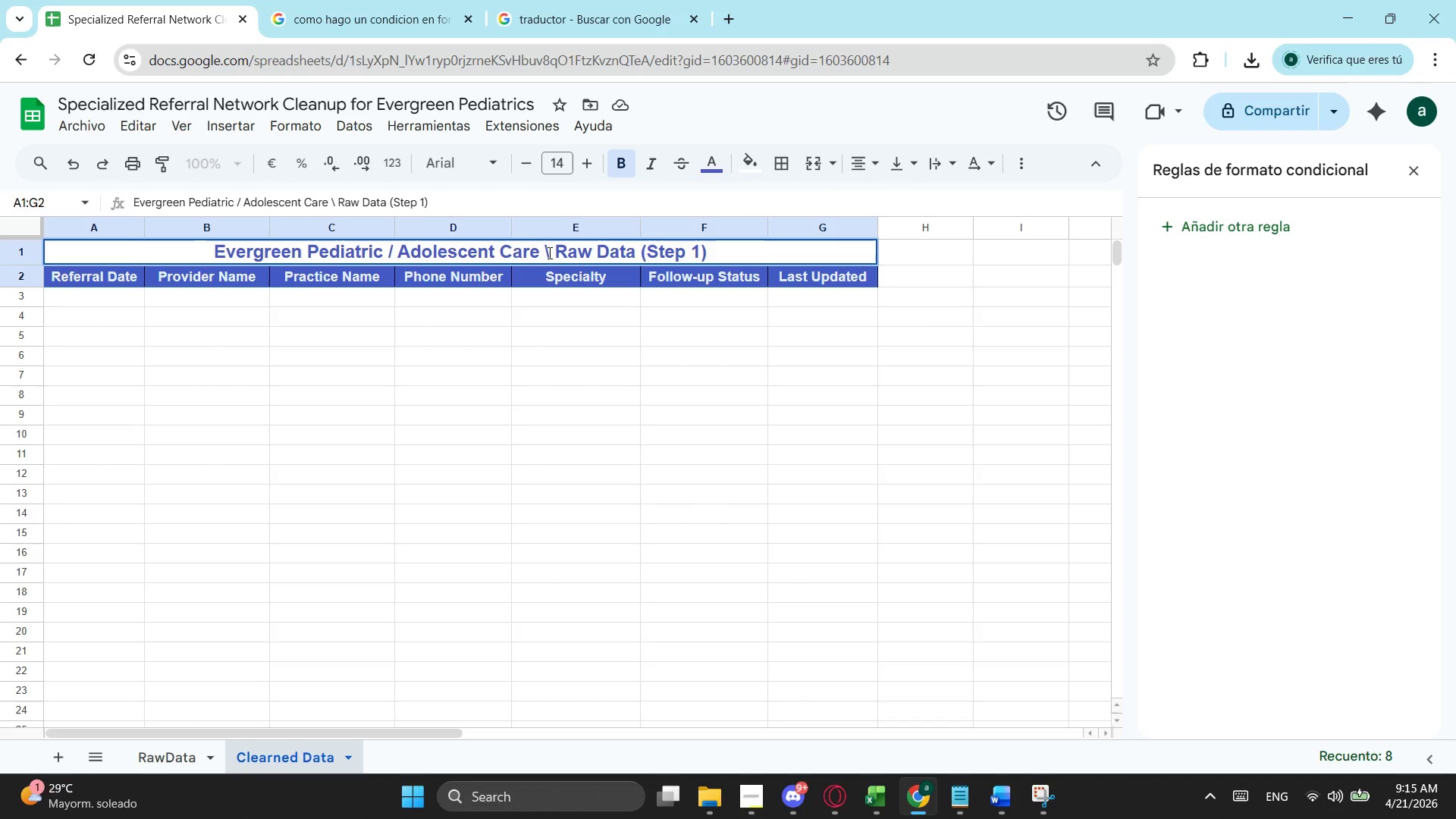 
key(Backspace)
 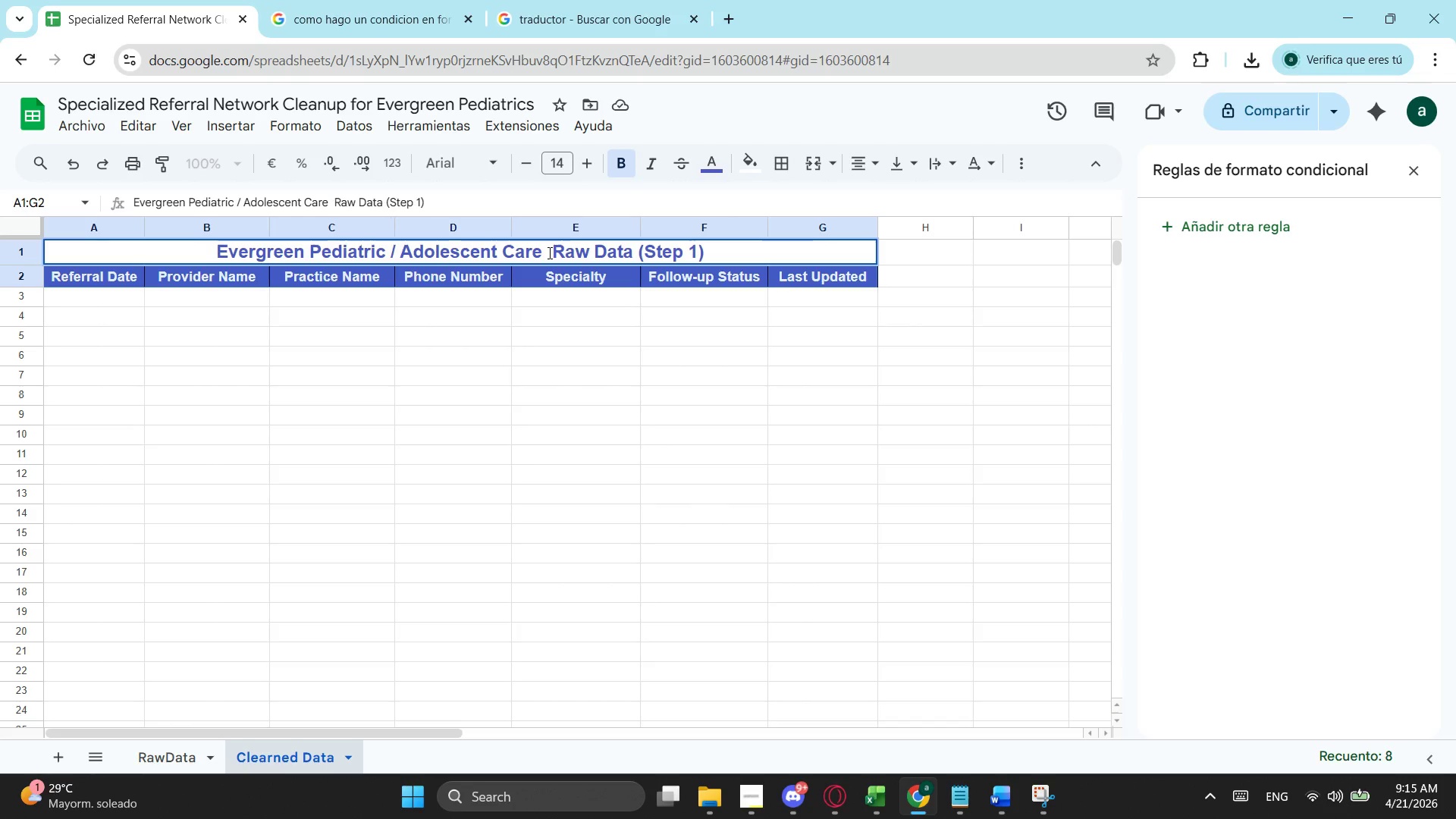 
key(Shift+ShiftLeft)
 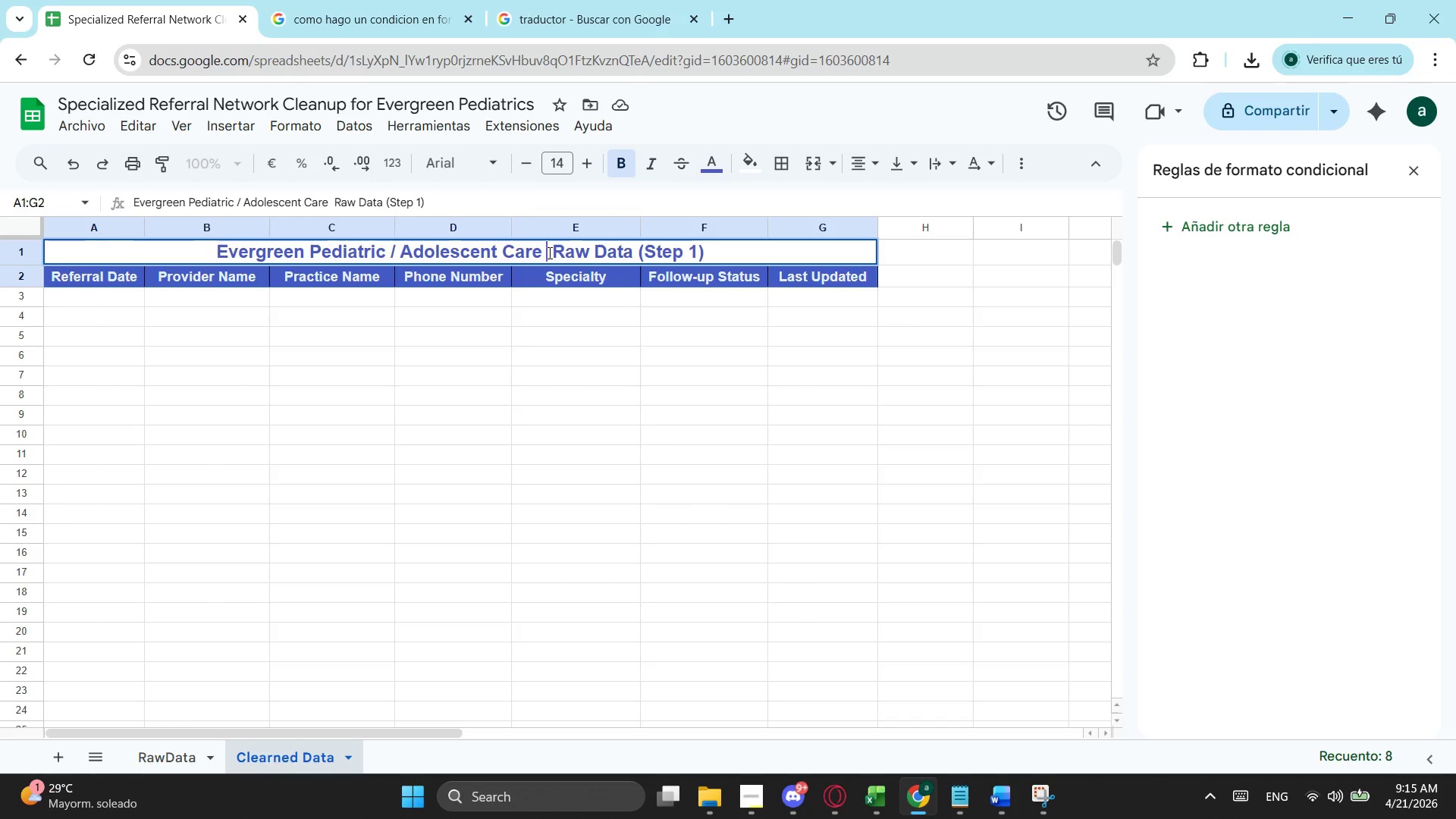 
key(Shift+Backslash)
 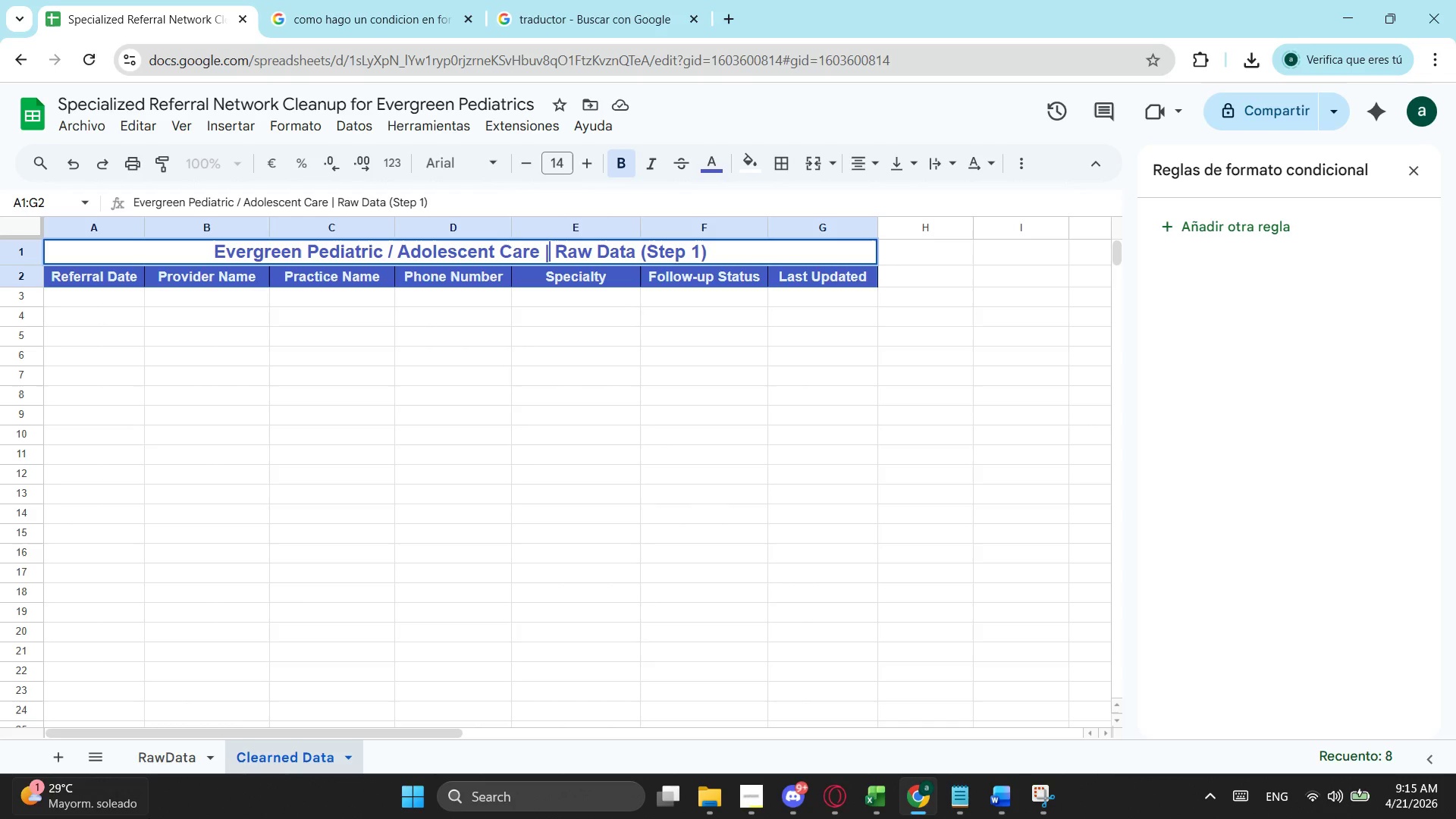 
left_click([140, 754])
 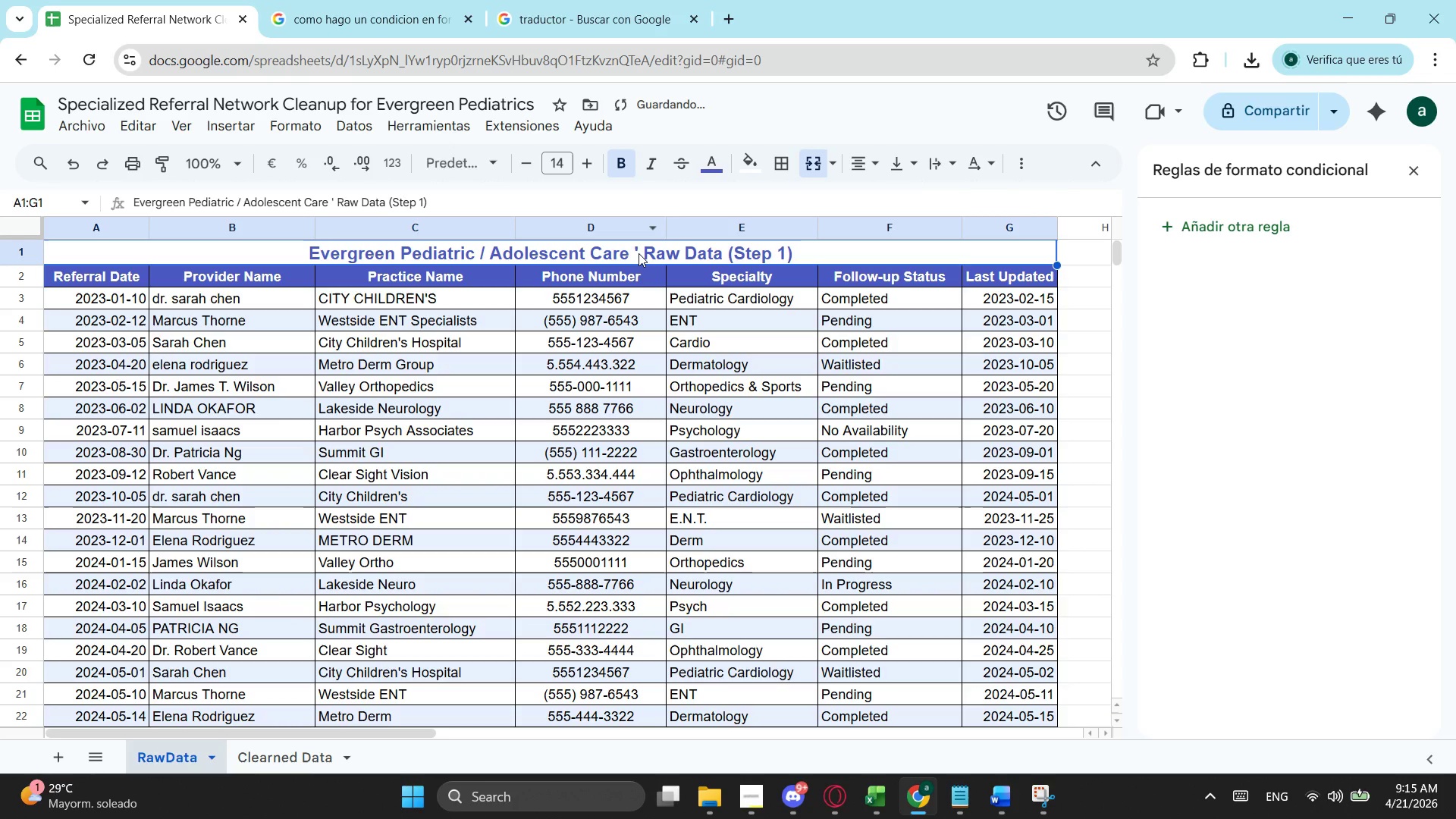 
double_click([639, 253])
 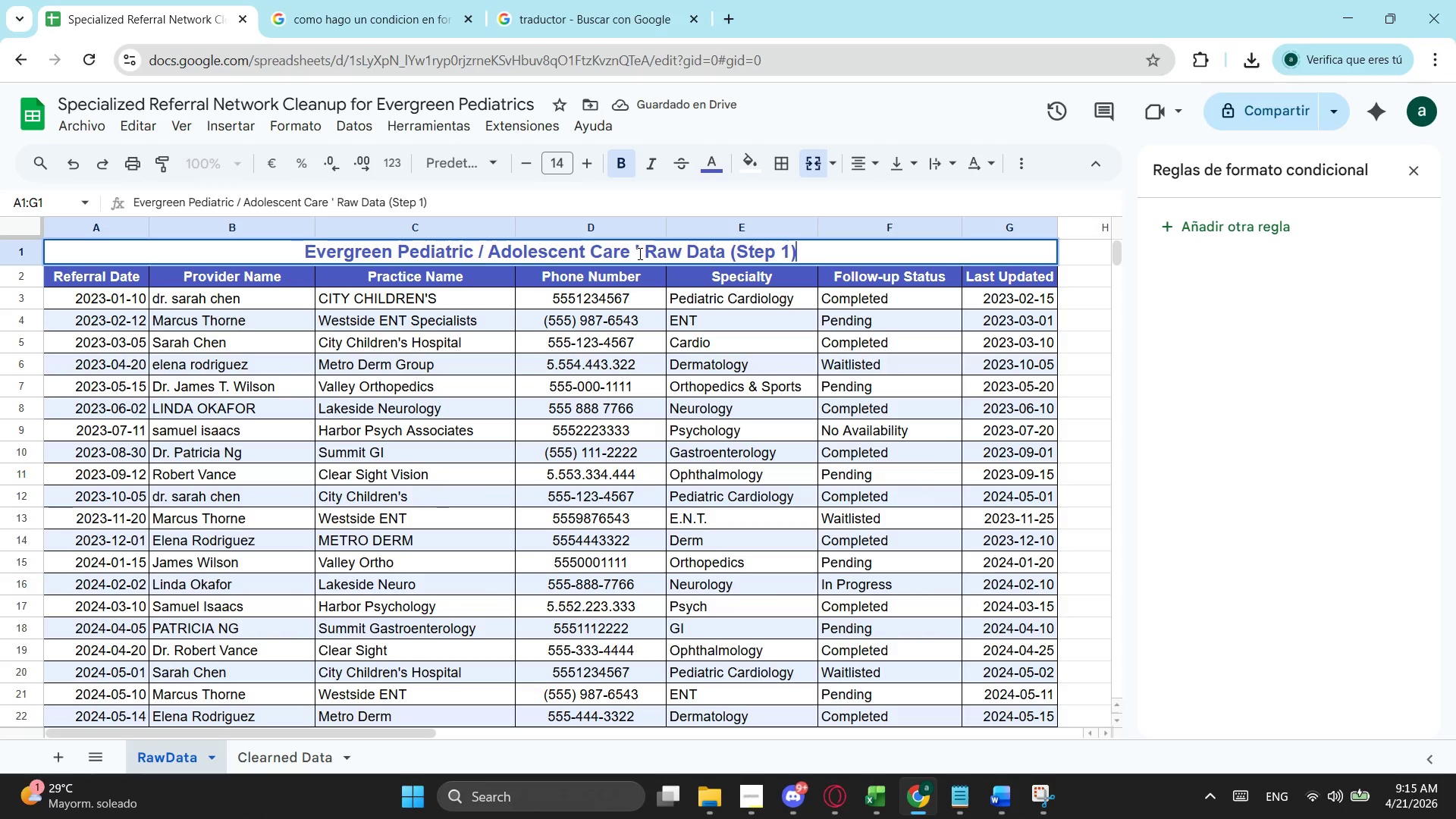 
left_click([639, 253])
 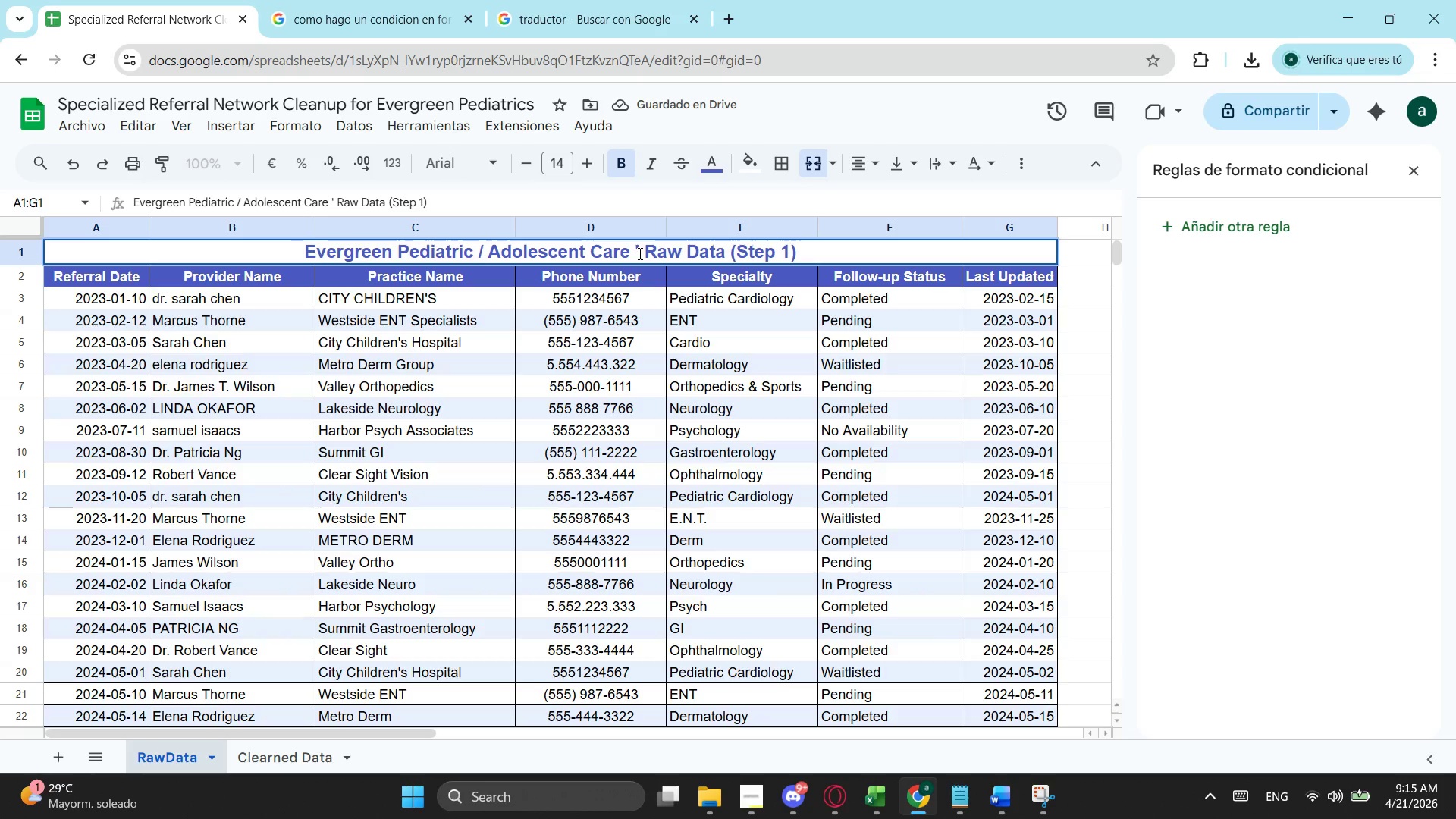 
key(Backspace)
 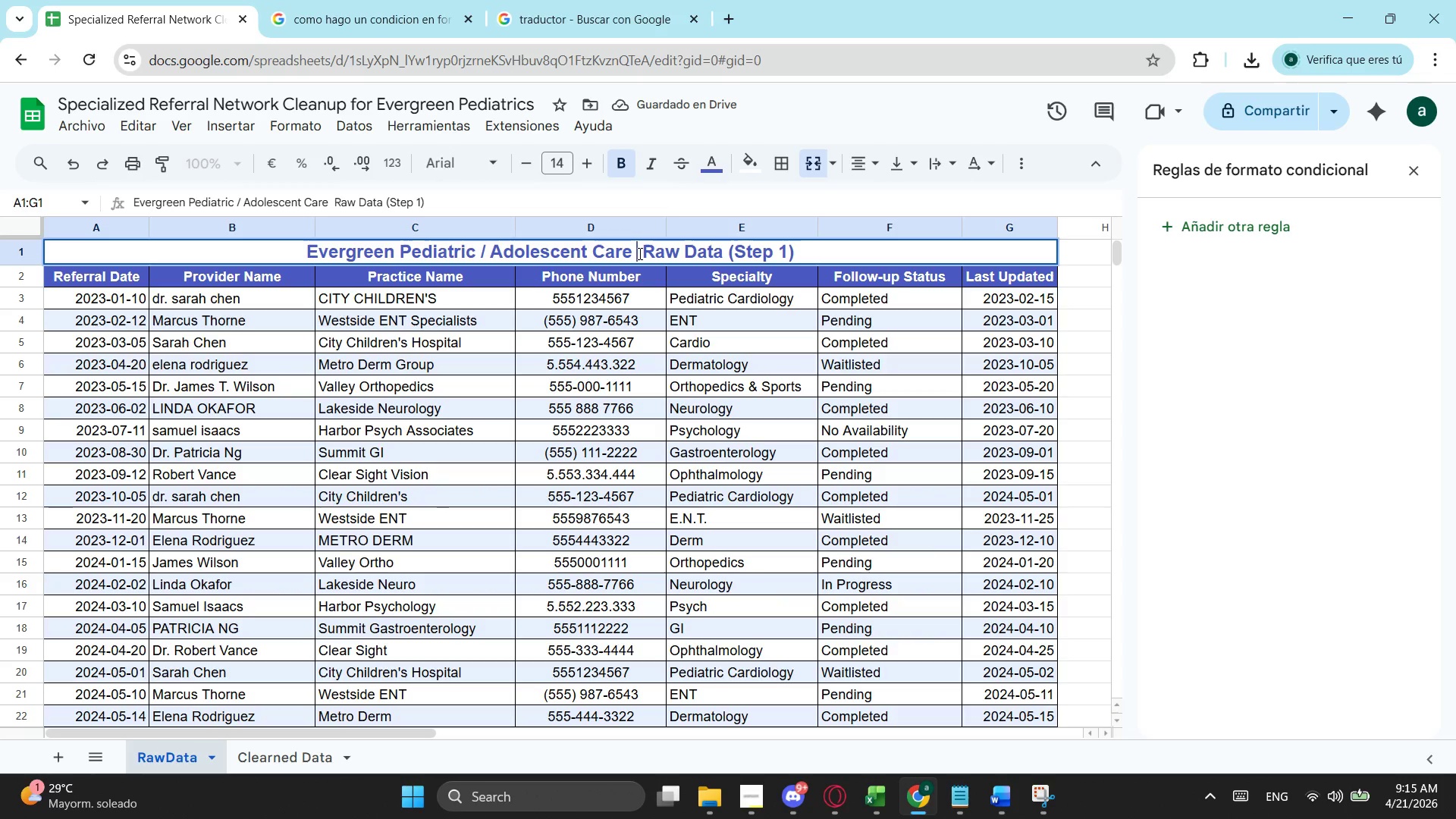 
key(Shift+ShiftLeft)
 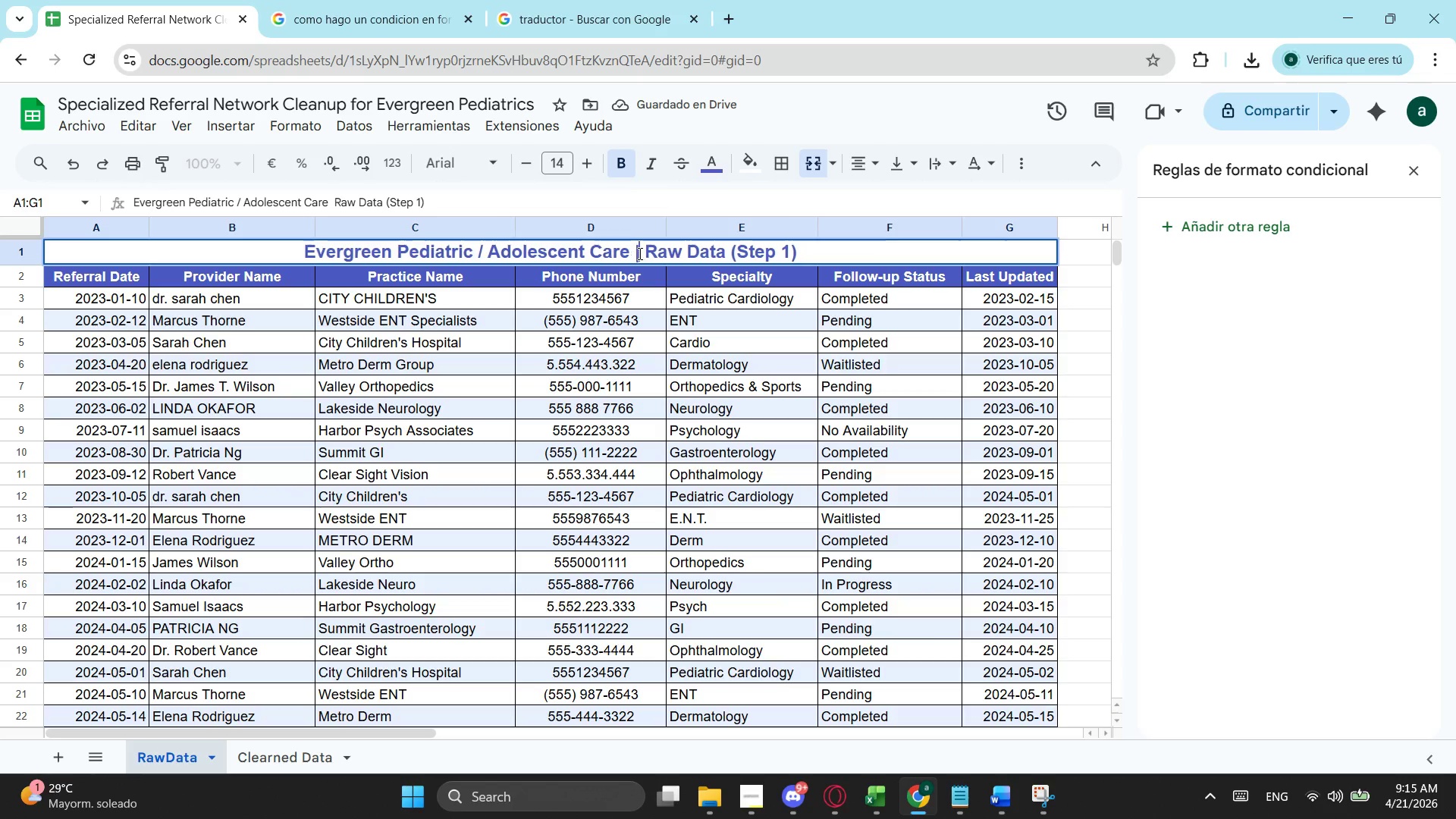 
key(Shift+Backslash)
 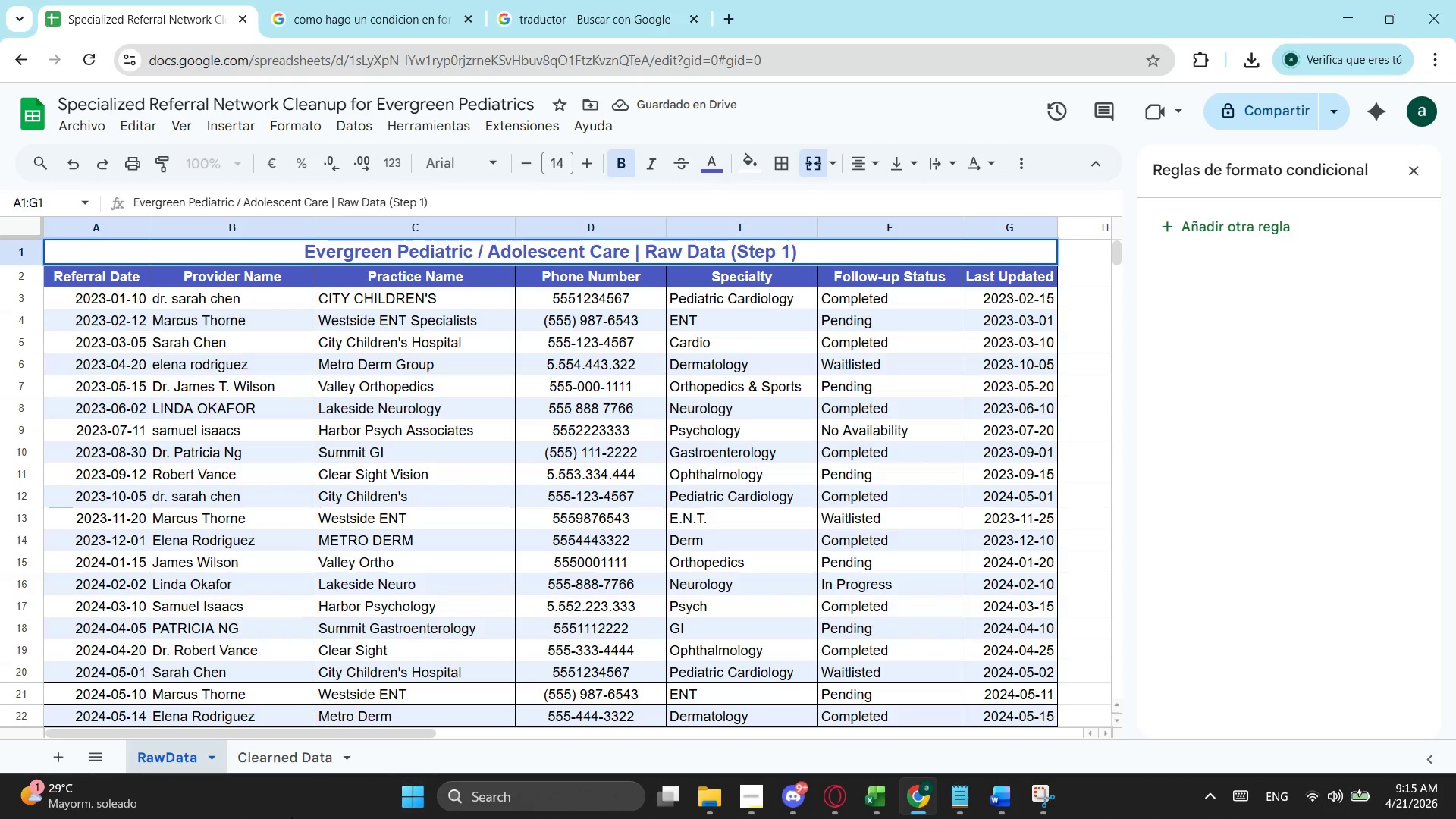 
left_click([278, 761])
 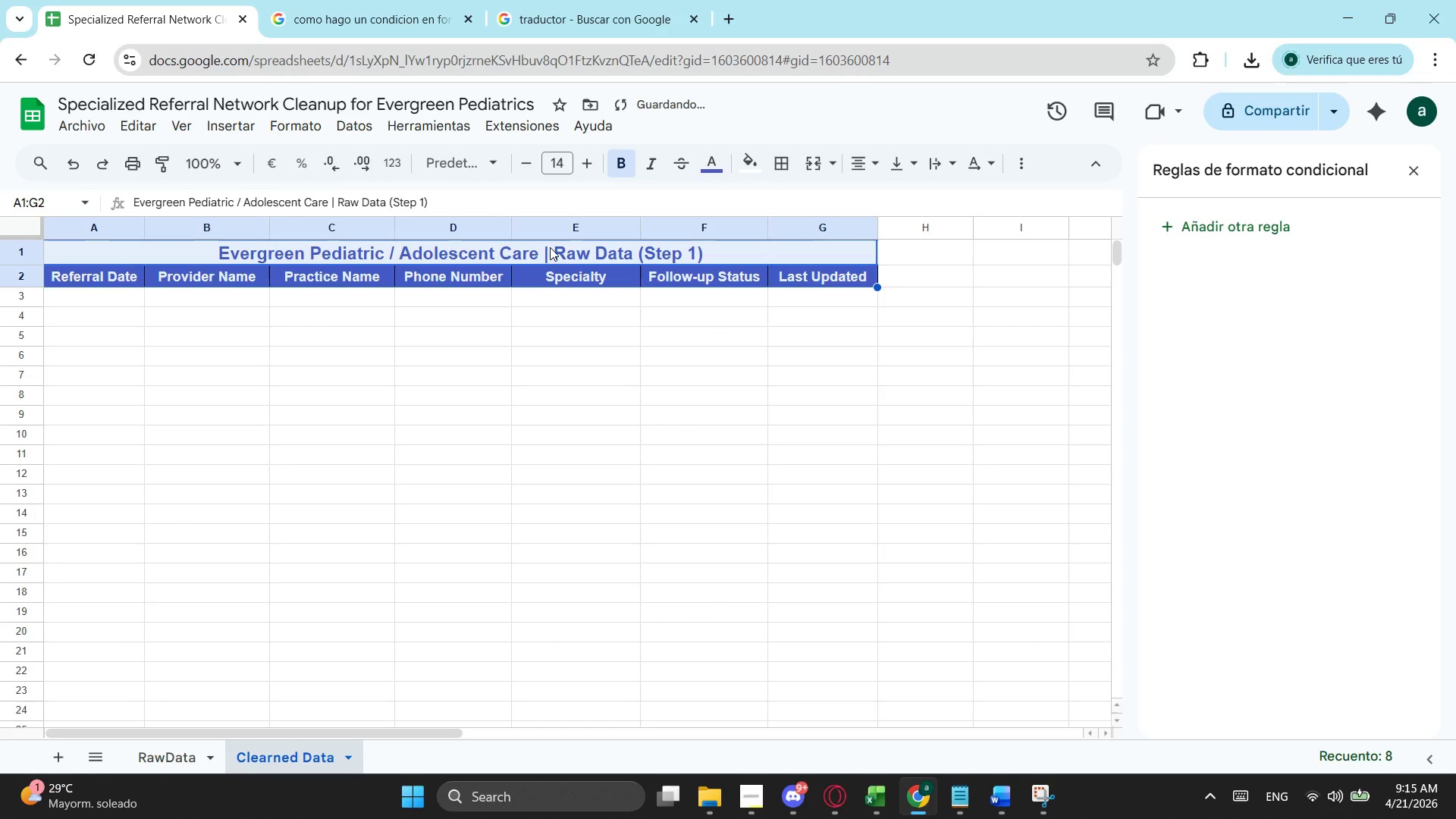 
double_click([578, 251])
 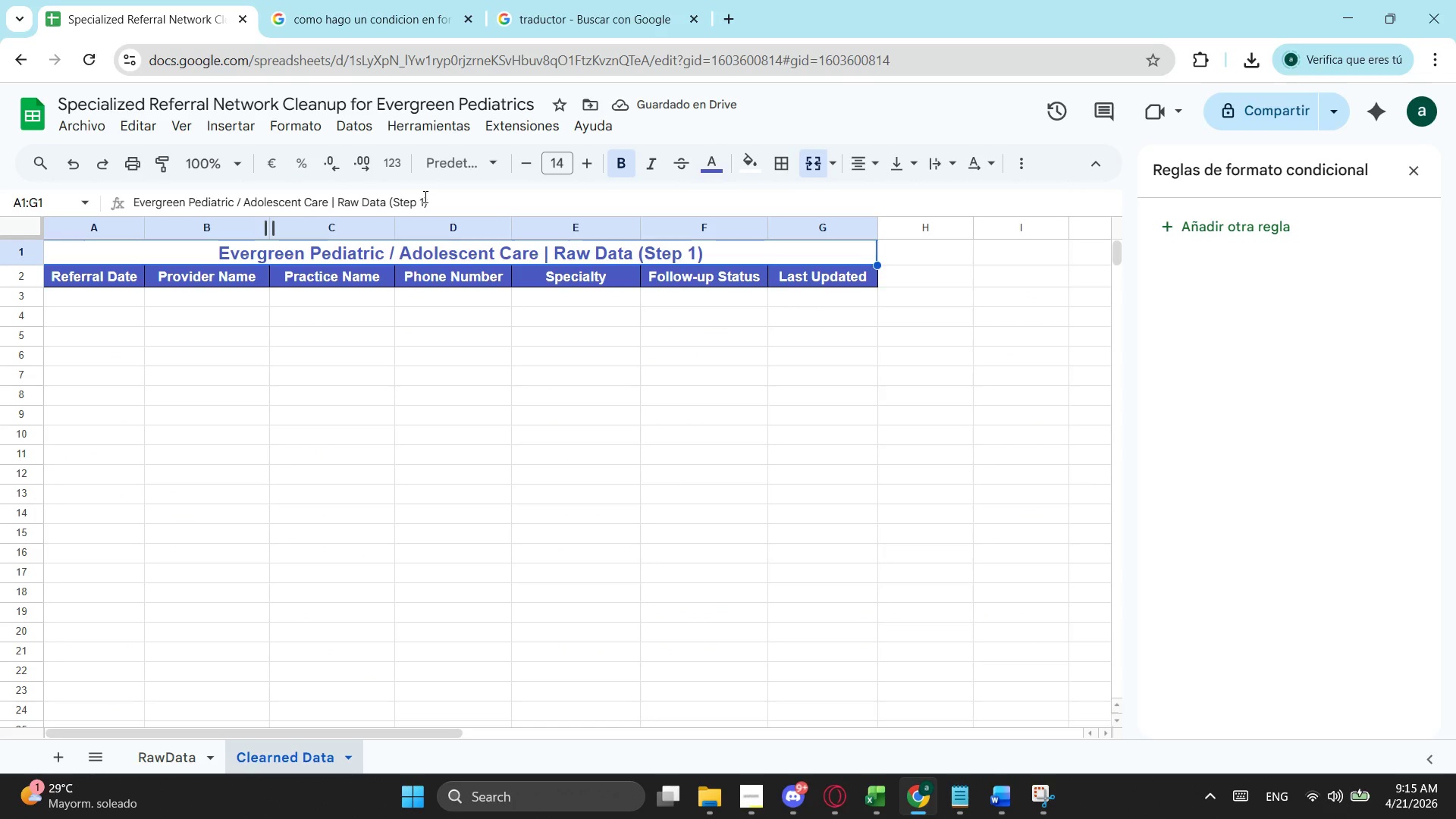 
left_click_drag(start_coordinate=[434, 197], to_coordinate=[335, 195])
 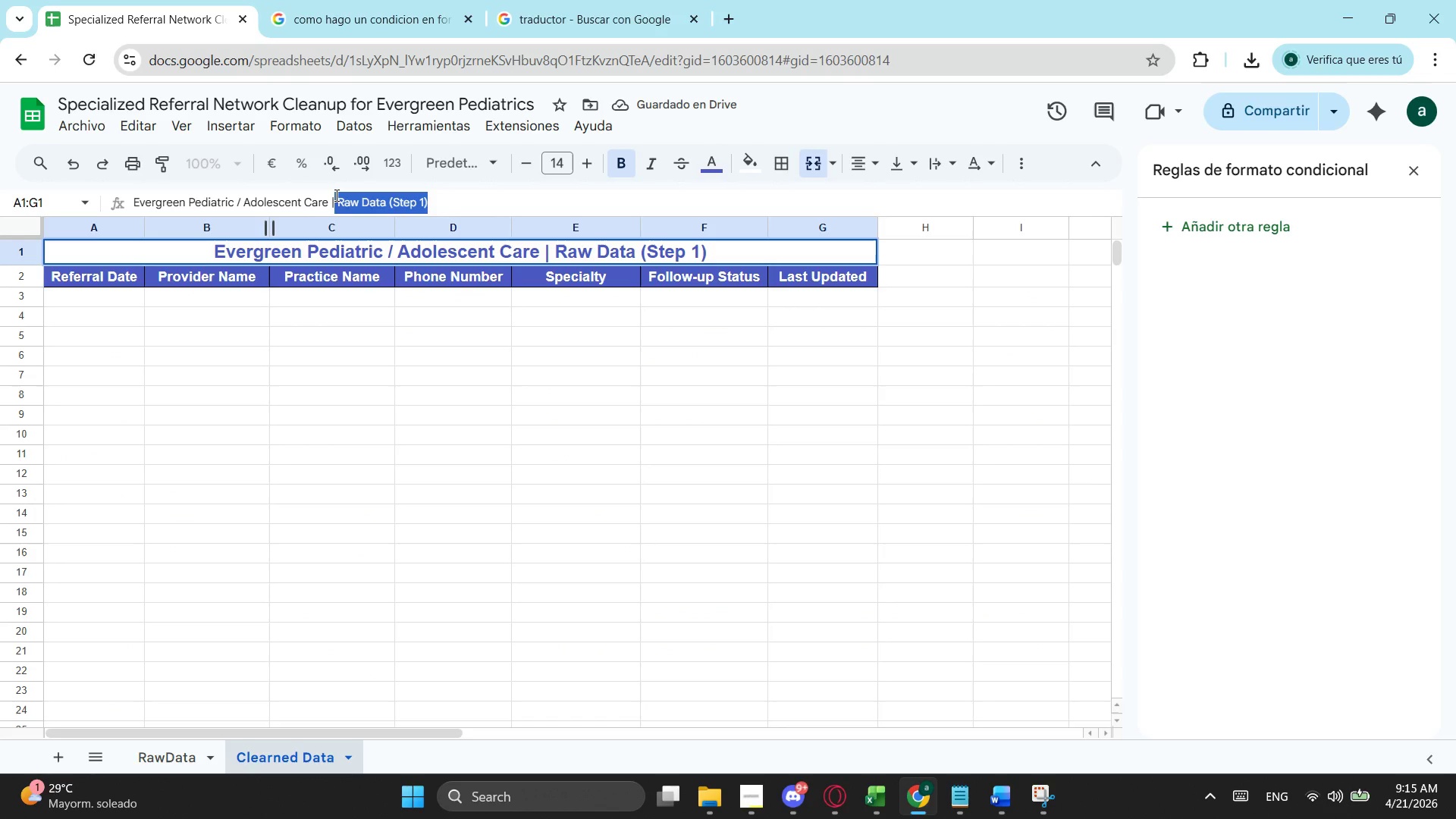 
type(Cre)
 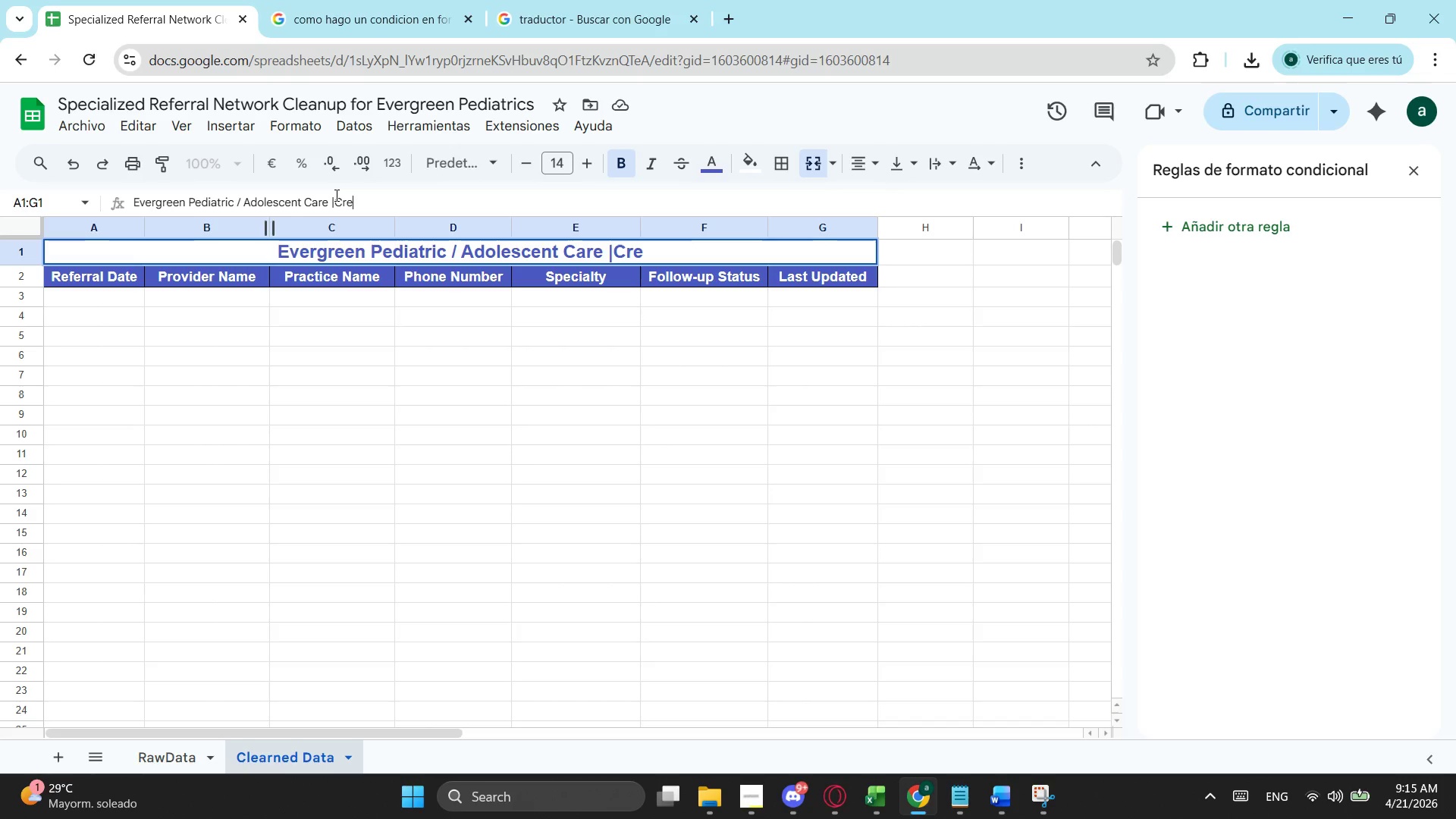 
key(Backspace)
key(Backspace)
type(leaned Data 9S)
key(Backspace)
key(Backspace)
type((Step 2))
 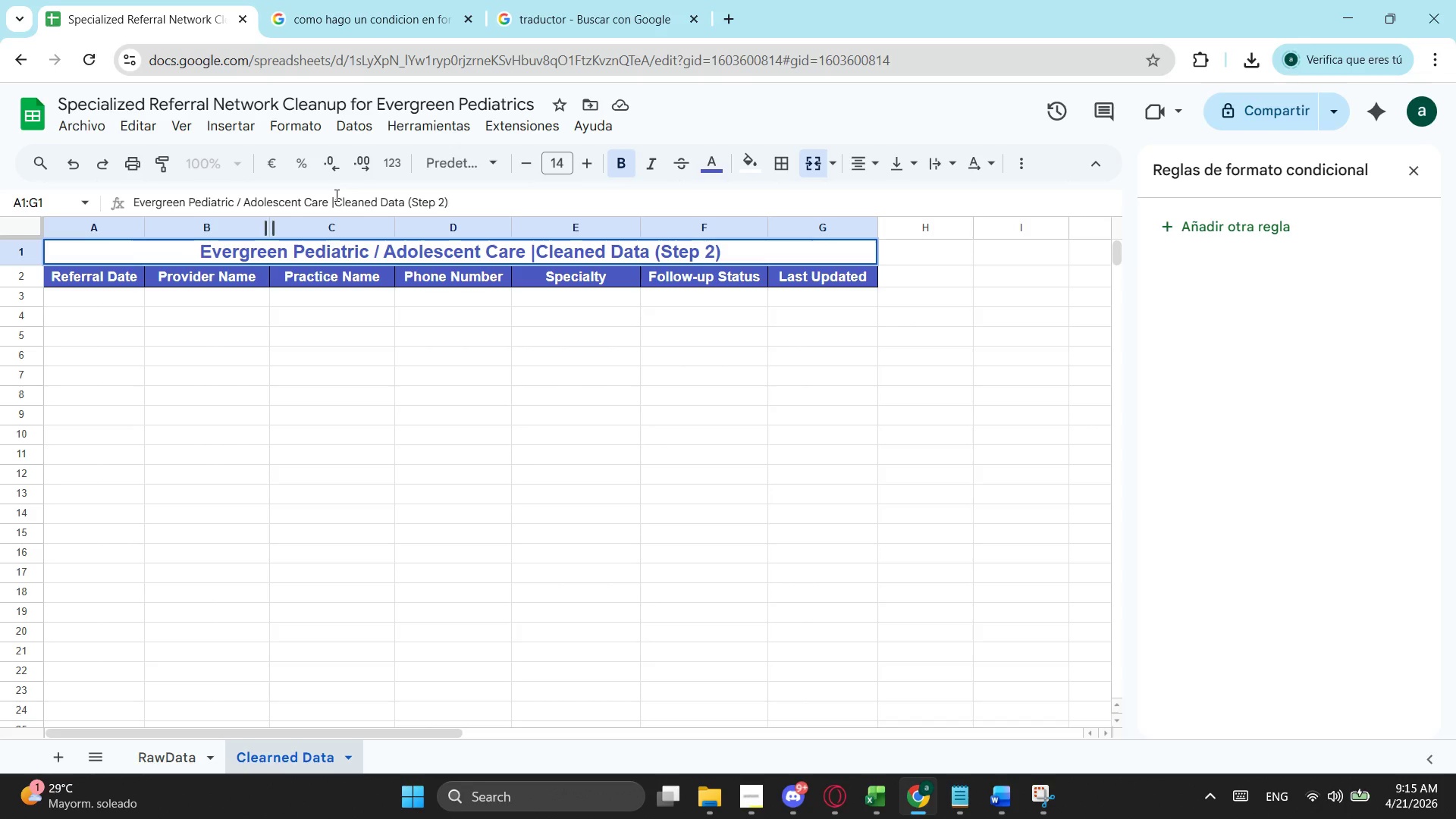 
wait(14.36)
 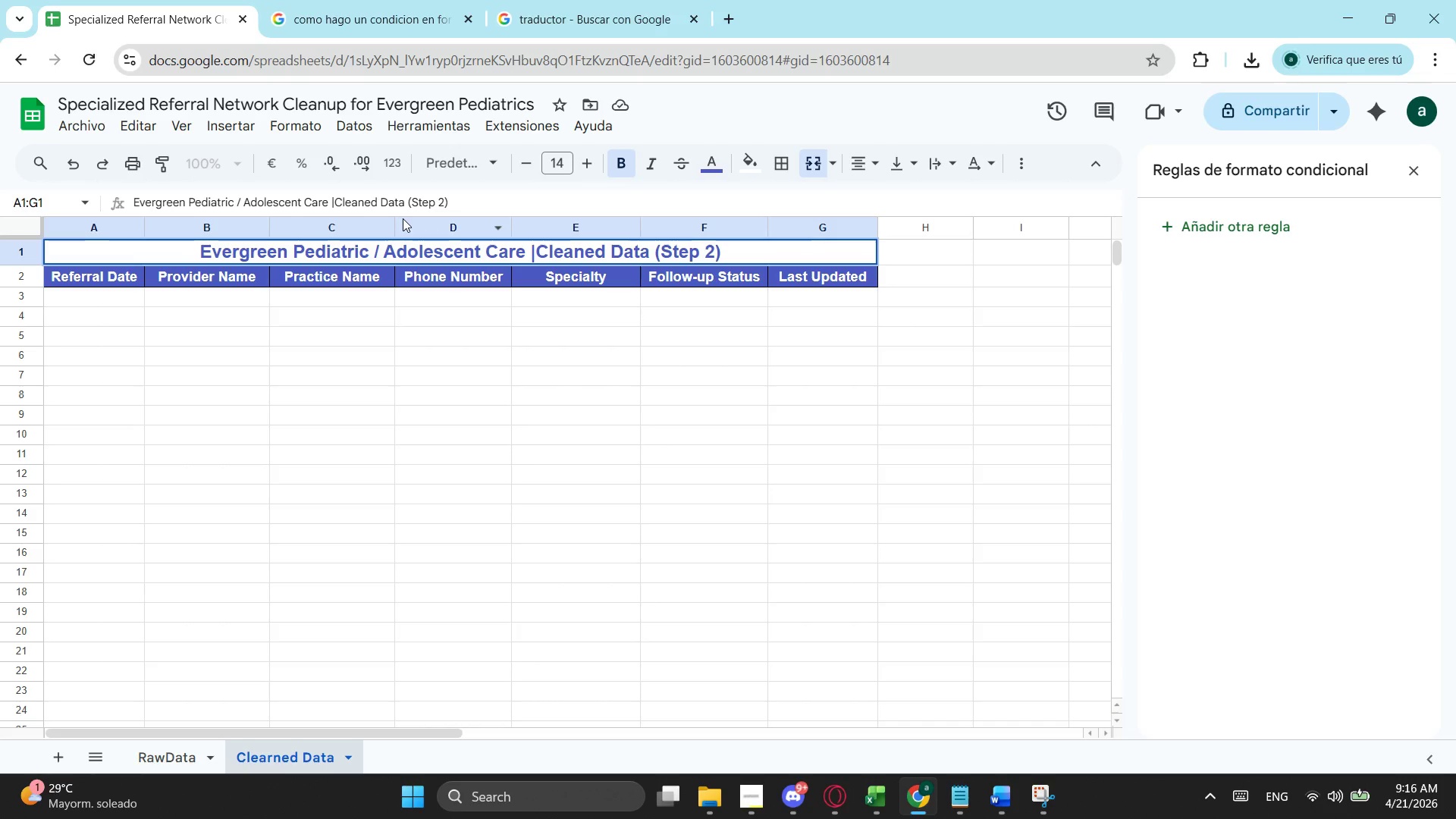 
left_click([160, 296])
 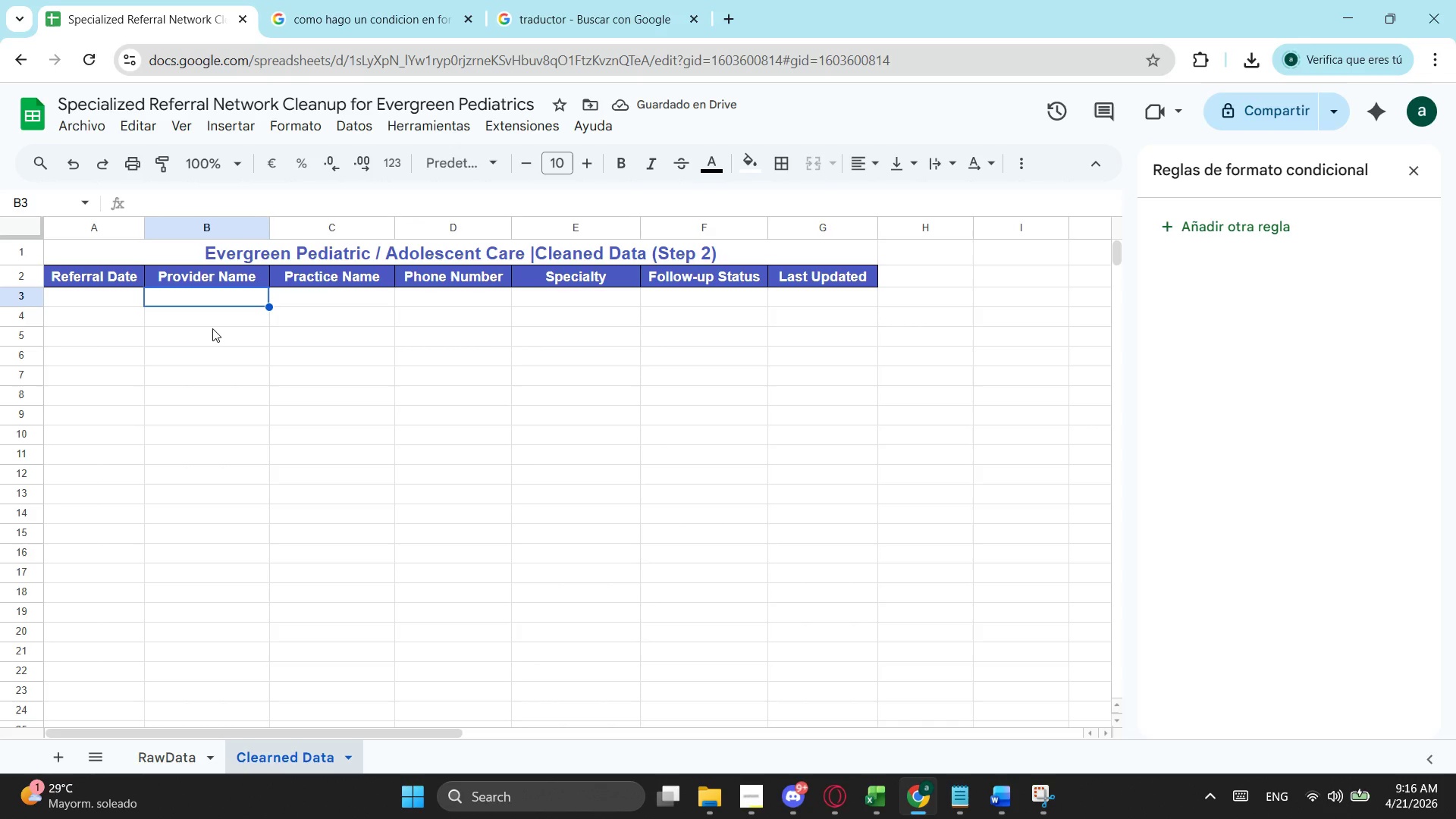 
type(=nom)
key(Tab)
type(espa)
key(Tab)
type(()
key(Backspace)
 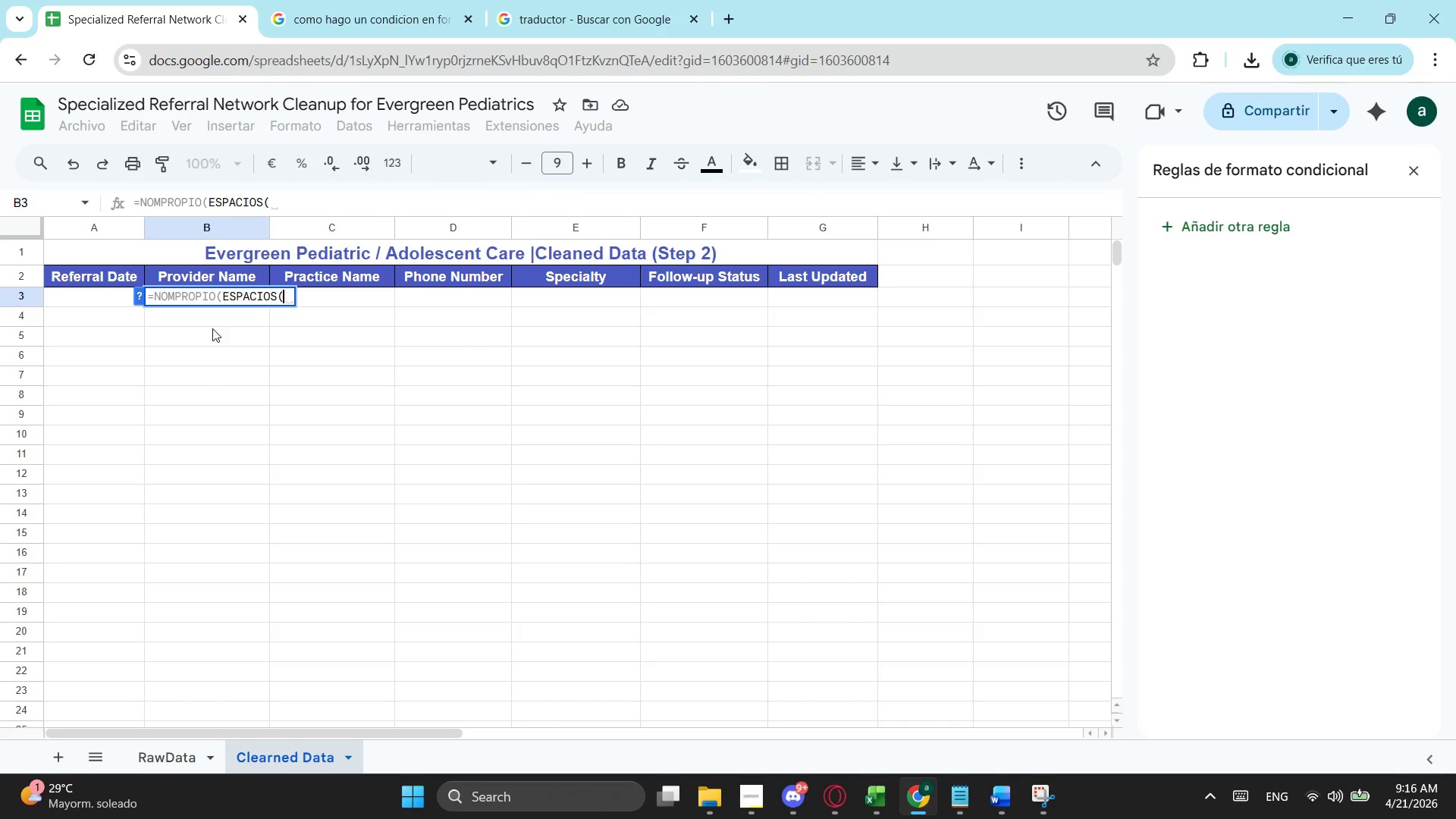 
left_click([179, 767])
 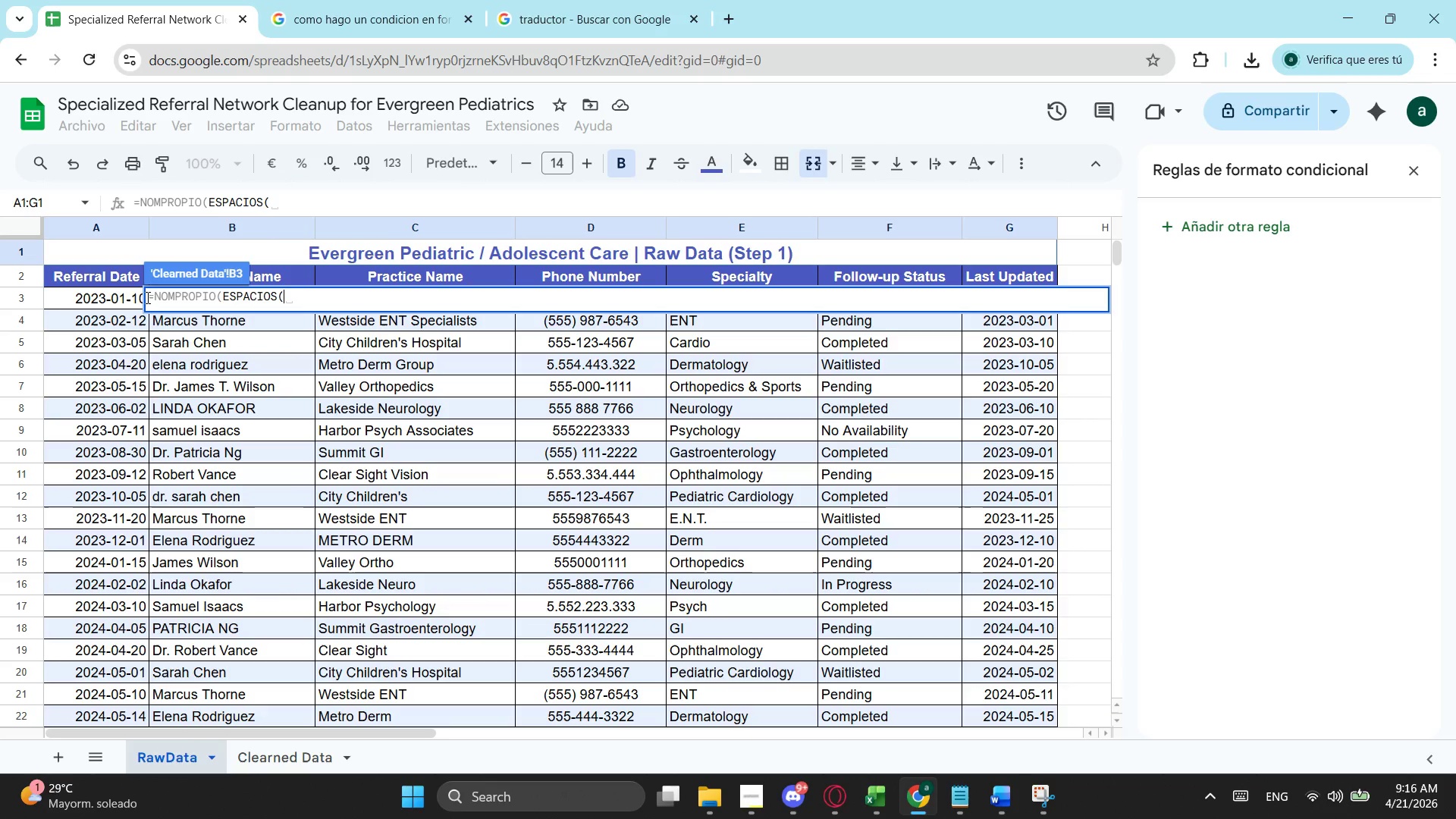 
left_click([124, 297])
 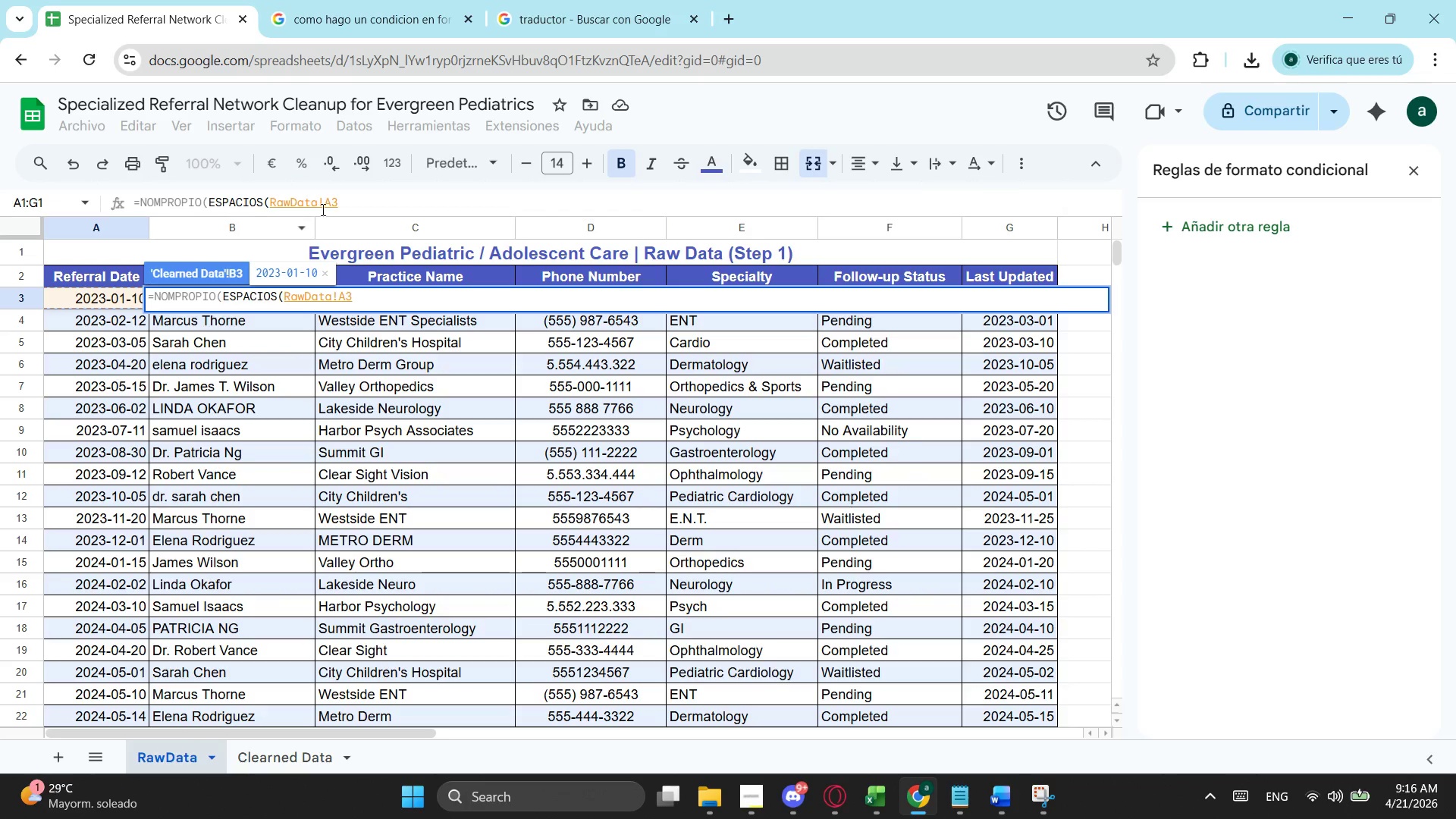 
left_click([333, 206])
 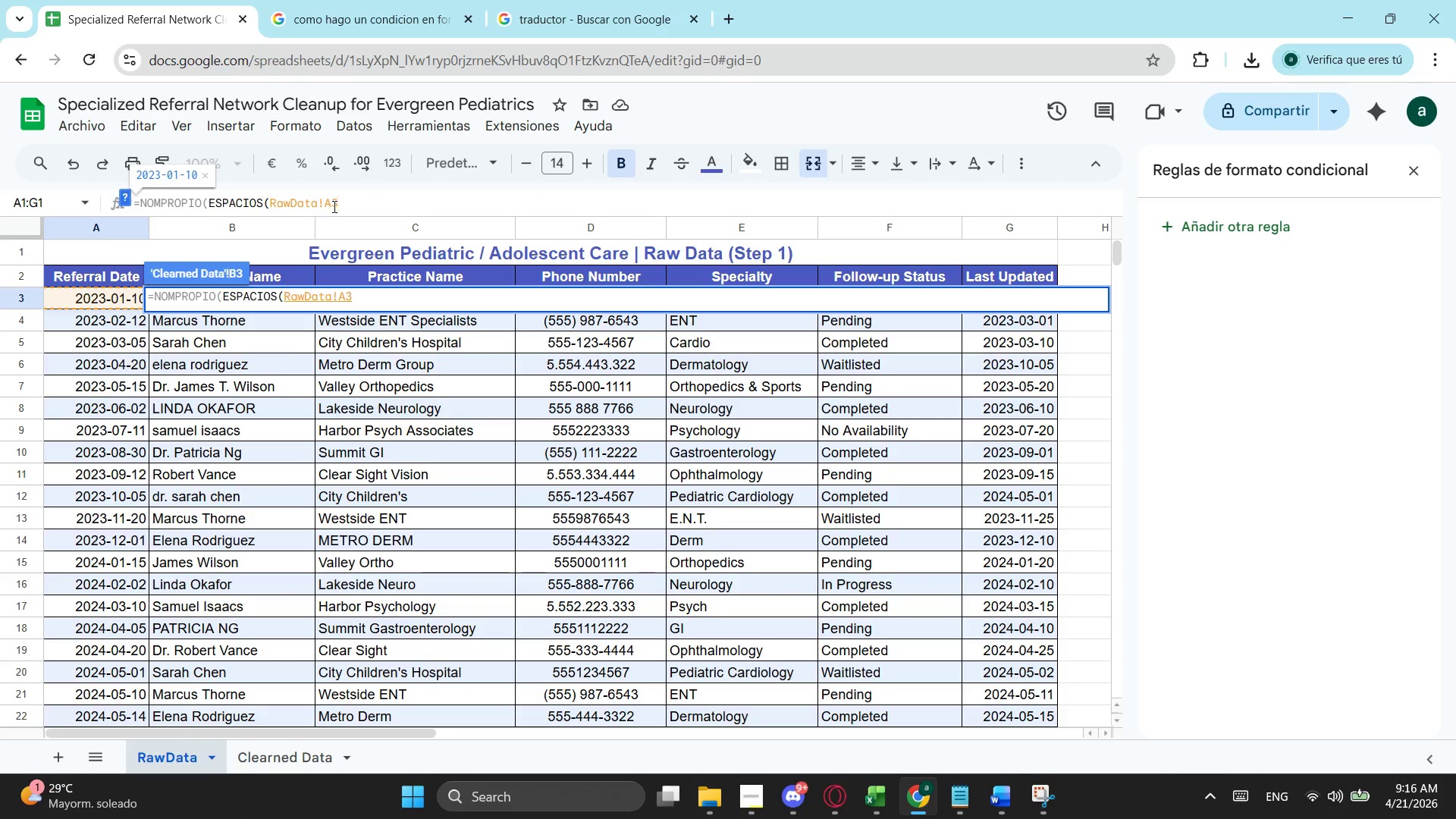 
key(ArrowLeft)
 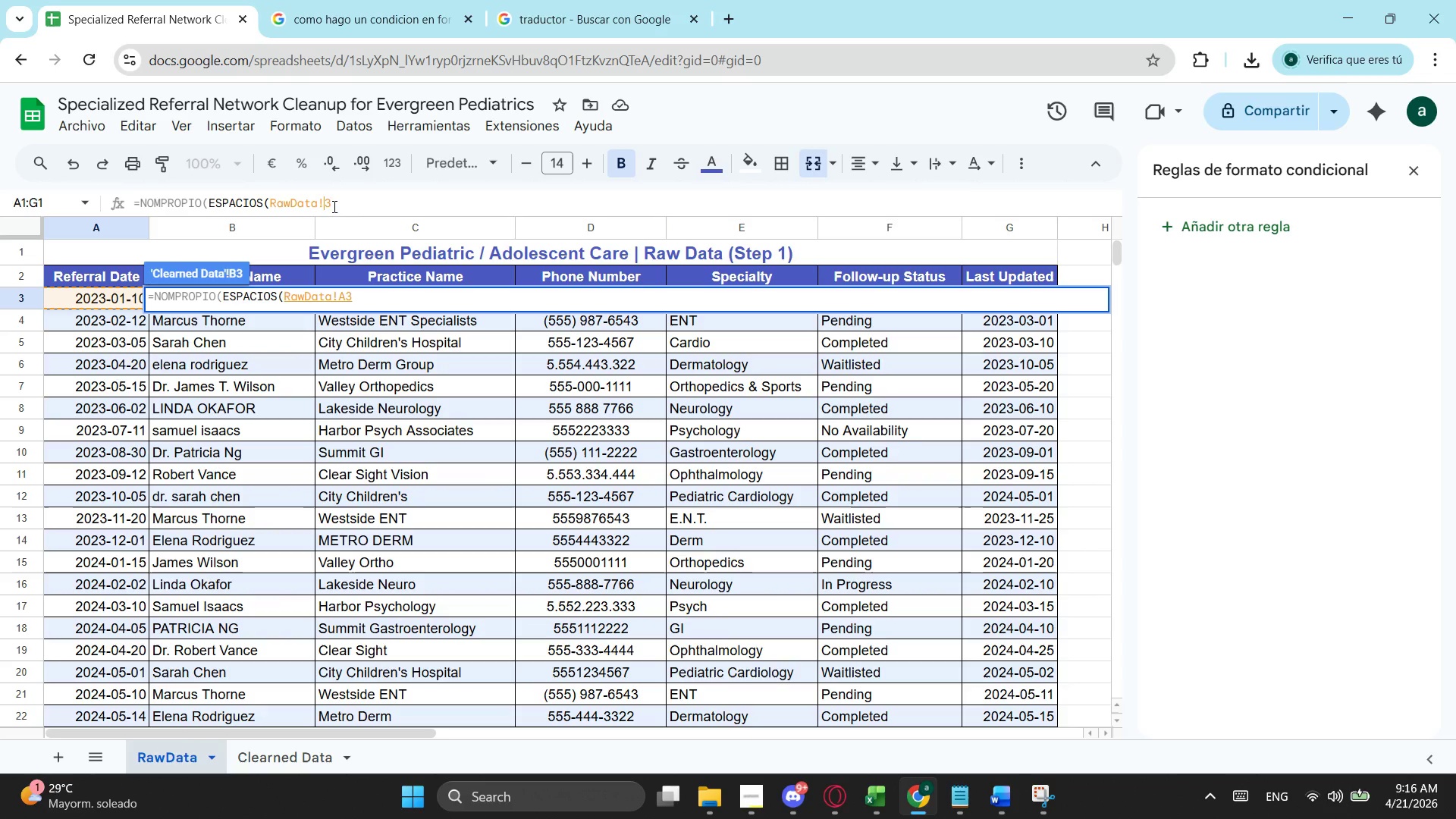 
key(Backspace)
 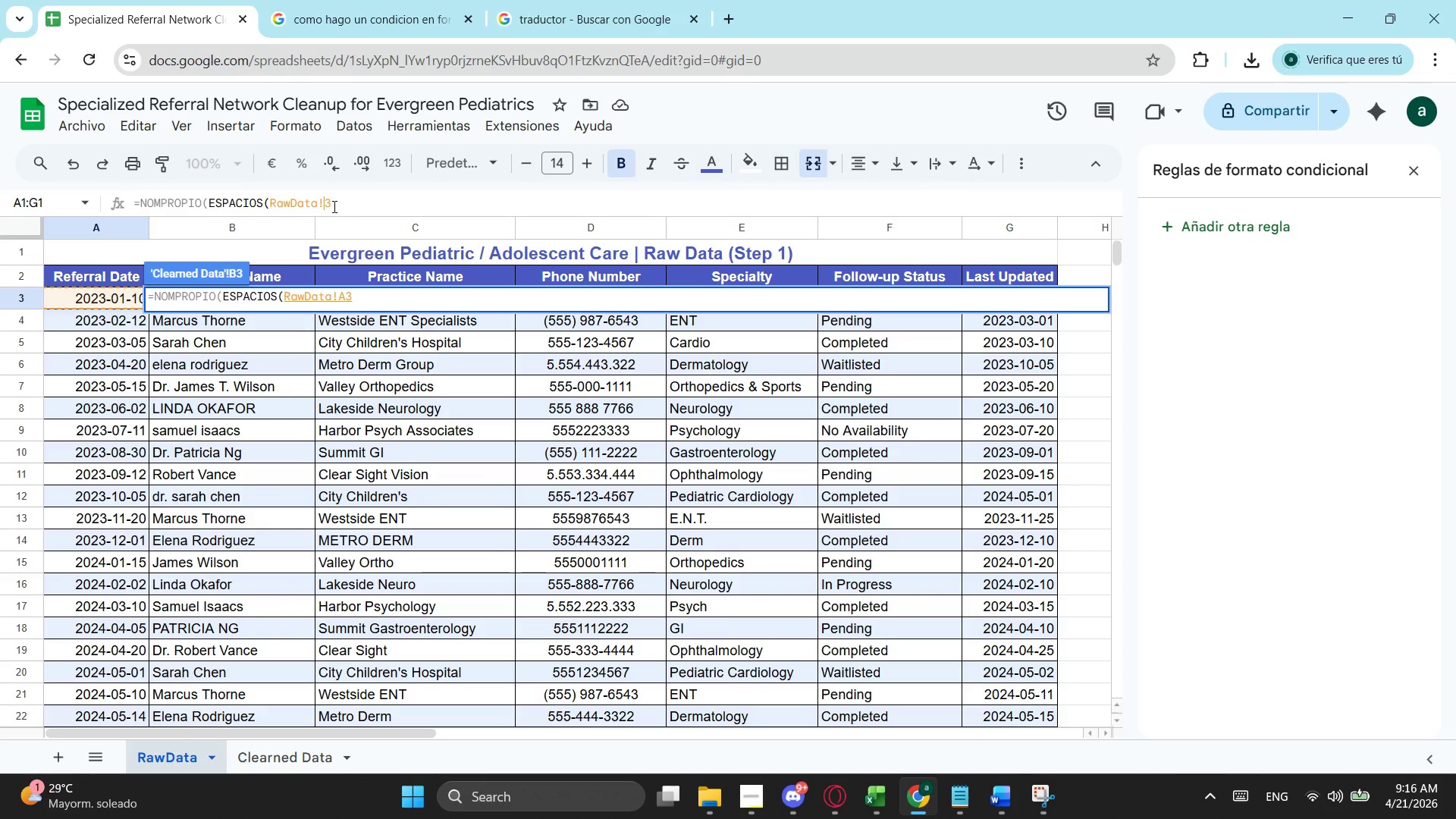 
key(A)
 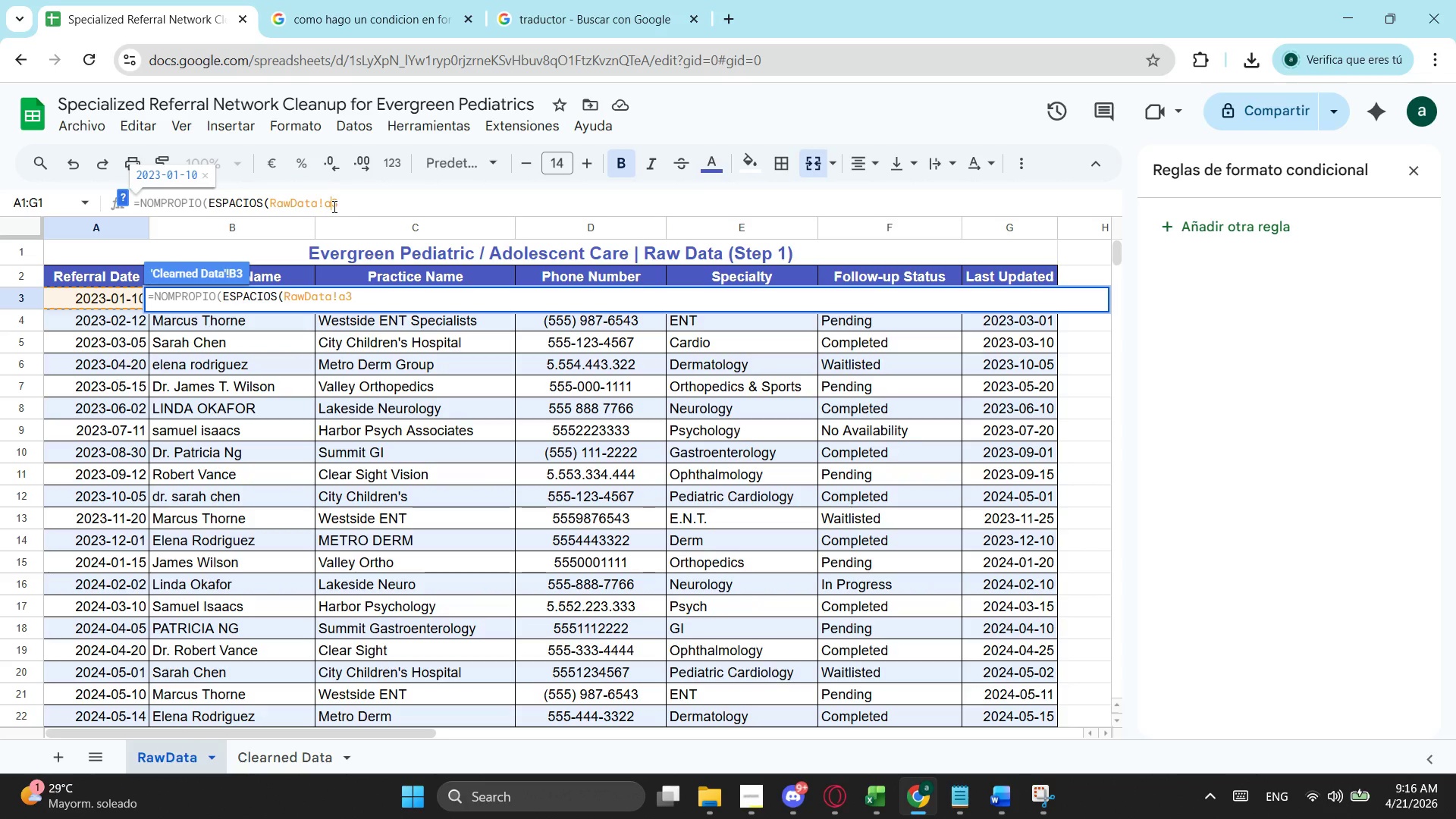 
key(Backspace)
 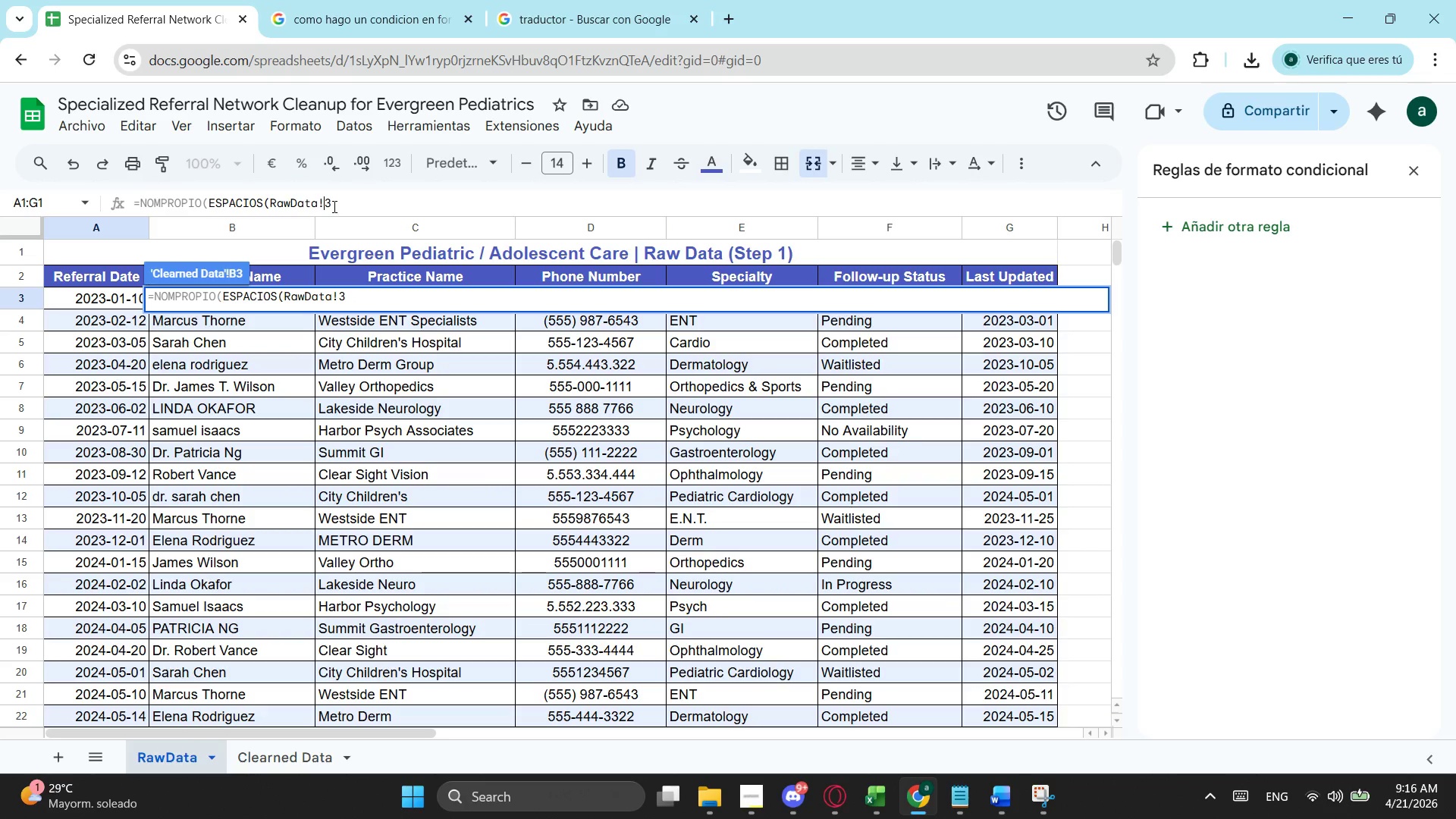 
key(B)
 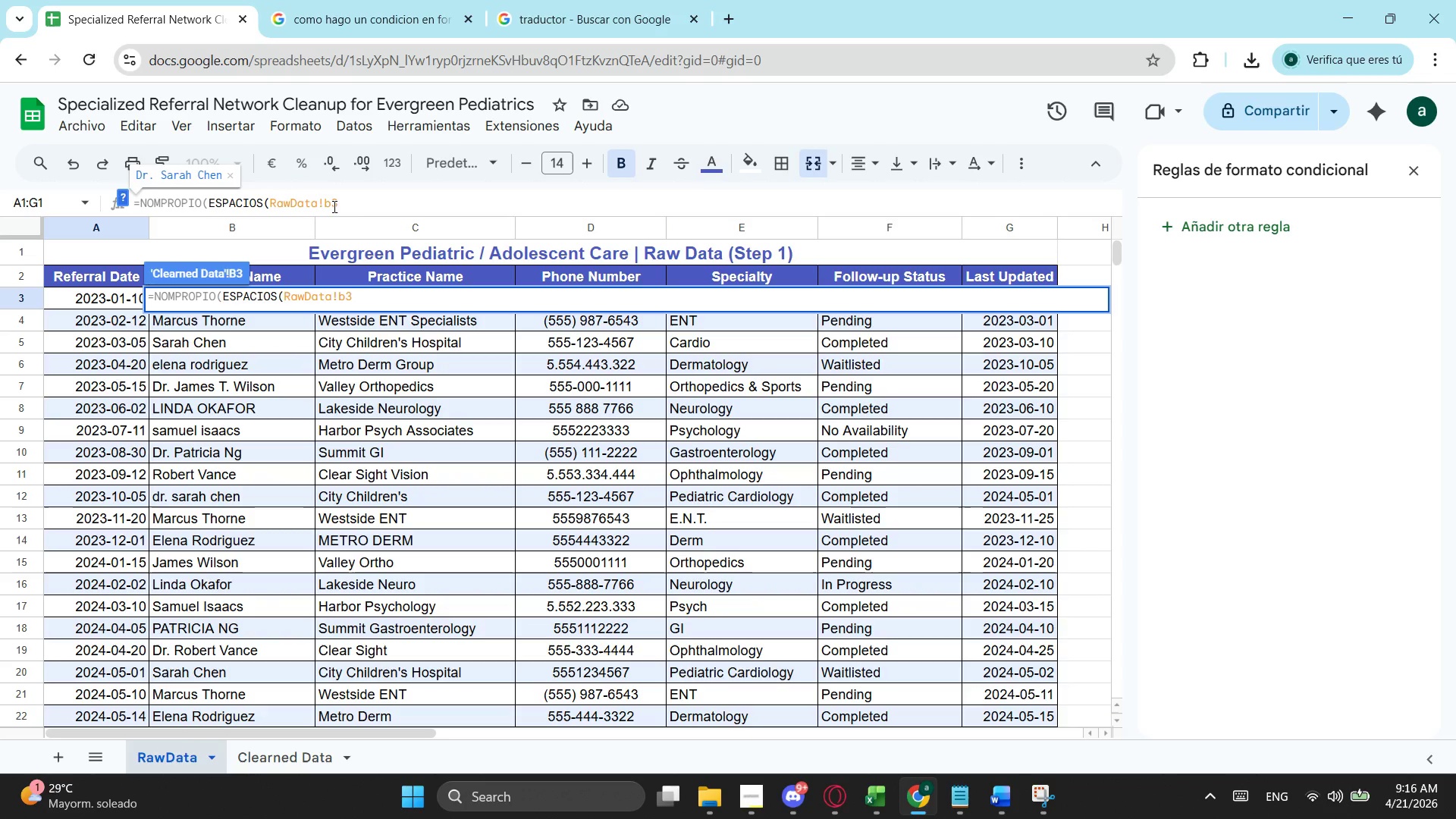 
key(Enter)
 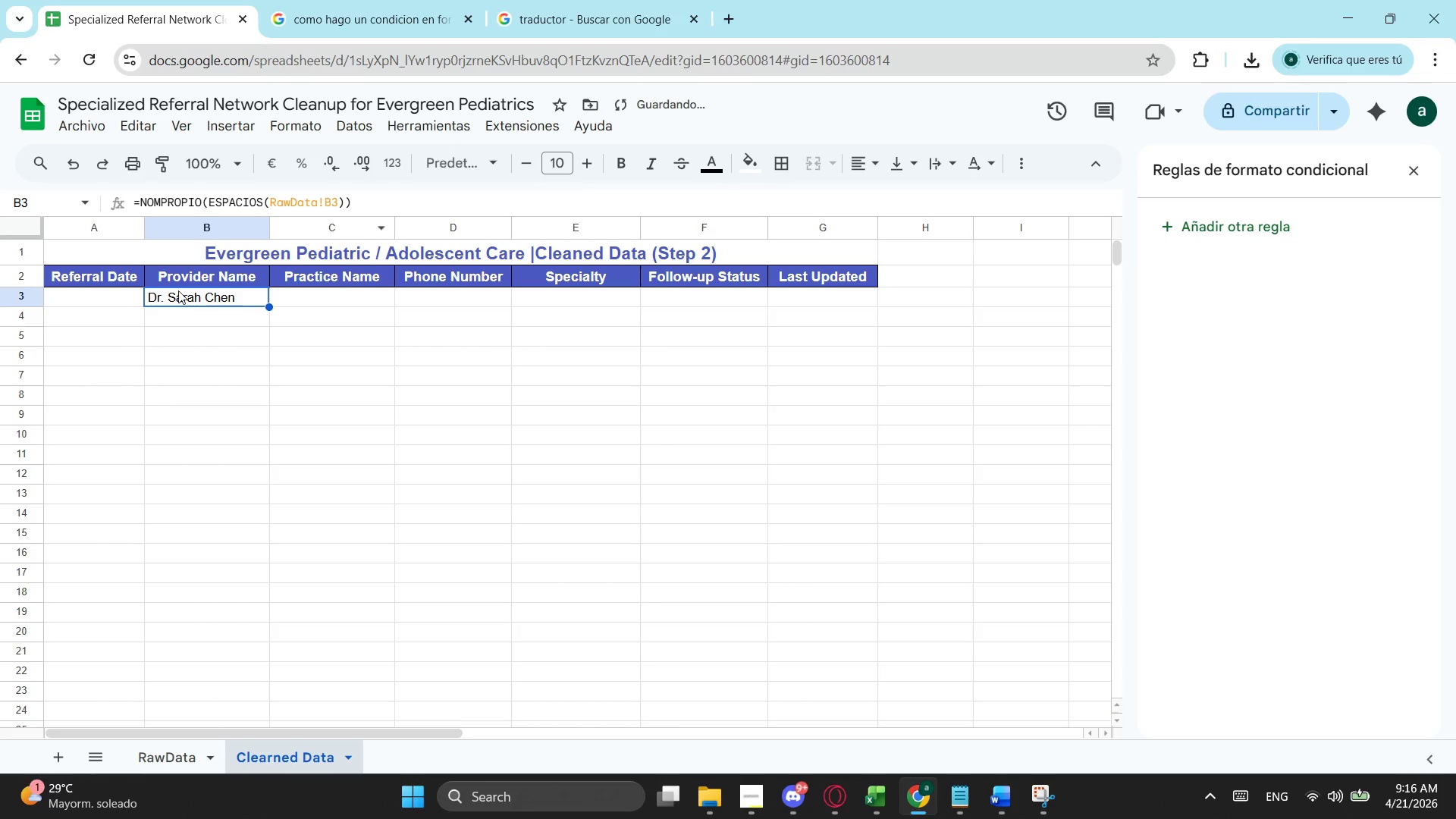 
double_click([122, 303])
 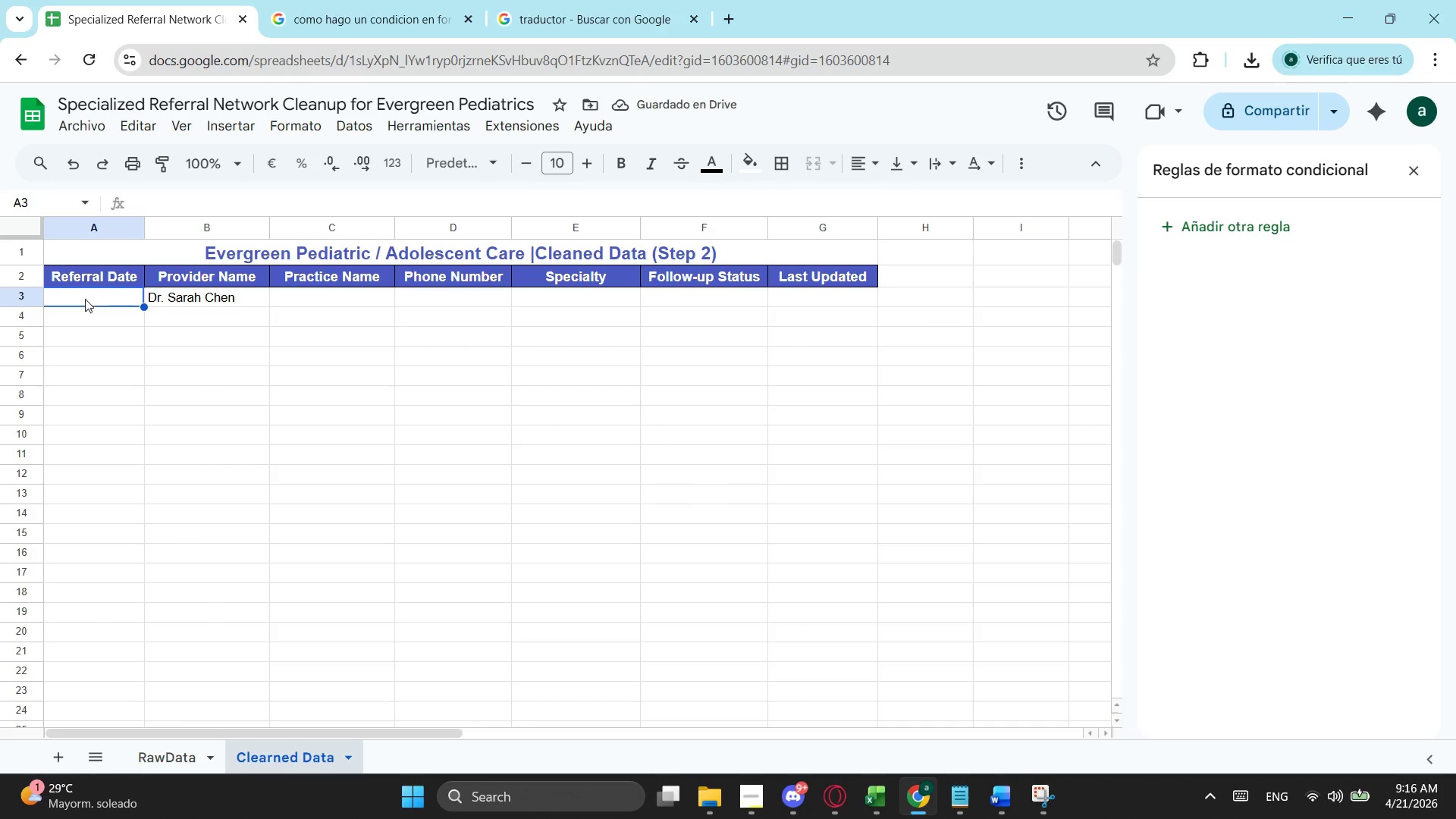 
left_click([259, 199])
 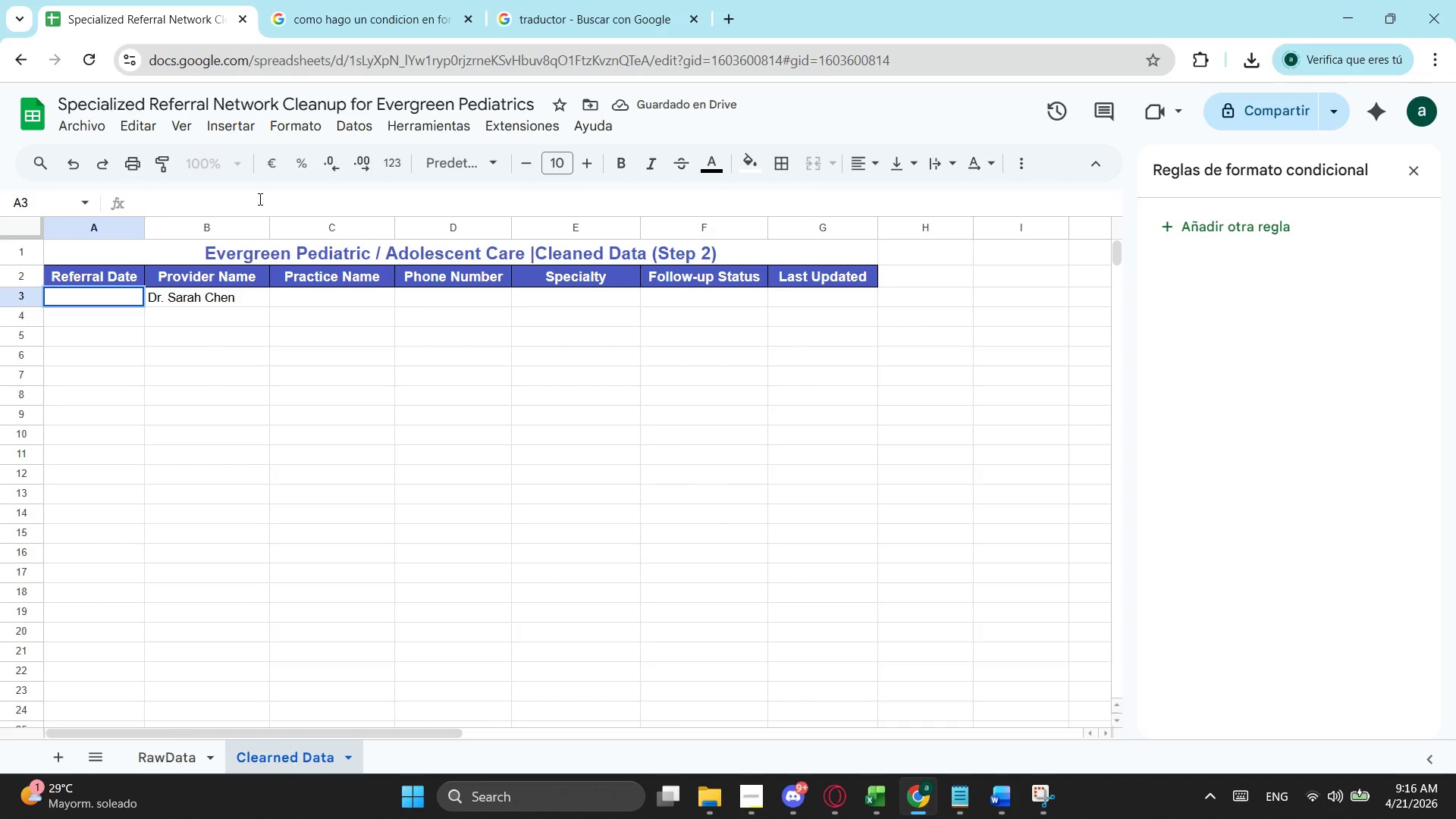 
key(Equal)
 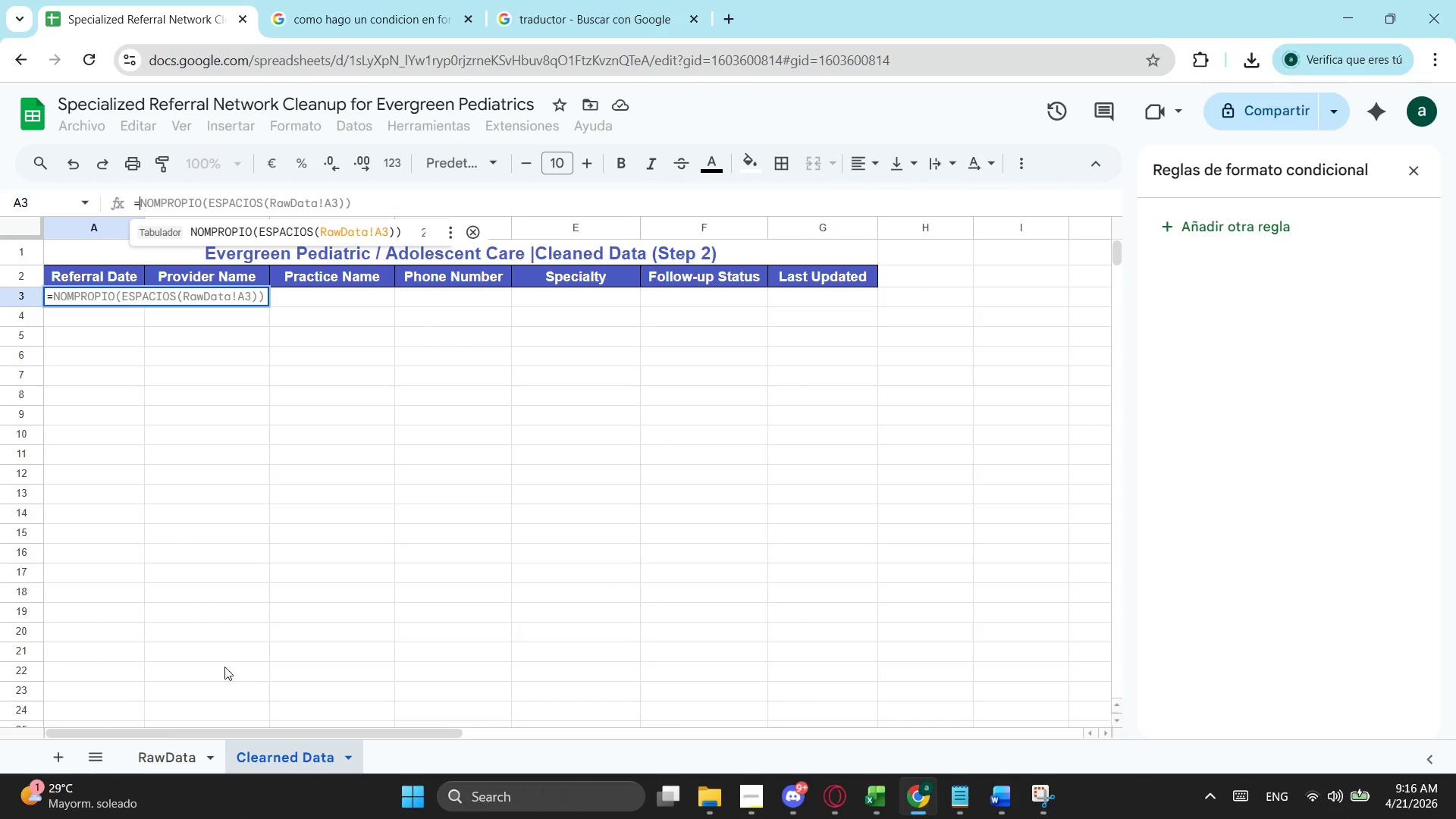 
left_click([174, 749])
 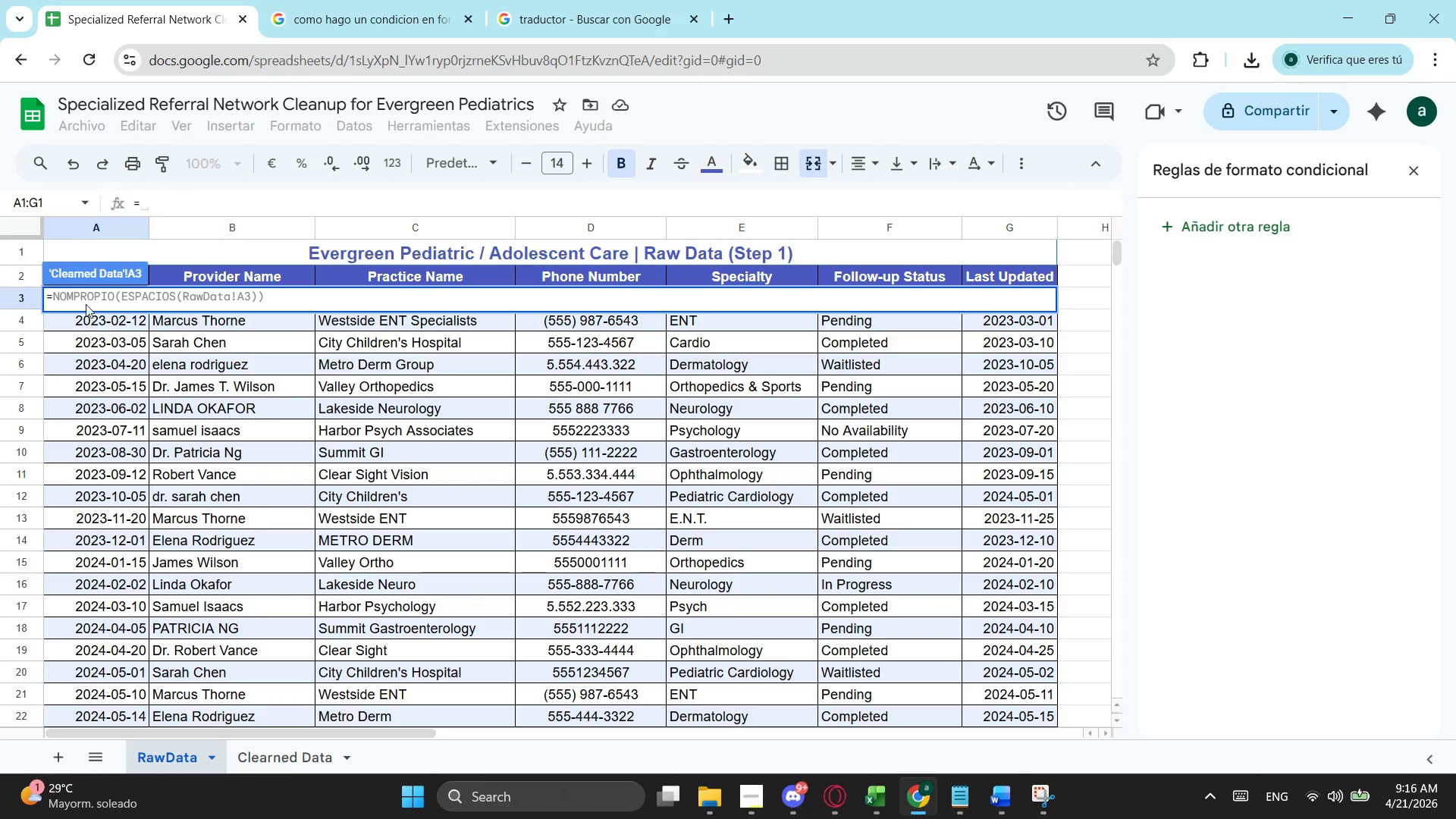 
left_click([86, 321])
 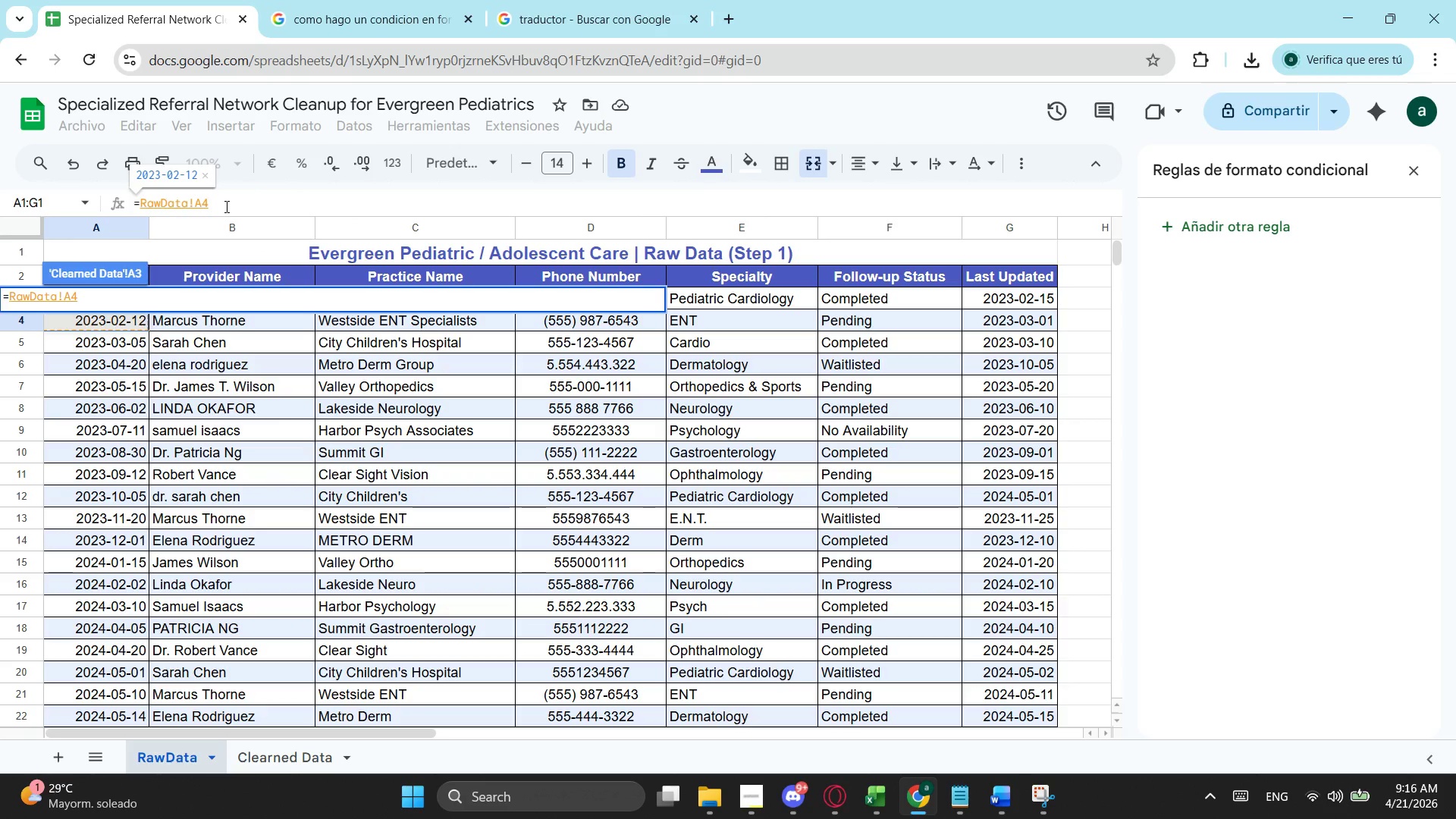 
key(Backspace)
 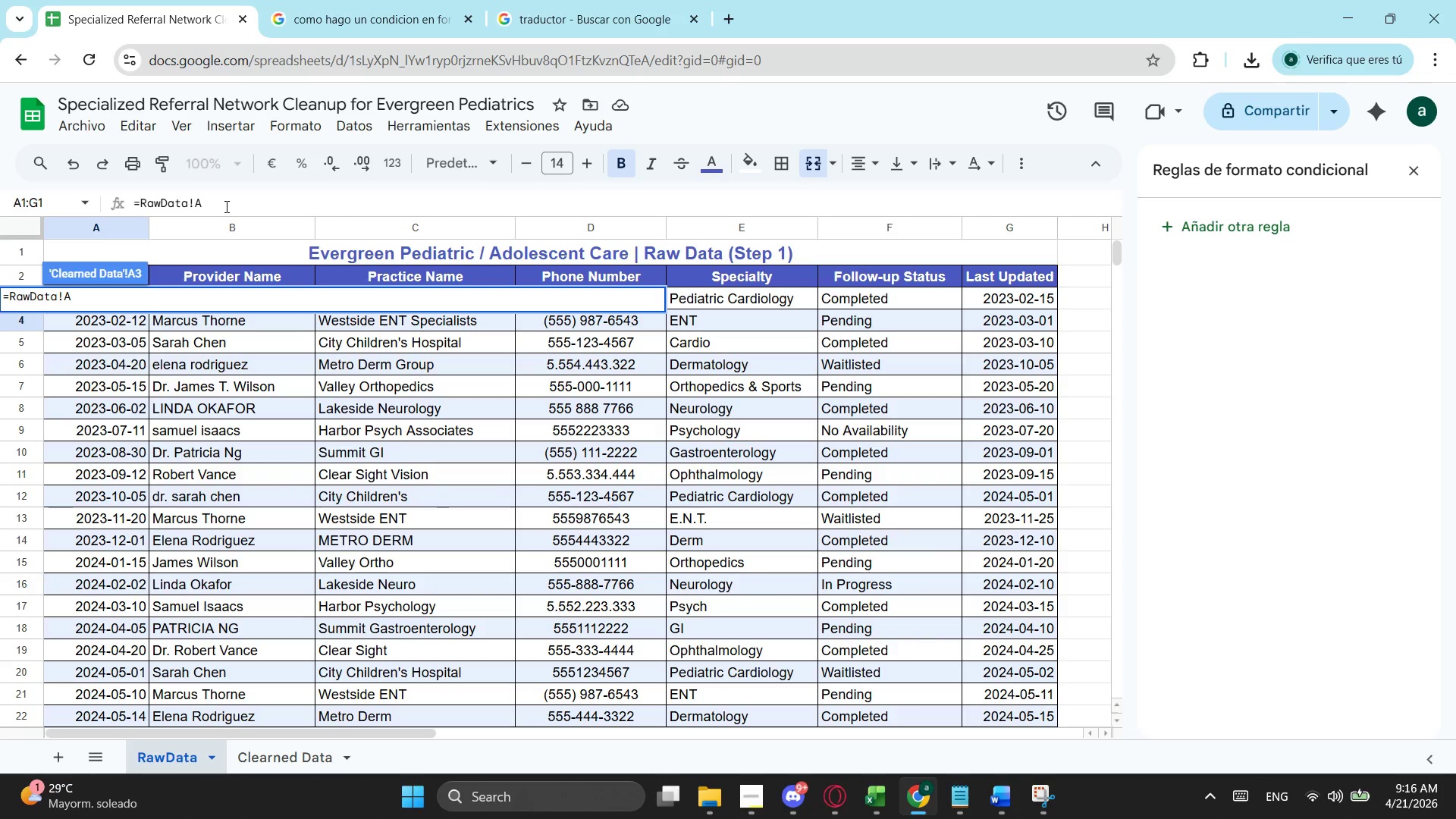 
key(3)
 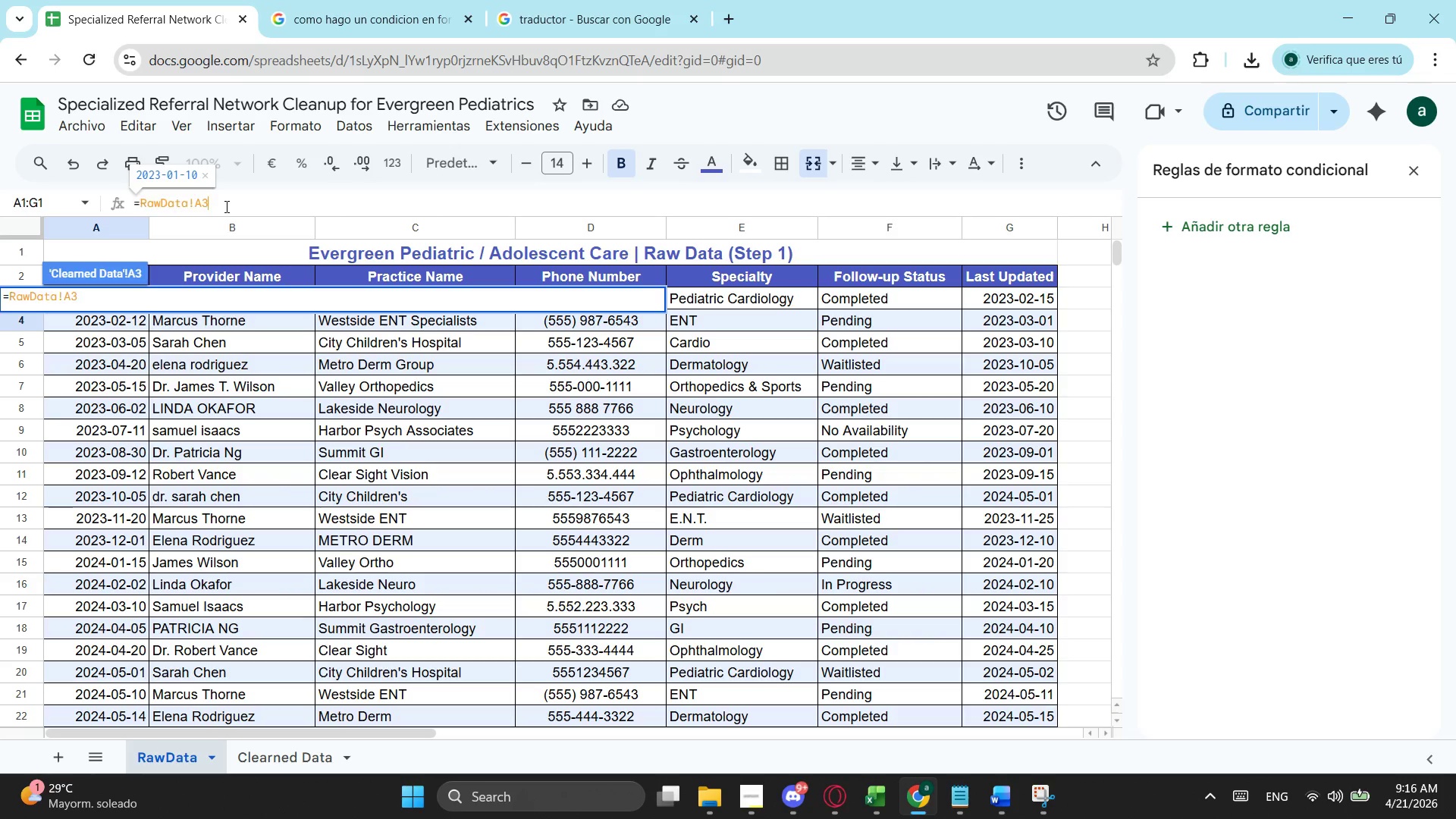 
key(Enter)
 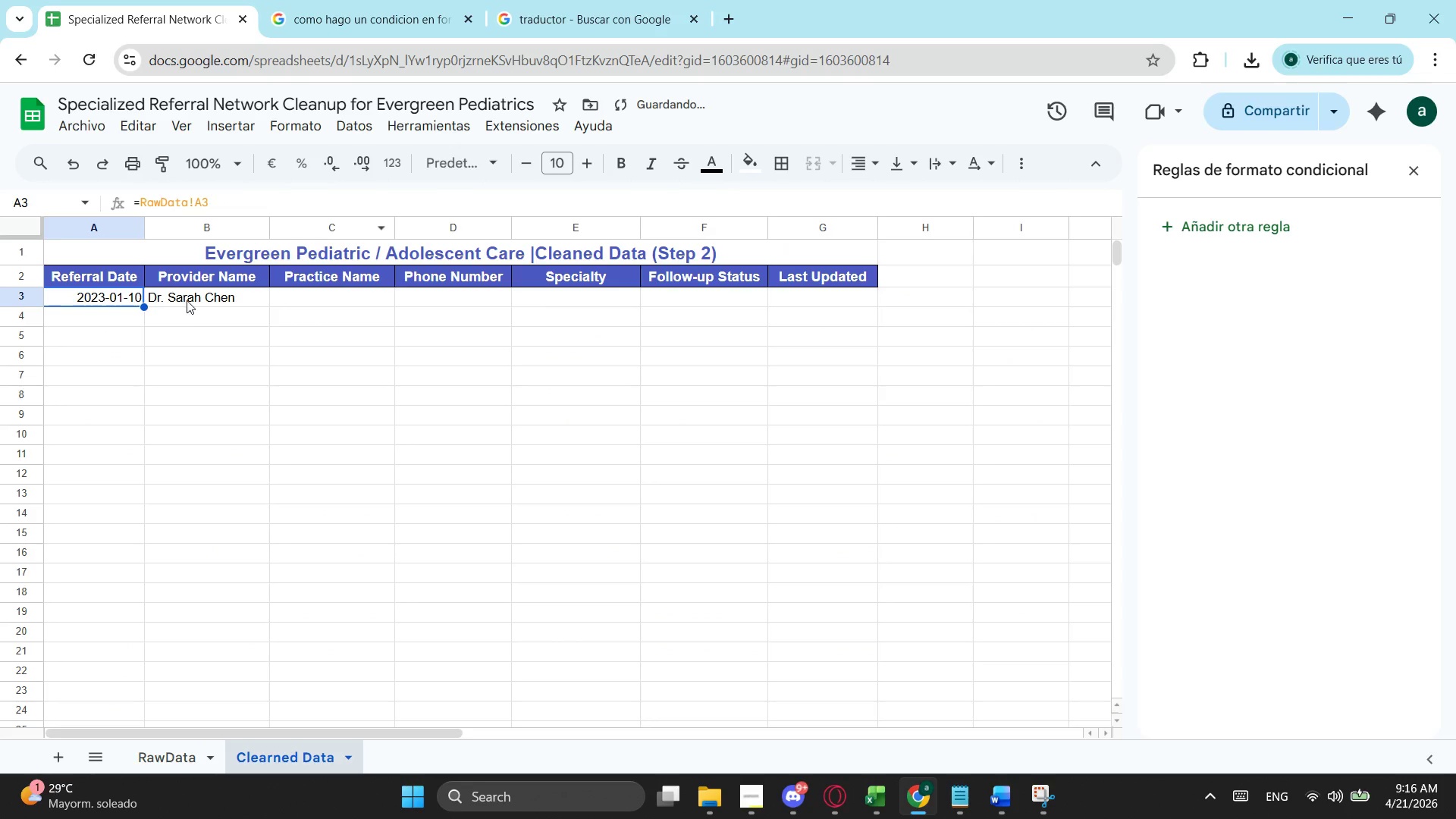 
left_click([182, 296])
 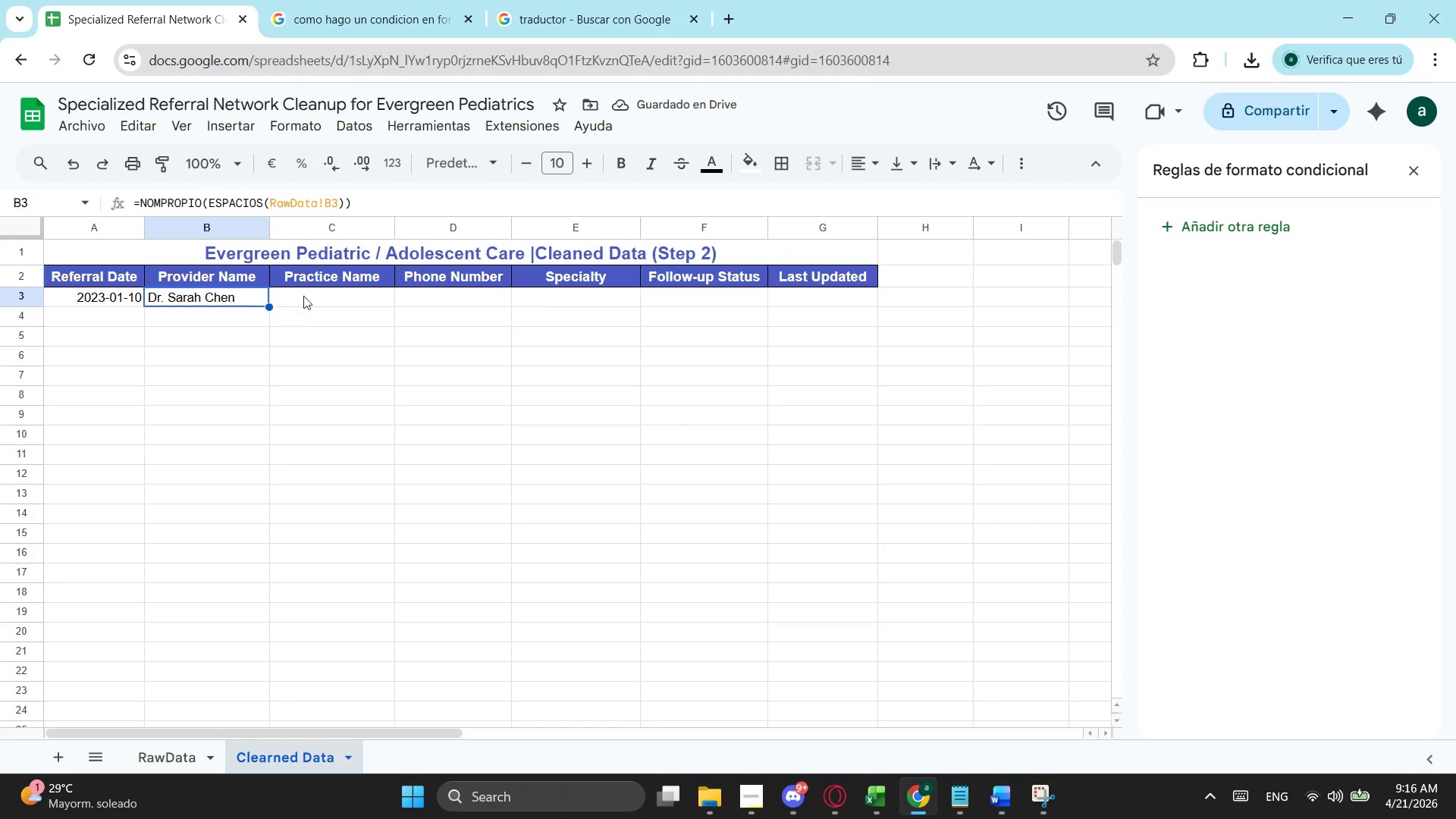 
left_click([326, 303])
 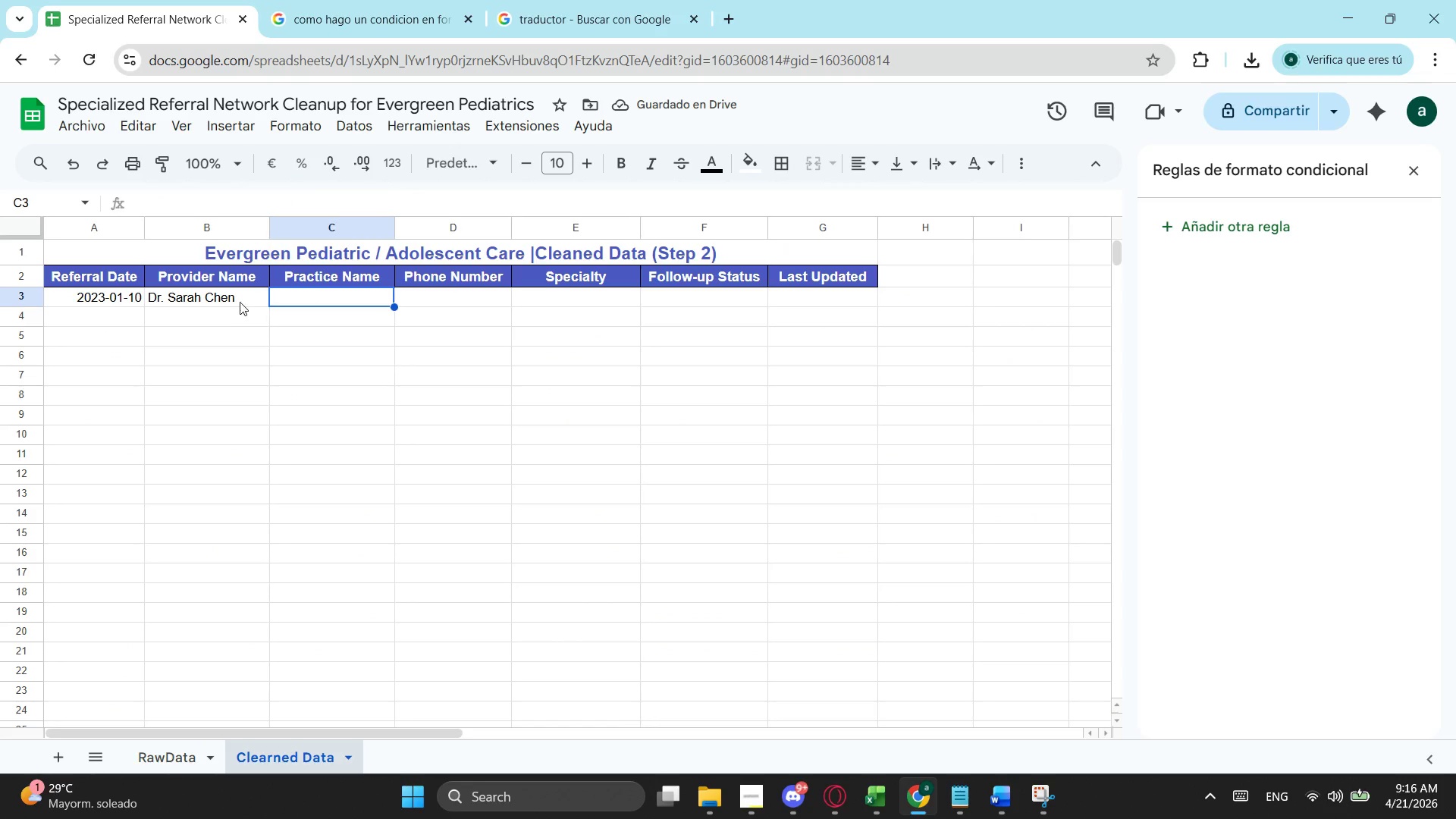 
left_click([233, 302])
 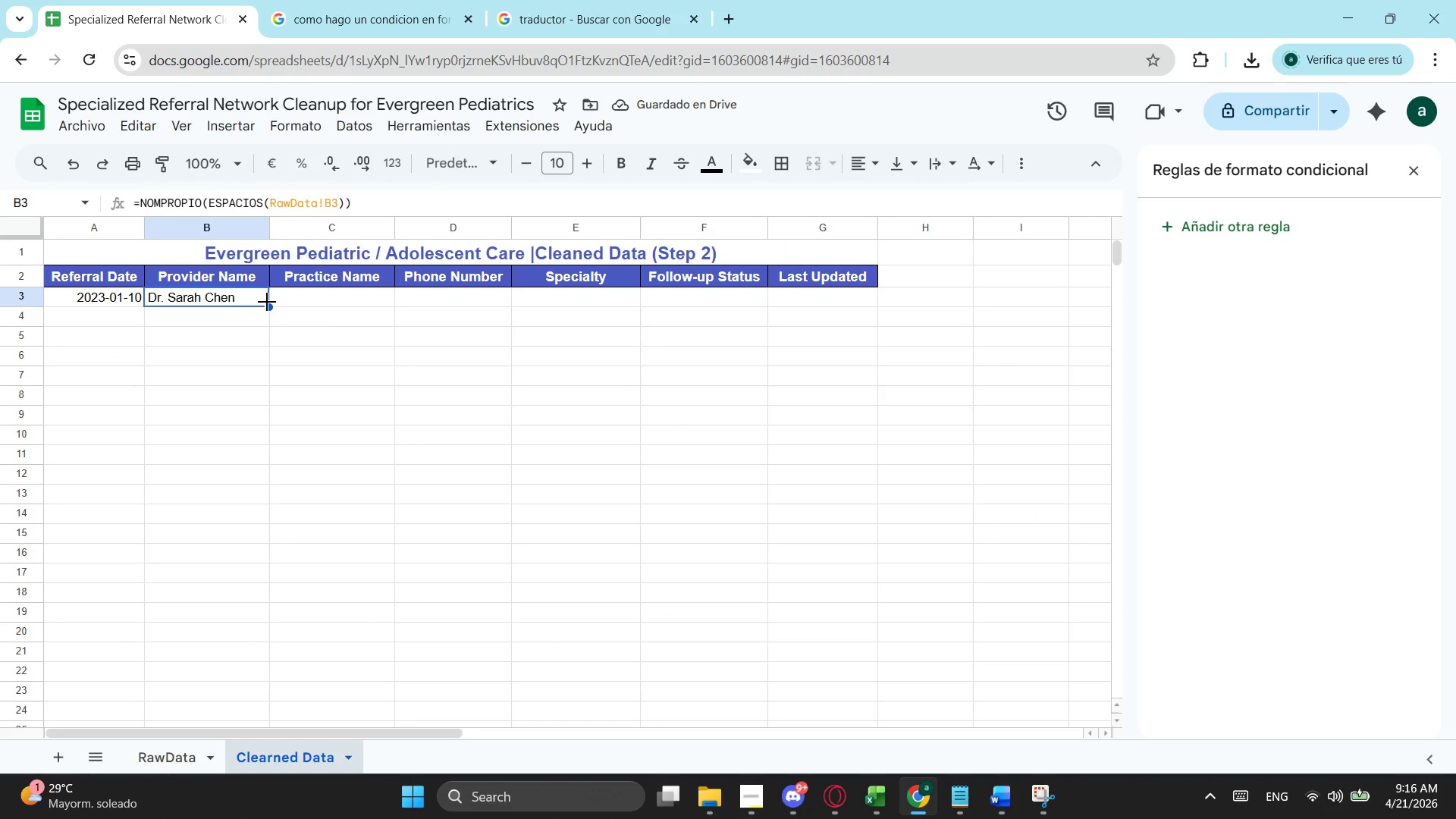 
left_click_drag(start_coordinate=[267, 302], to_coordinate=[310, 296])
 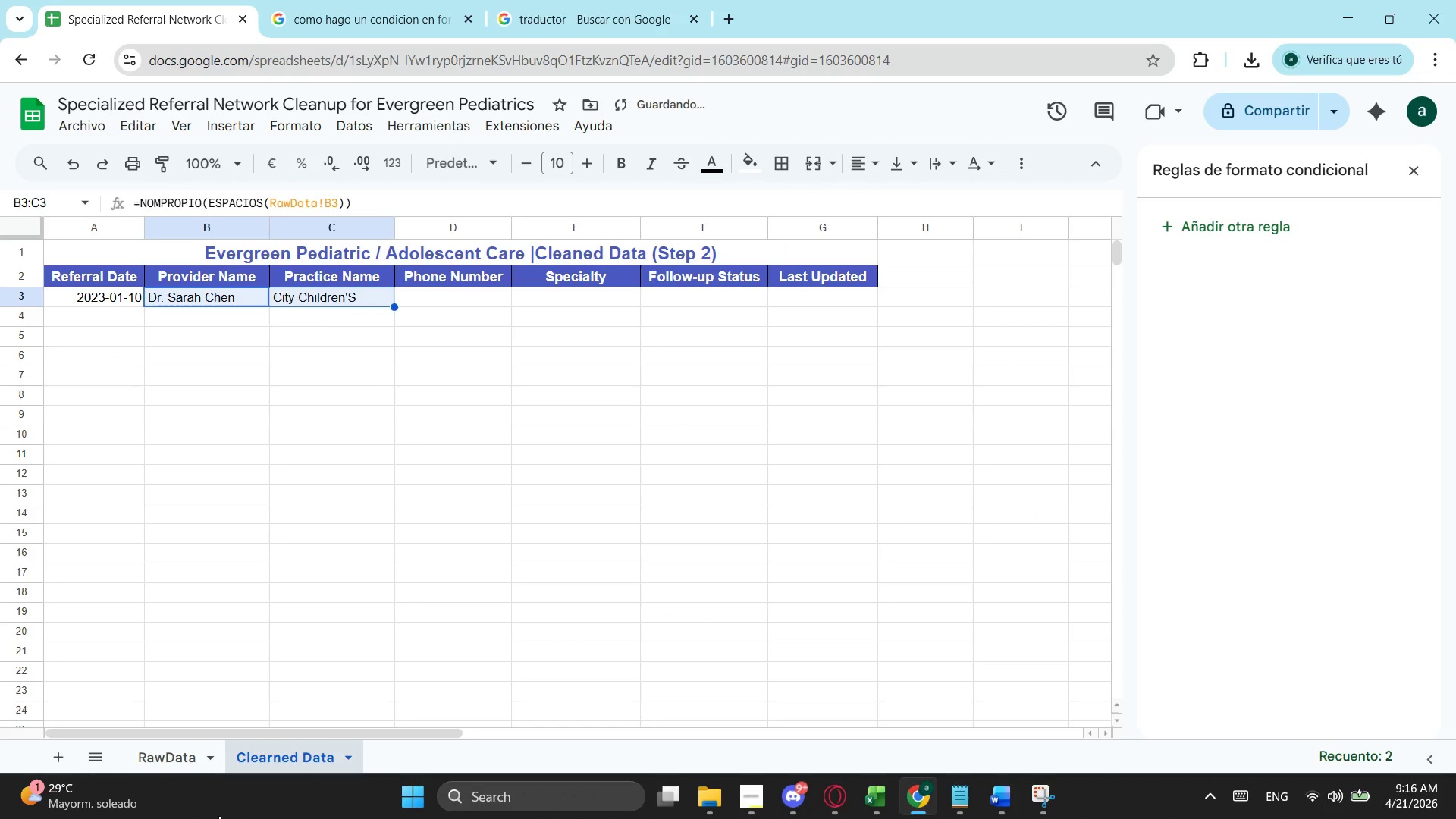 
left_click([192, 758])
 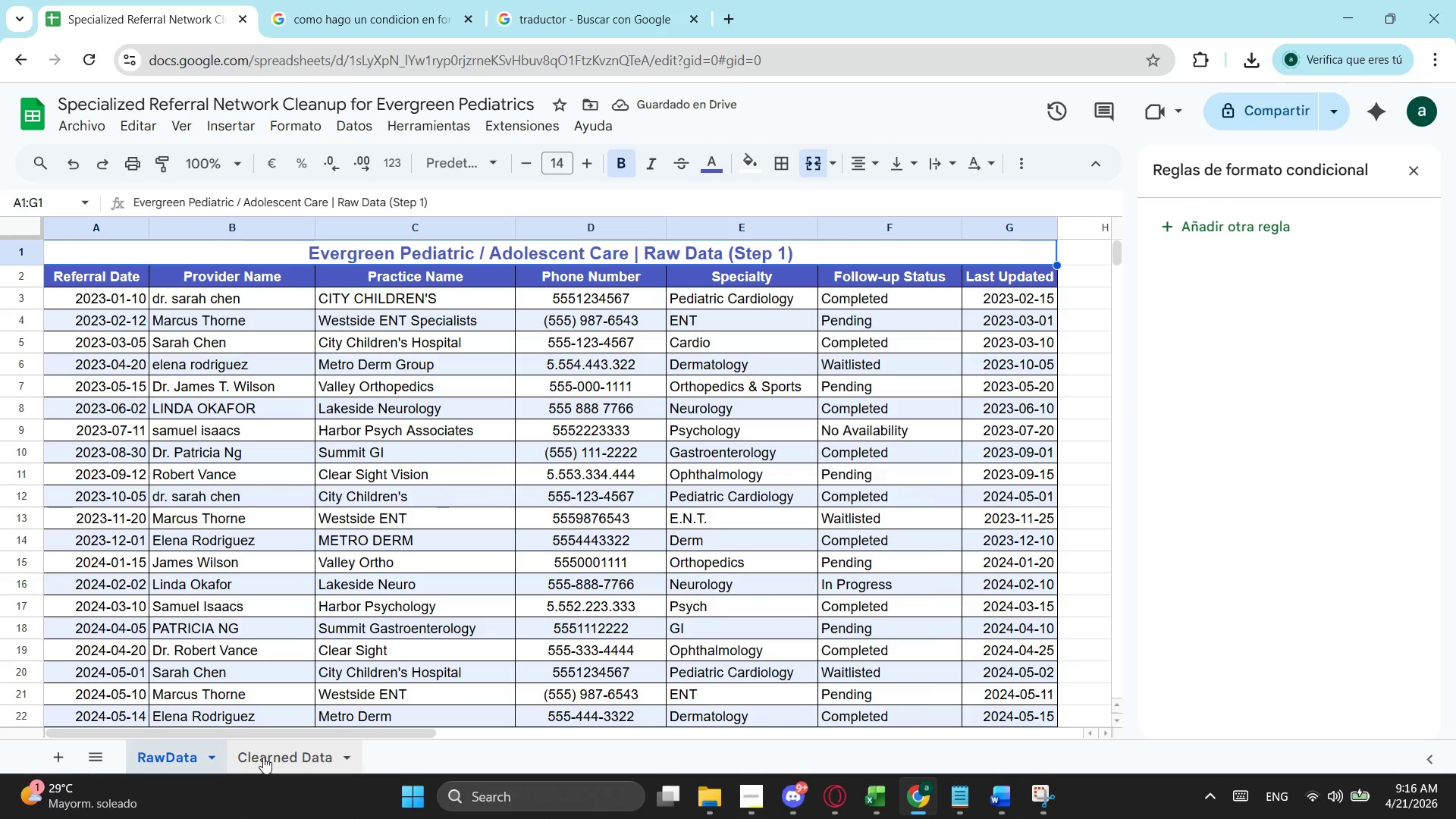 
left_click([265, 757])
 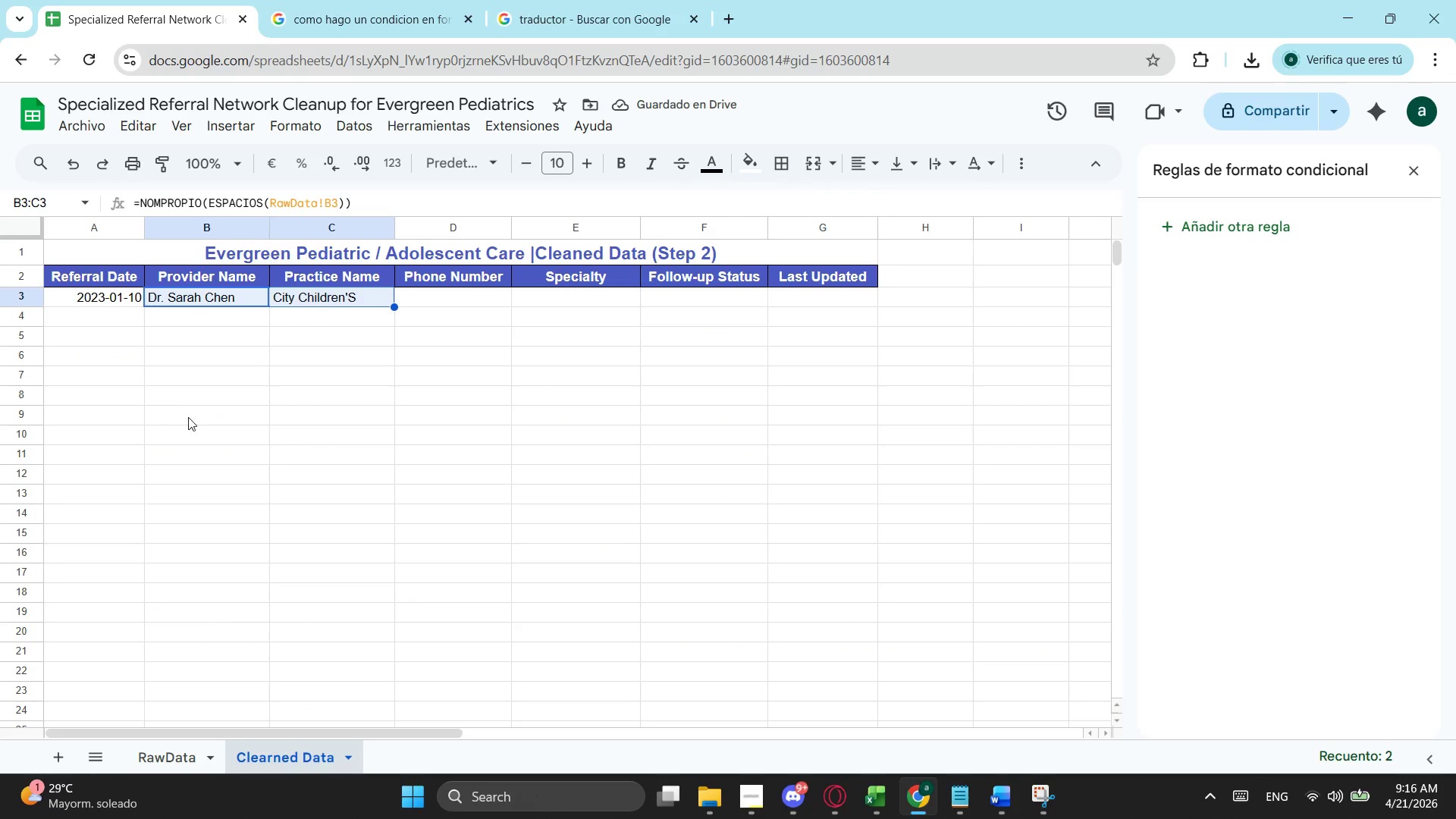 
left_click_drag(start_coordinate=[228, 340], to_coordinate=[228, 336])
 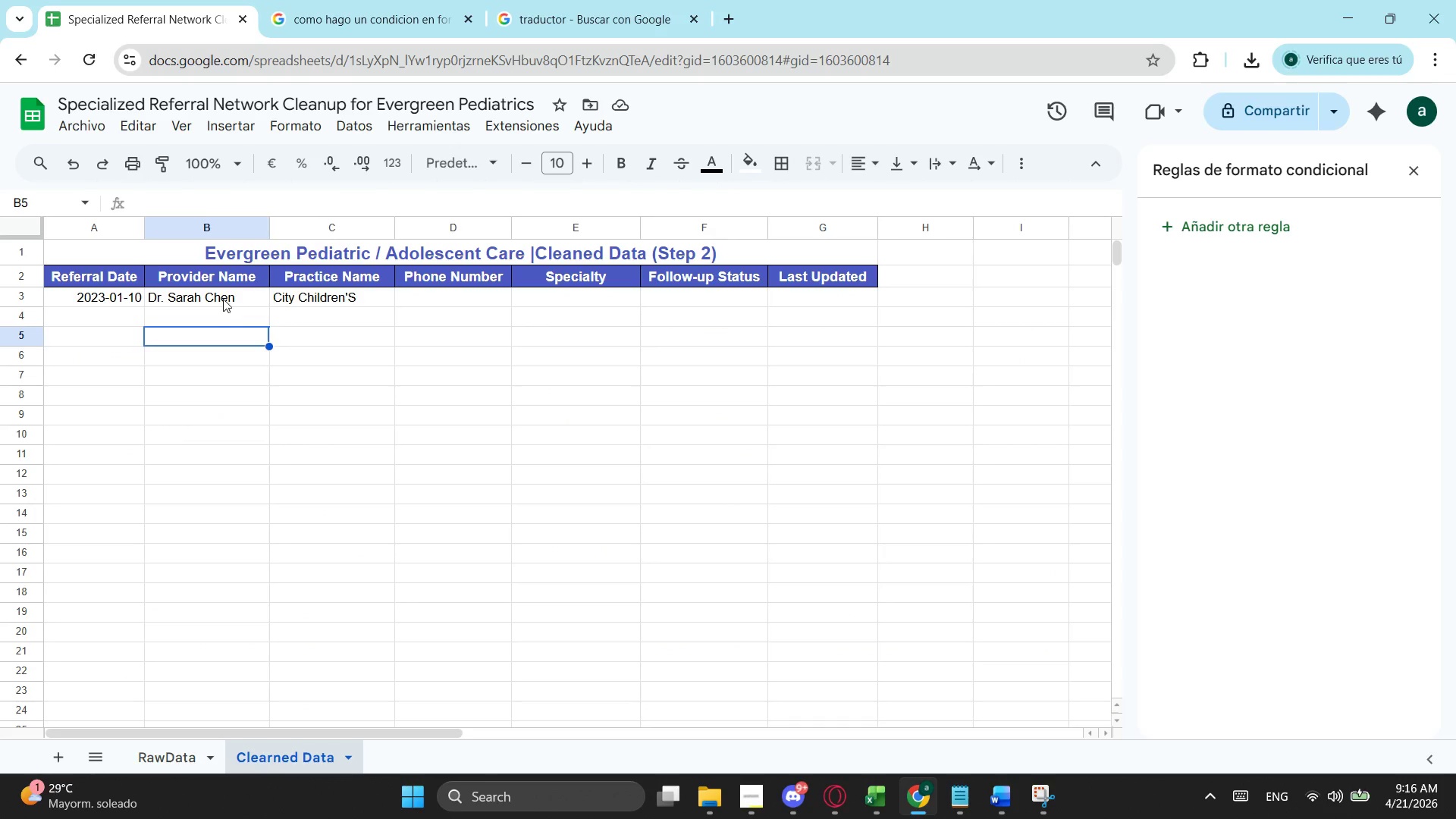 
double_click([223, 292])
 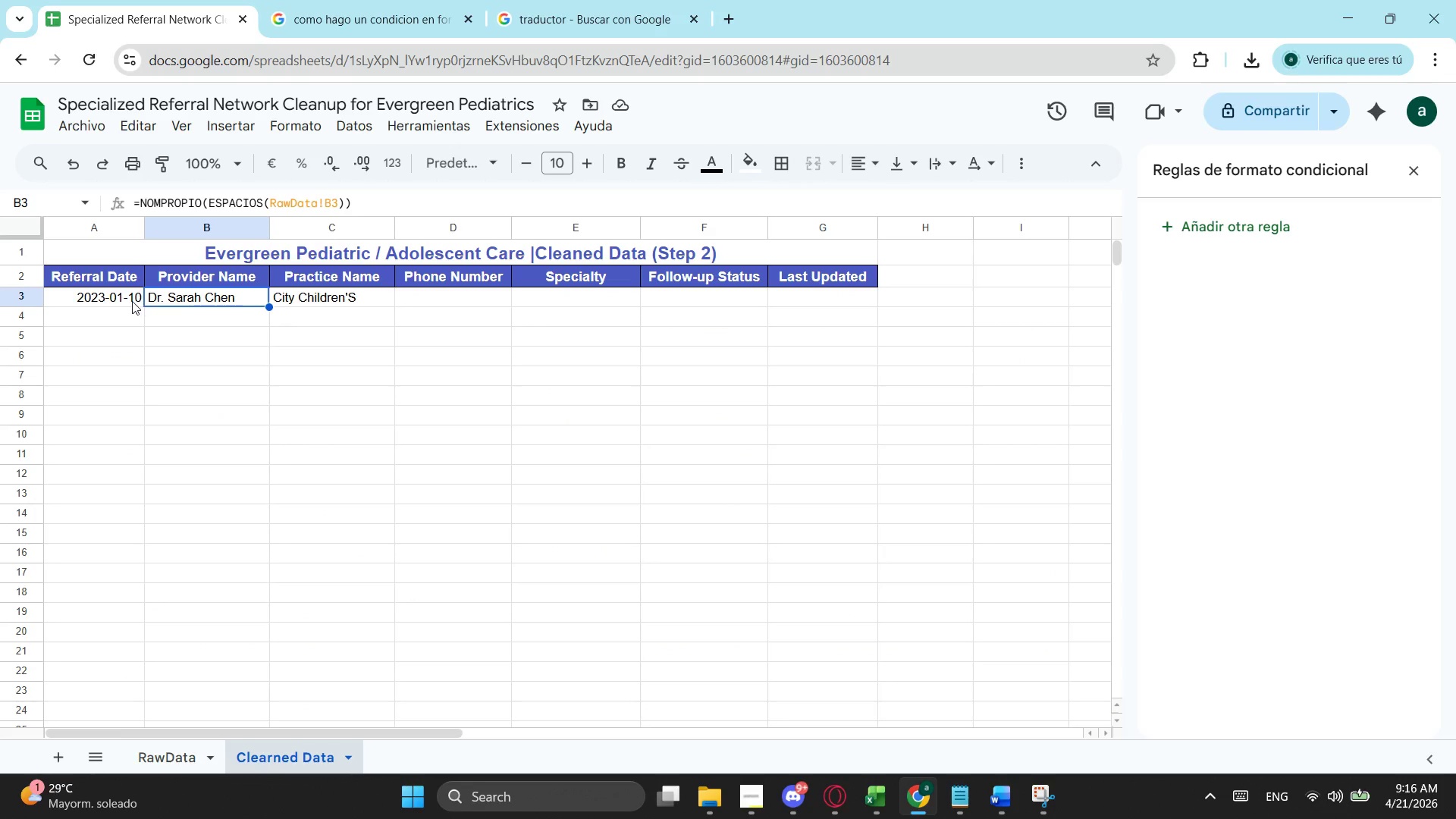 
left_click([129, 301])
 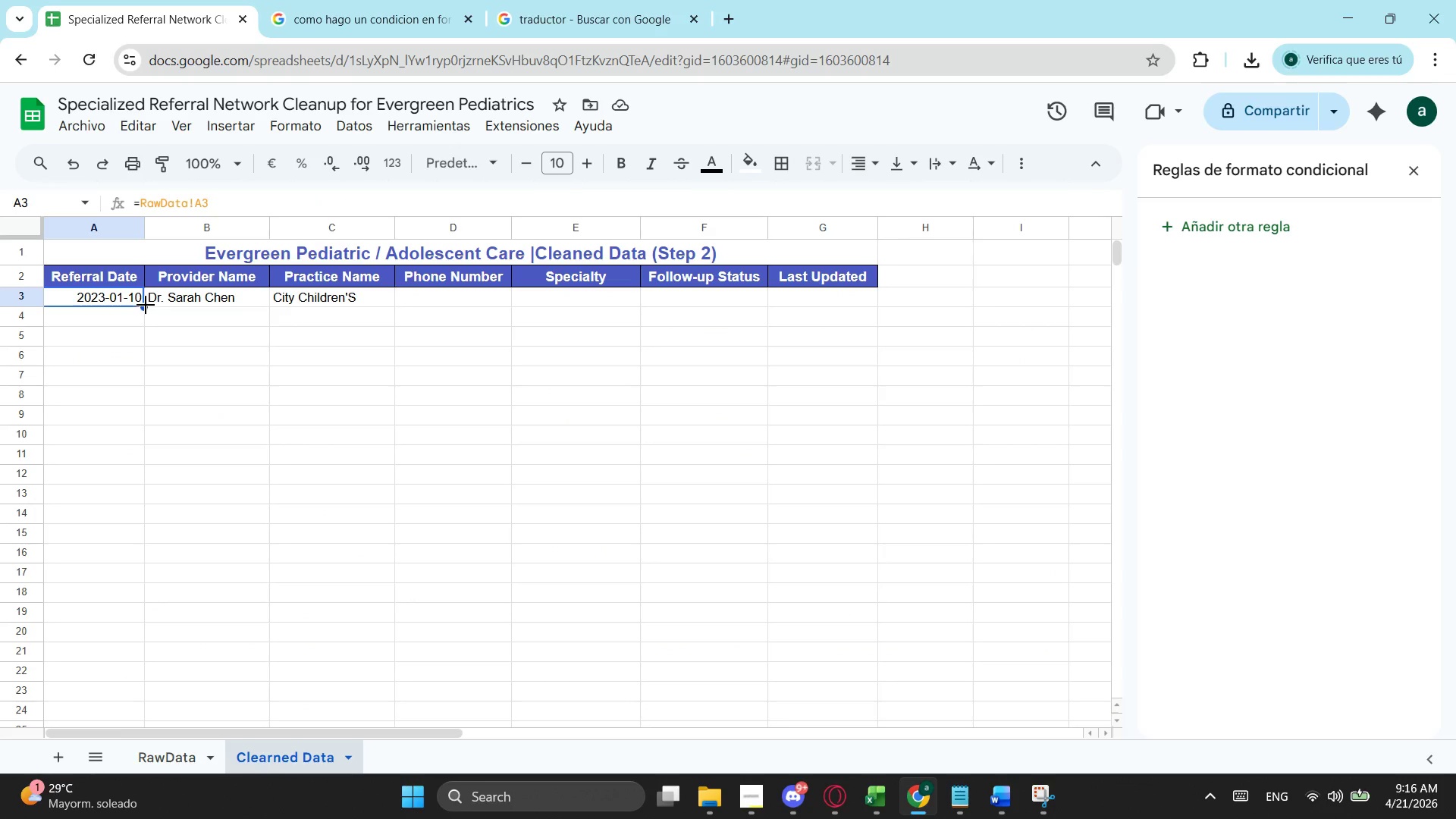 
left_click_drag(start_coordinate=[146, 305], to_coordinate=[103, 631])
 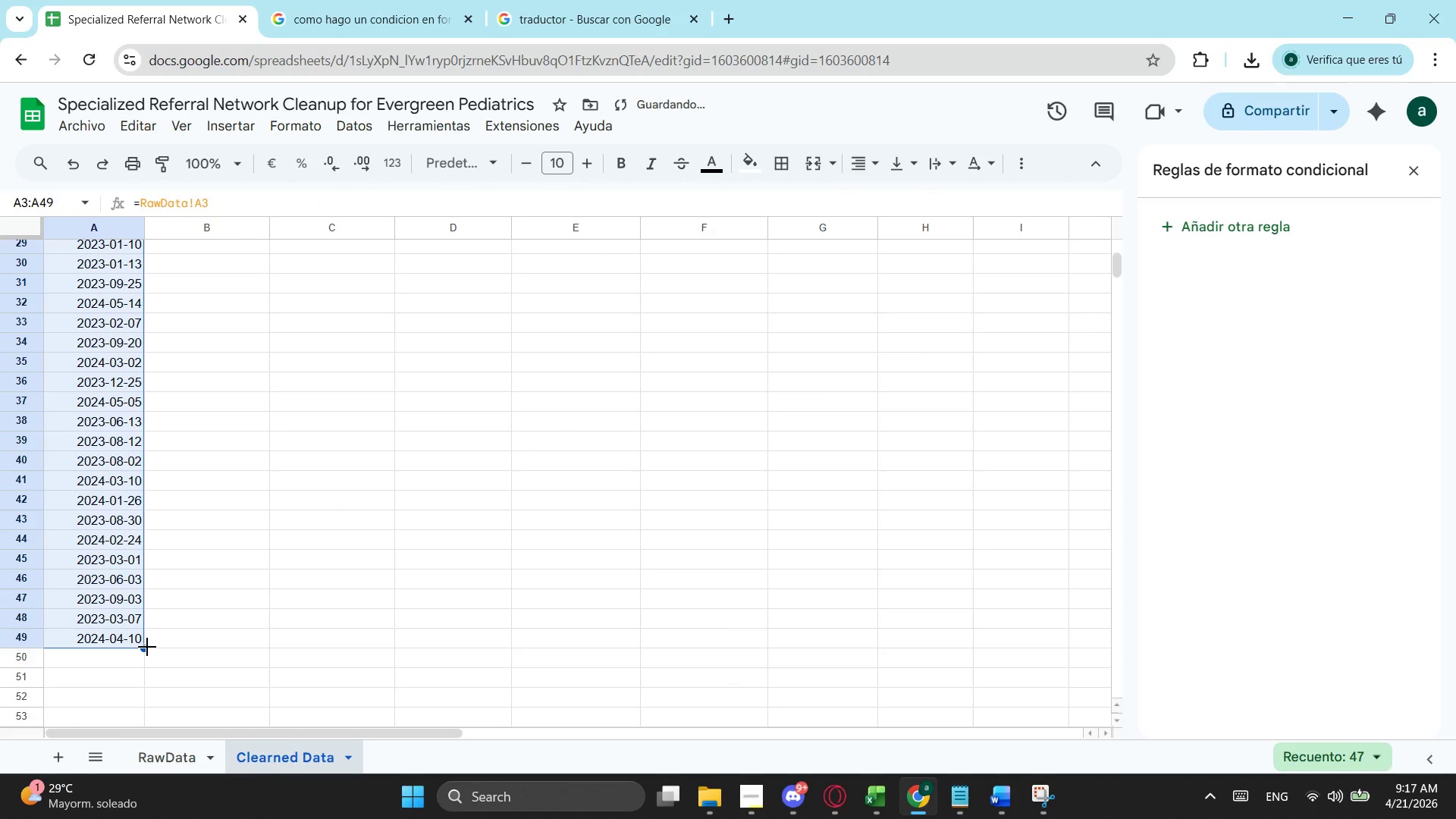 
left_click_drag(start_coordinate=[147, 647], to_coordinate=[143, 704])
 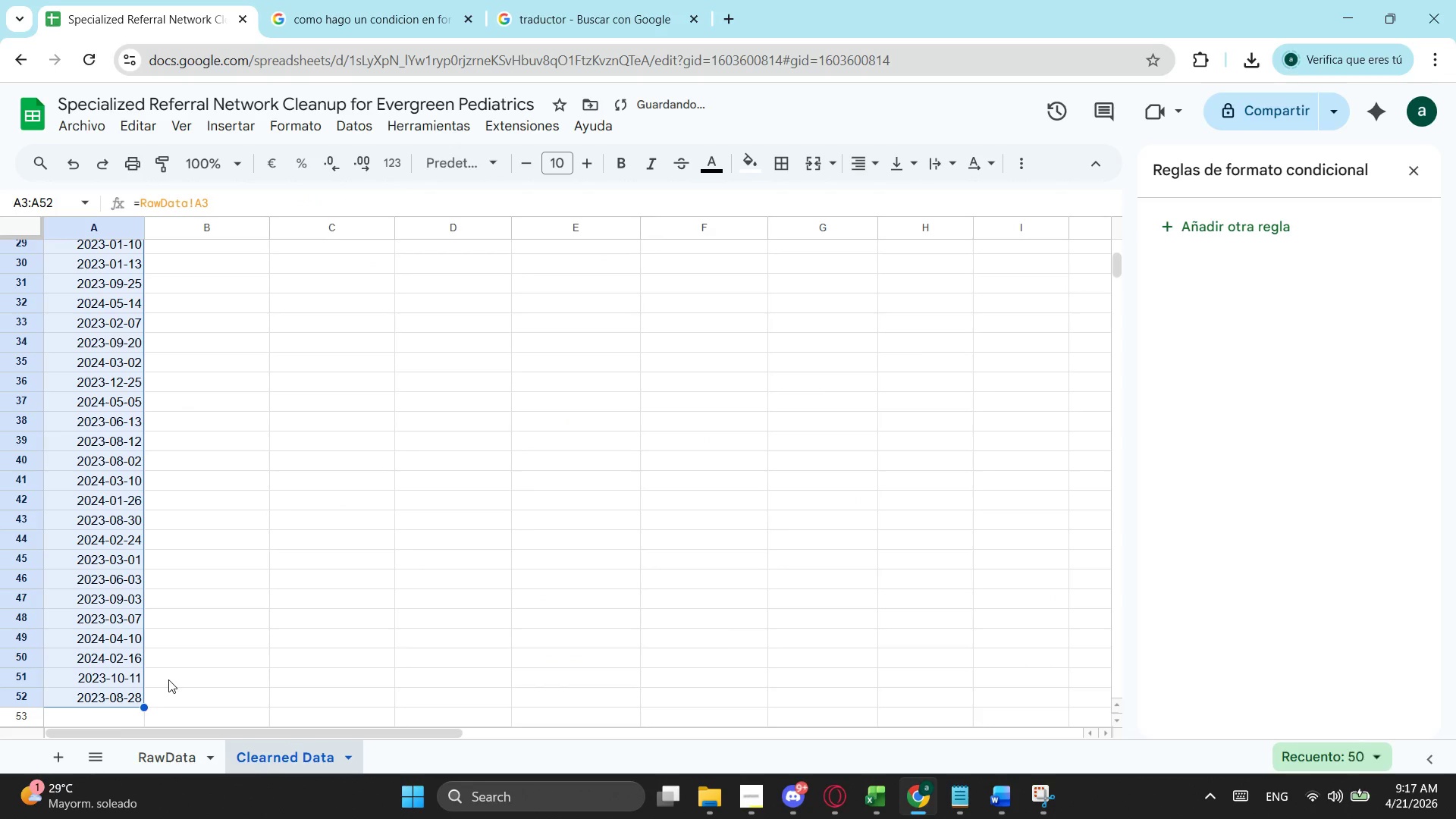 
scroll: coordinate [168, 676], scroll_direction: down, amount: 2.0
 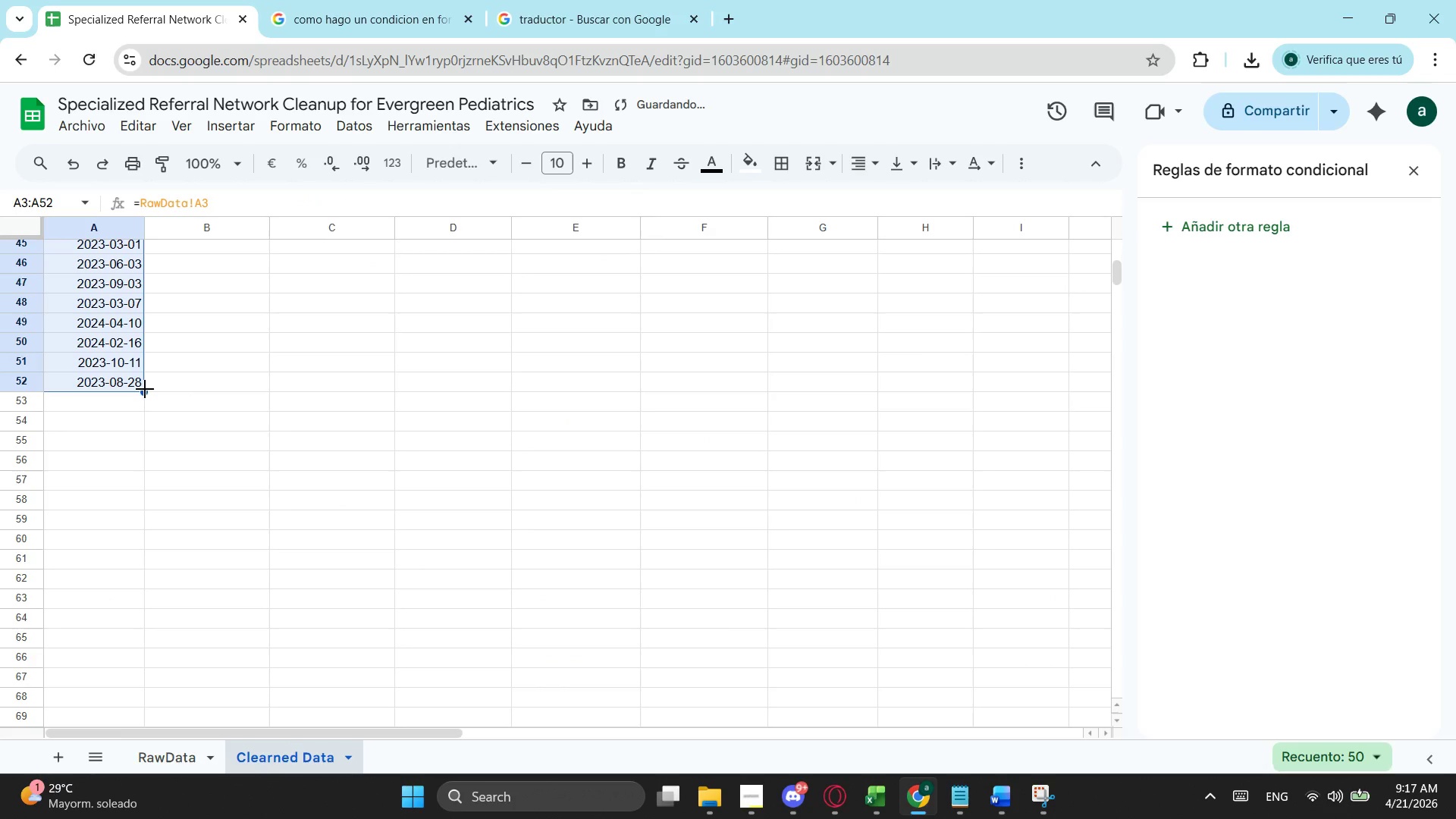 
left_click_drag(start_coordinate=[145, 389], to_coordinate=[149, 511])
 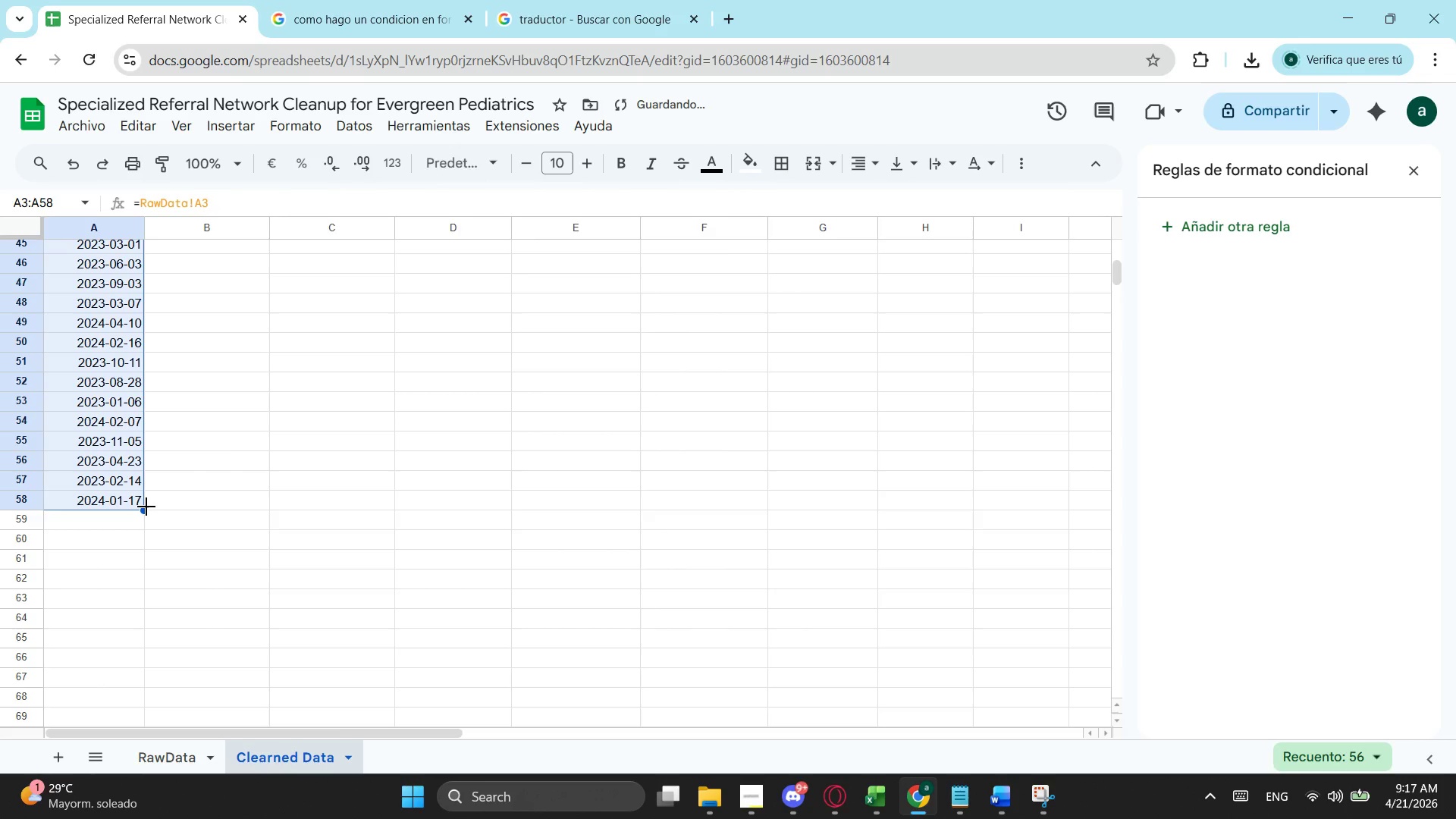 
left_click_drag(start_coordinate=[146, 508], to_coordinate=[143, 592])
 